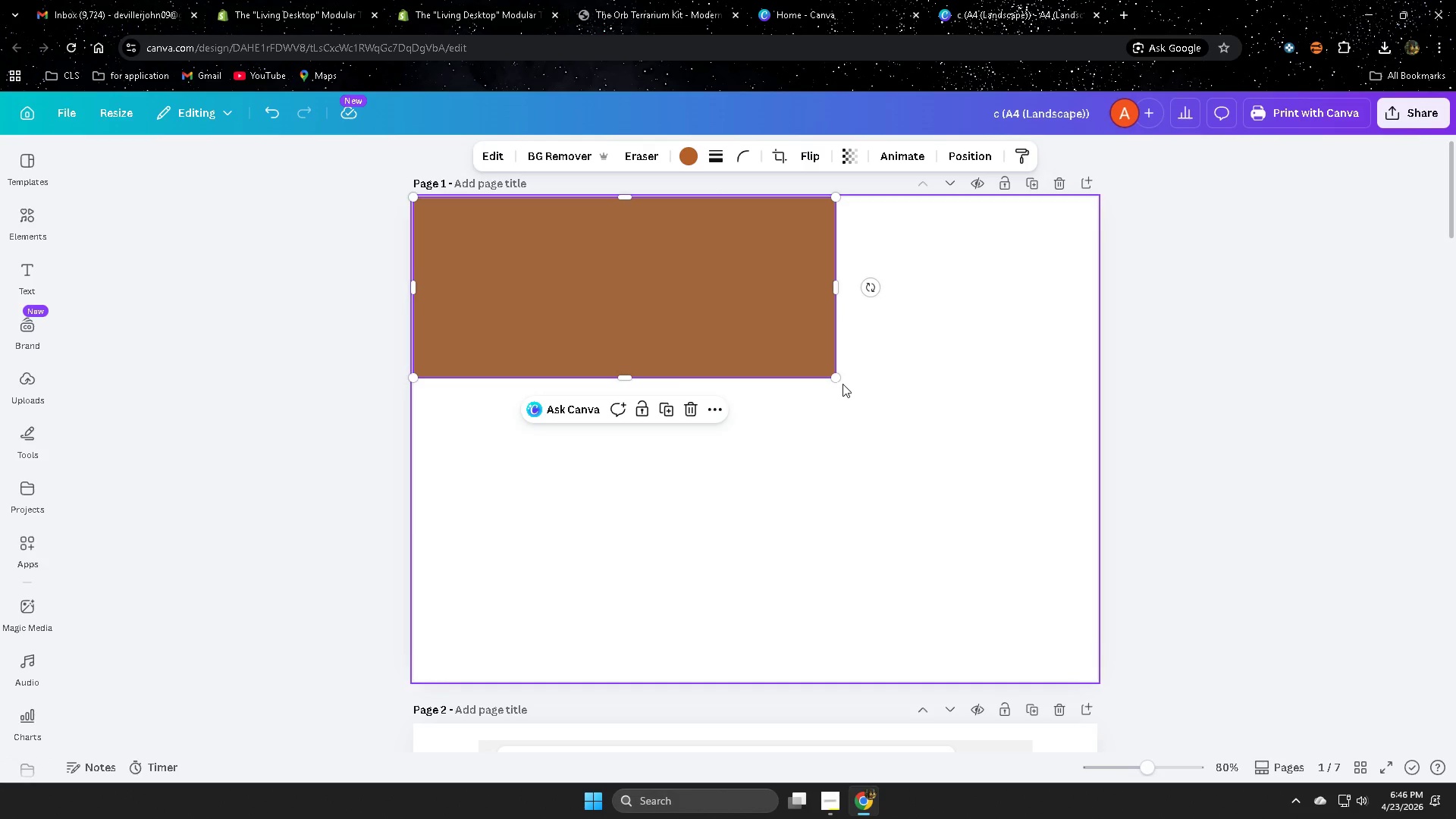 
left_click_drag(start_coordinate=[833, 375], to_coordinate=[1021, 661])
 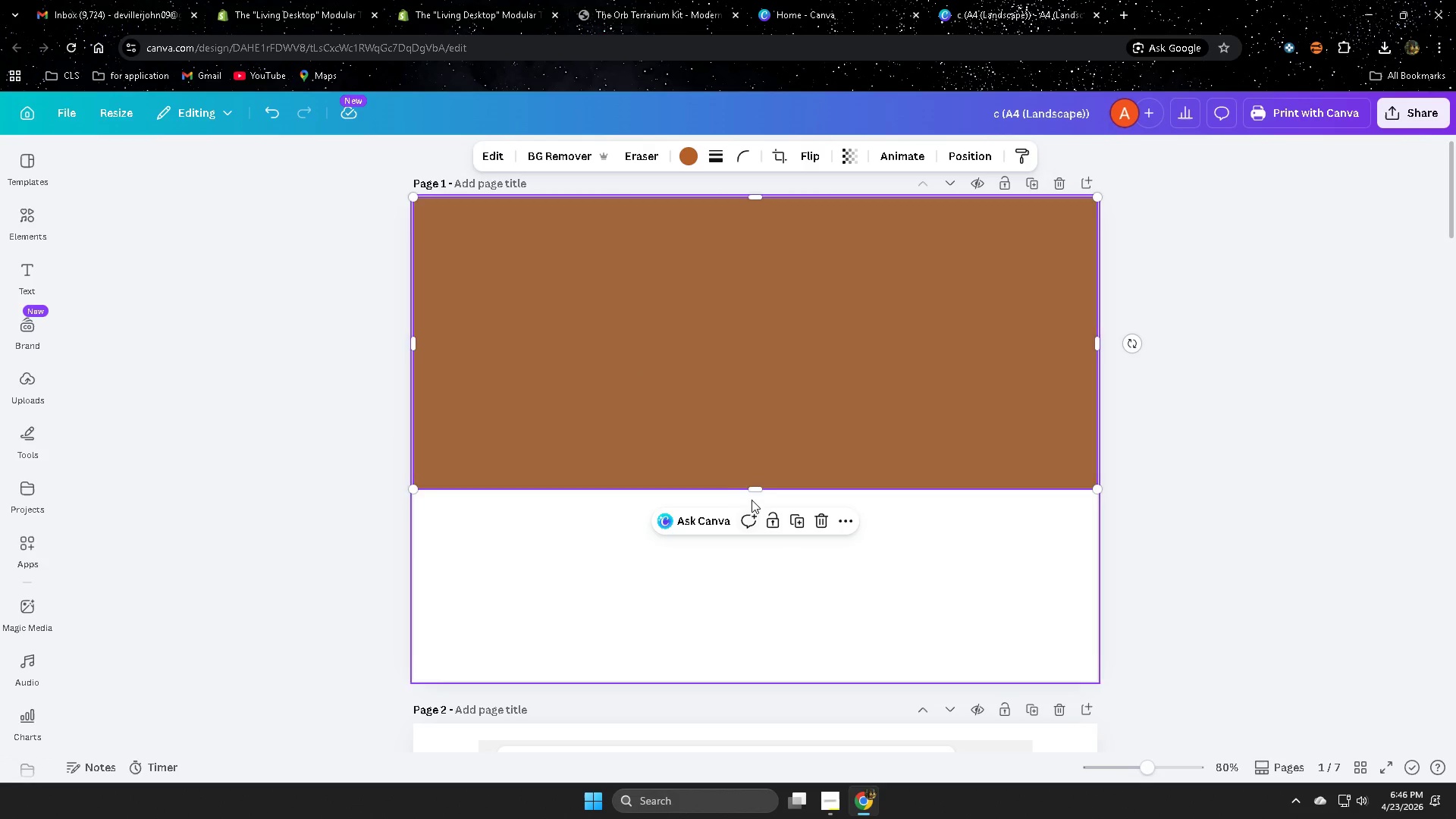 
left_click_drag(start_coordinate=[752, 488], to_coordinate=[771, 484])
 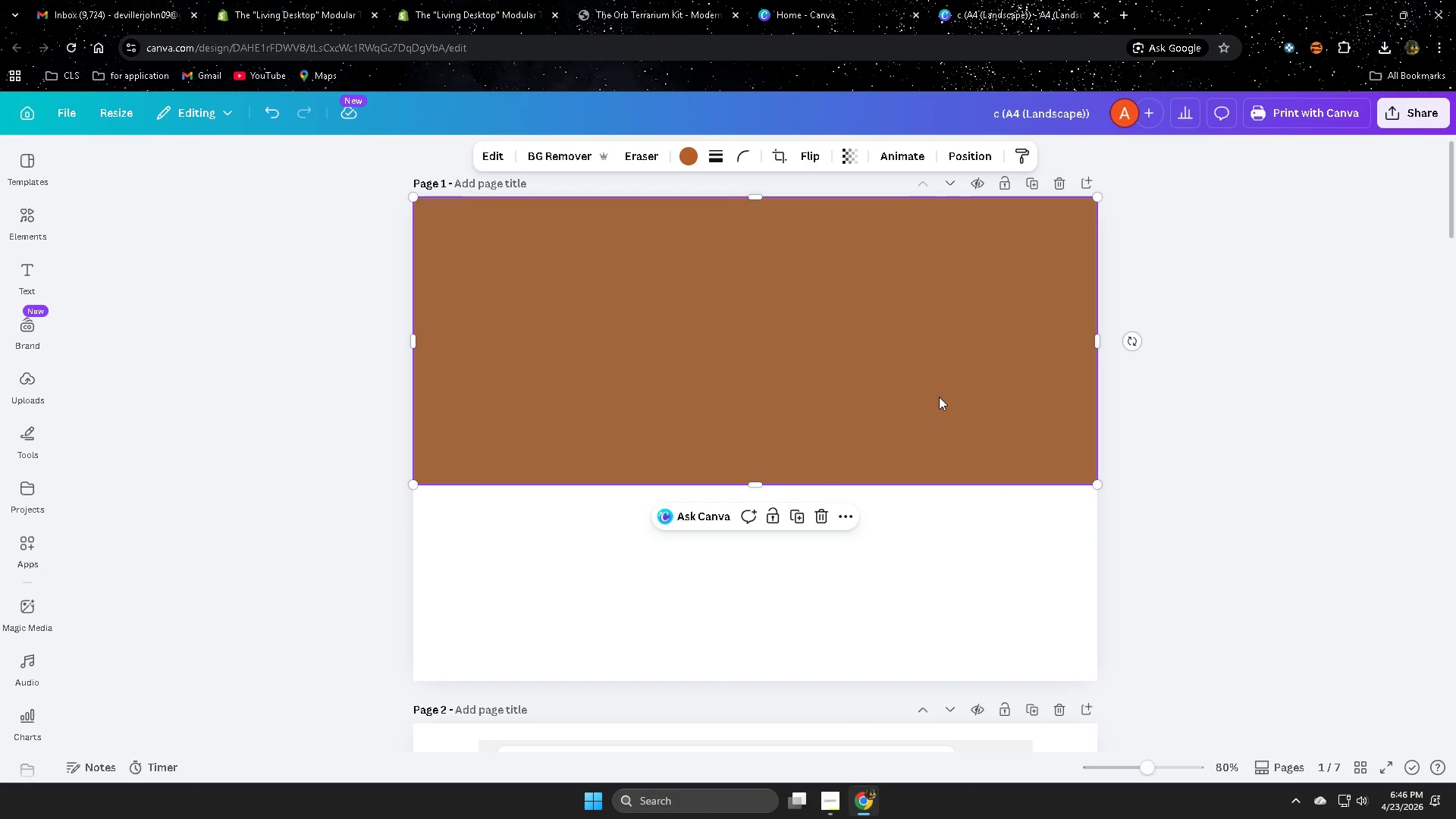 
left_click_drag(start_coordinate=[915, 395], to_coordinate=[918, 590])
 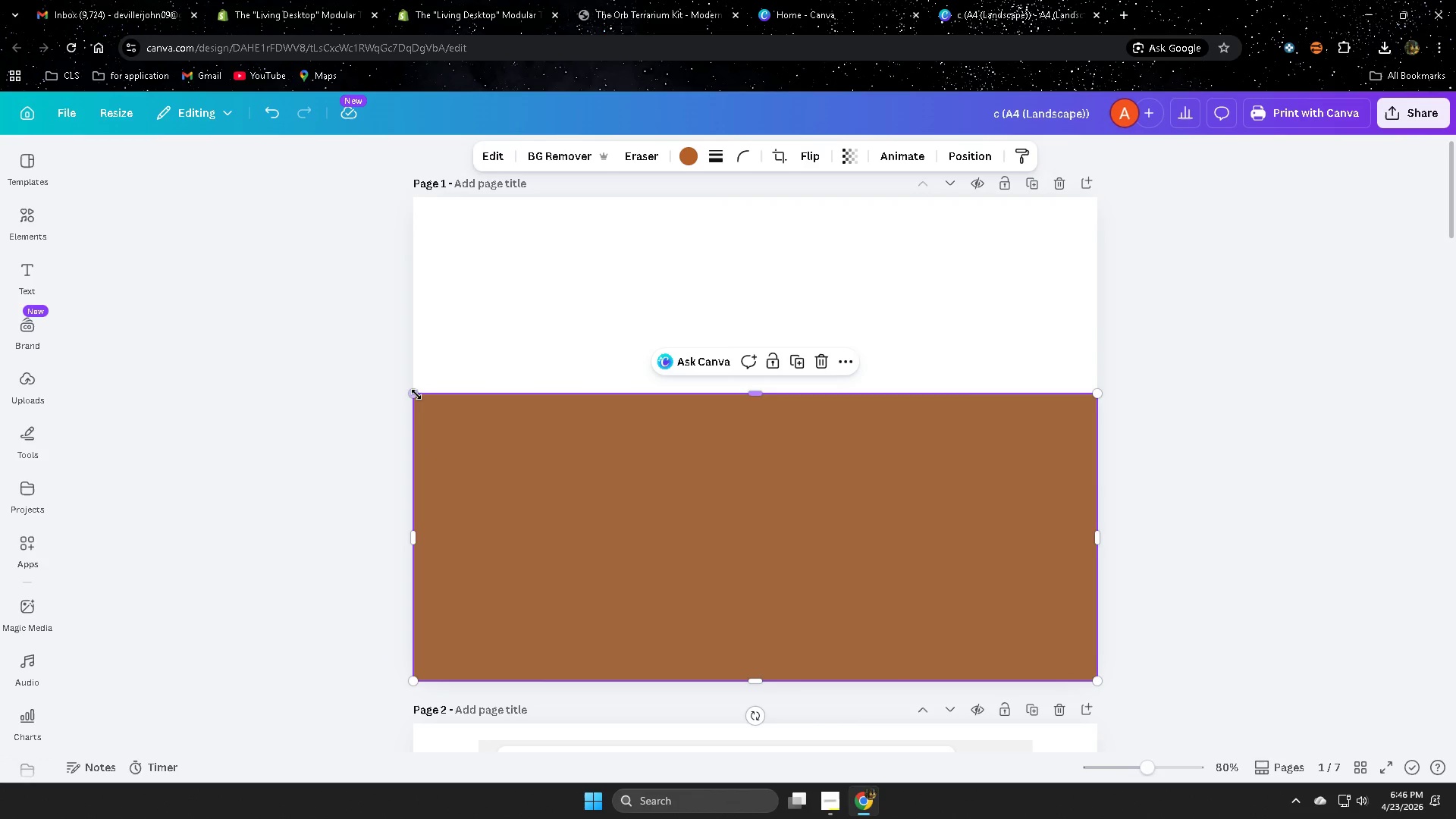 
left_click_drag(start_coordinate=[414, 395], to_coordinate=[418, 309])
 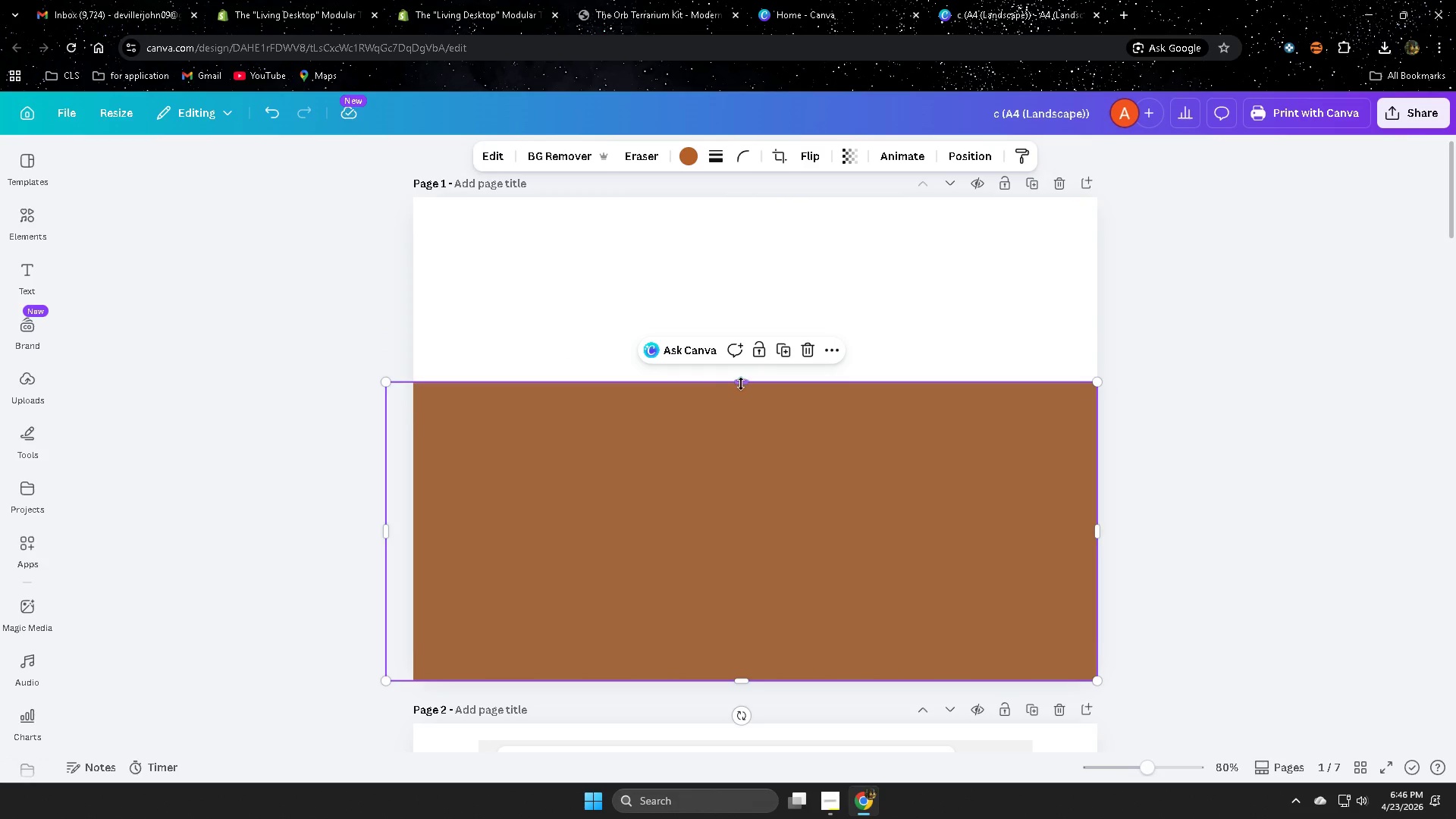 
left_click_drag(start_coordinate=[739, 384], to_coordinate=[778, 136])
 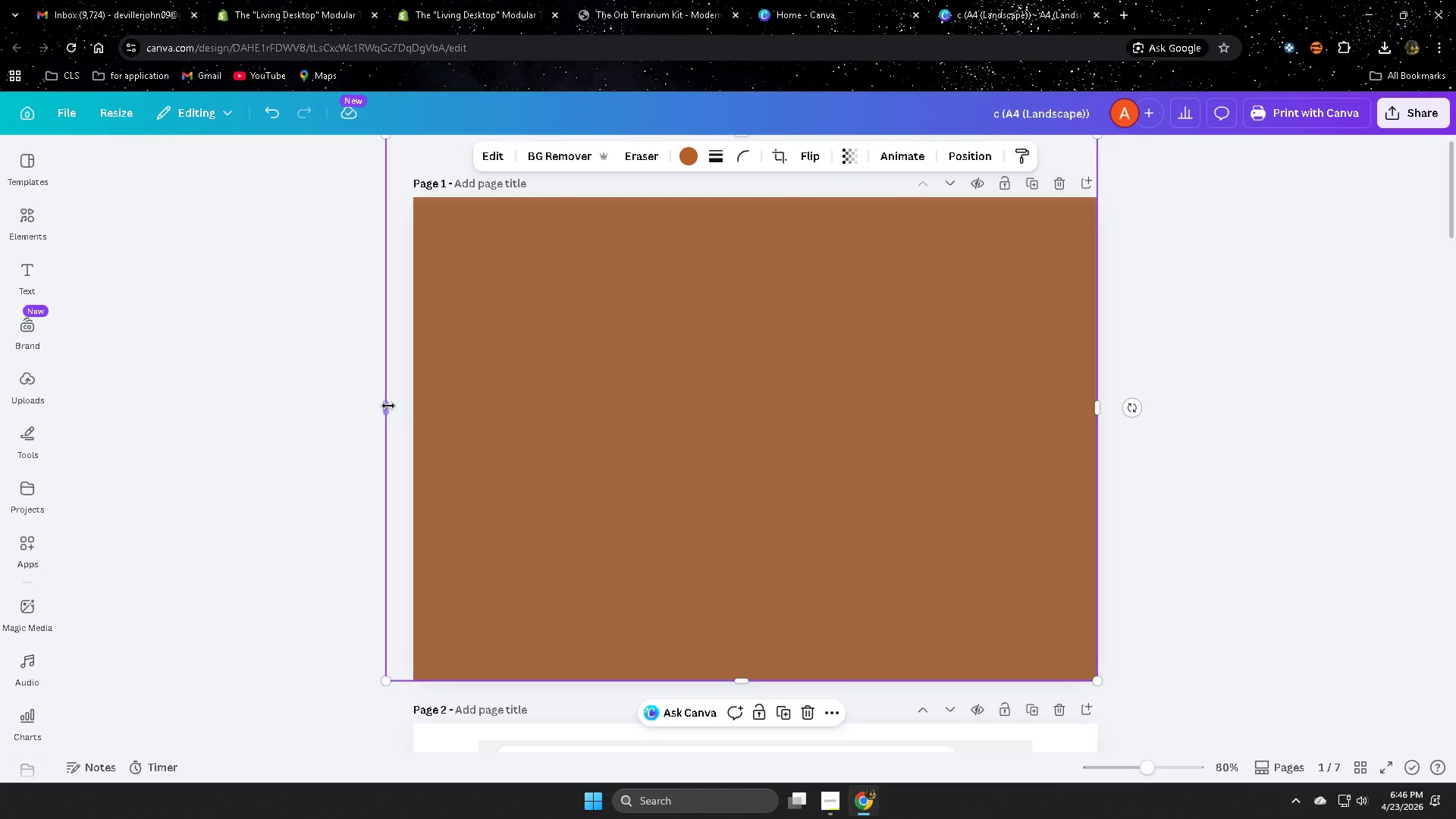 
left_click_drag(start_coordinate=[385, 406], to_coordinate=[413, 412])
 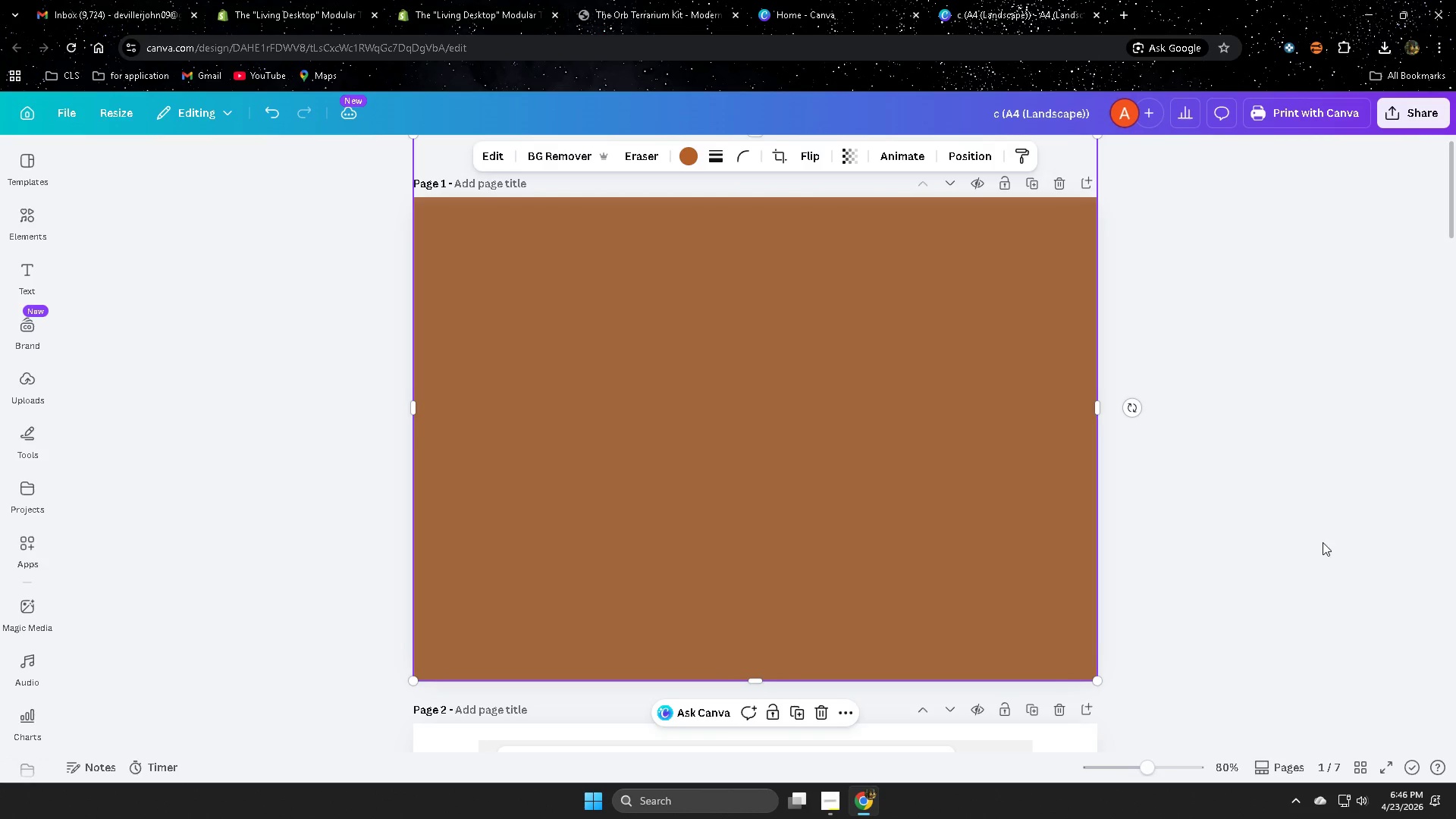 
left_click([1323, 542])
 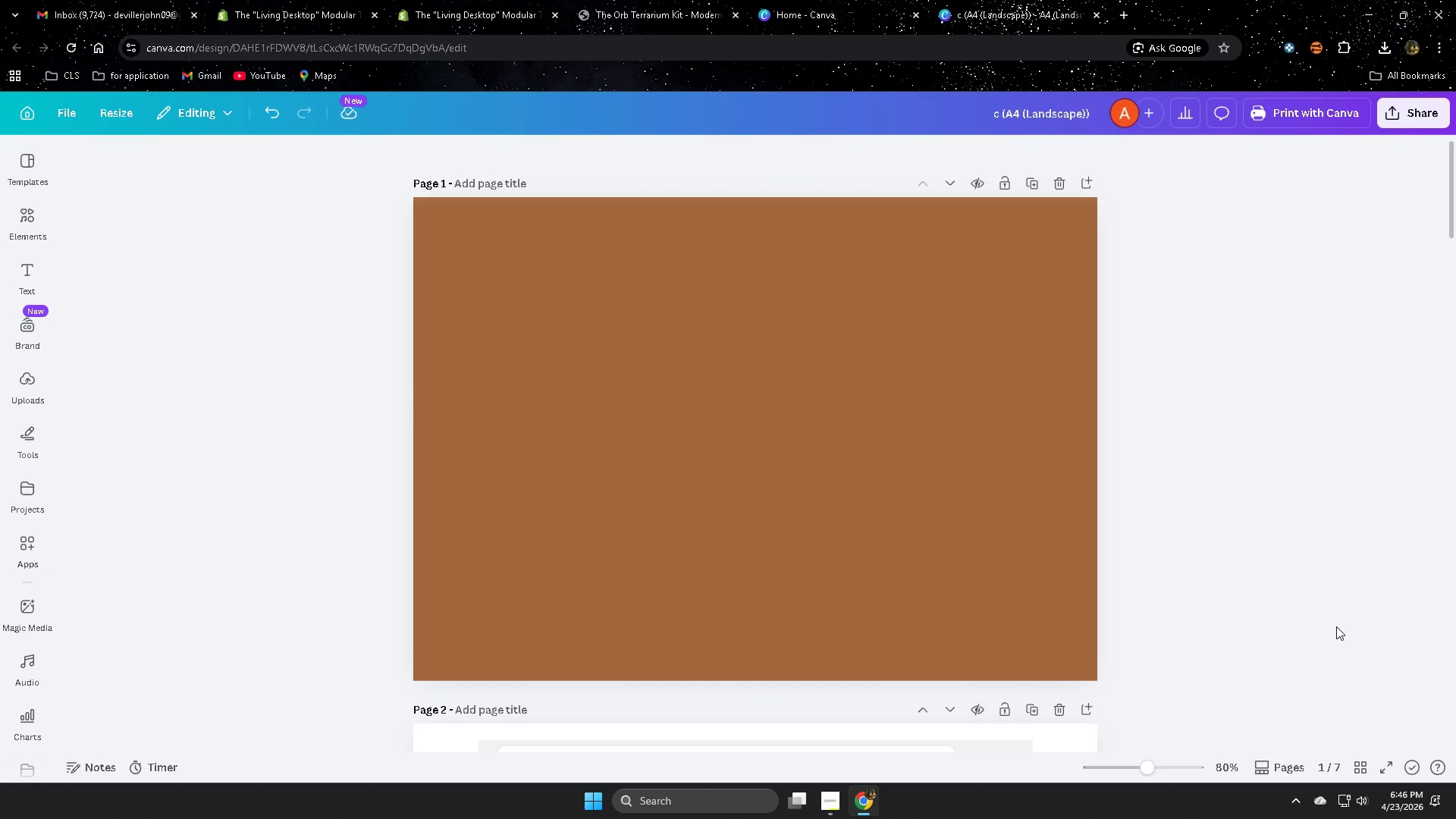 
scroll: coordinate [1335, 626], scroll_direction: up, amount: 3.0
 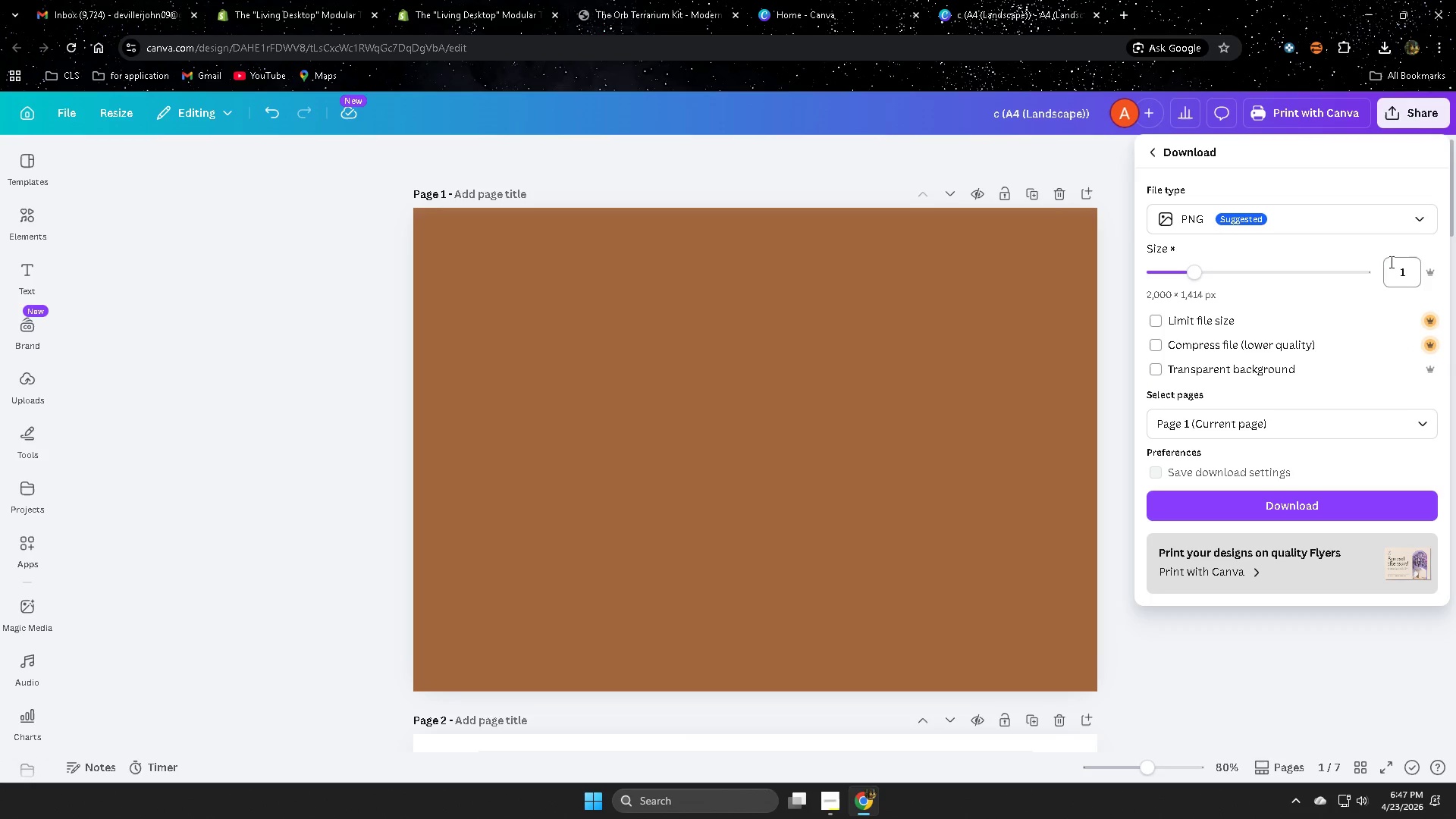 
wait(6.59)
 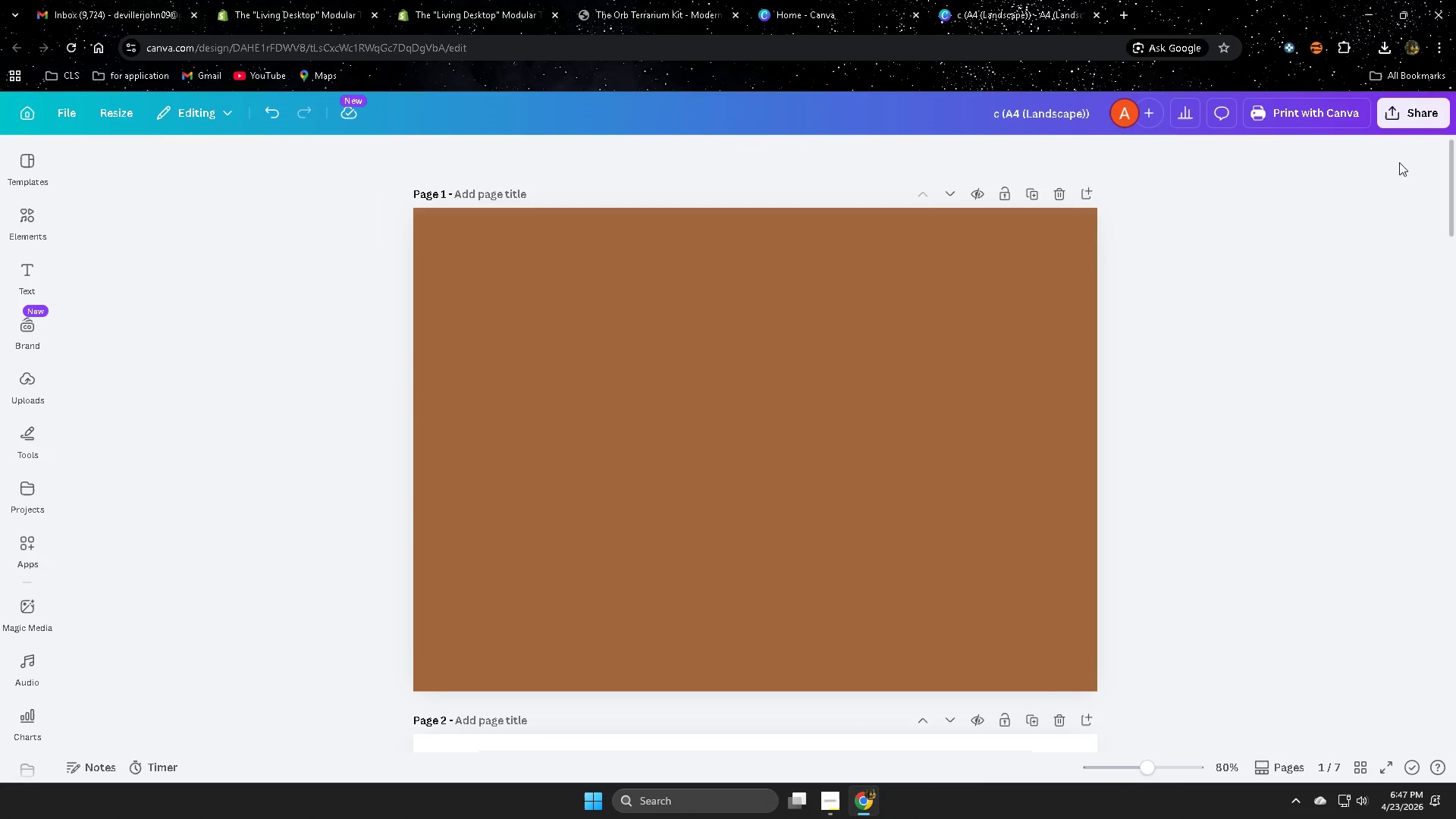 
left_click([1232, 508])
 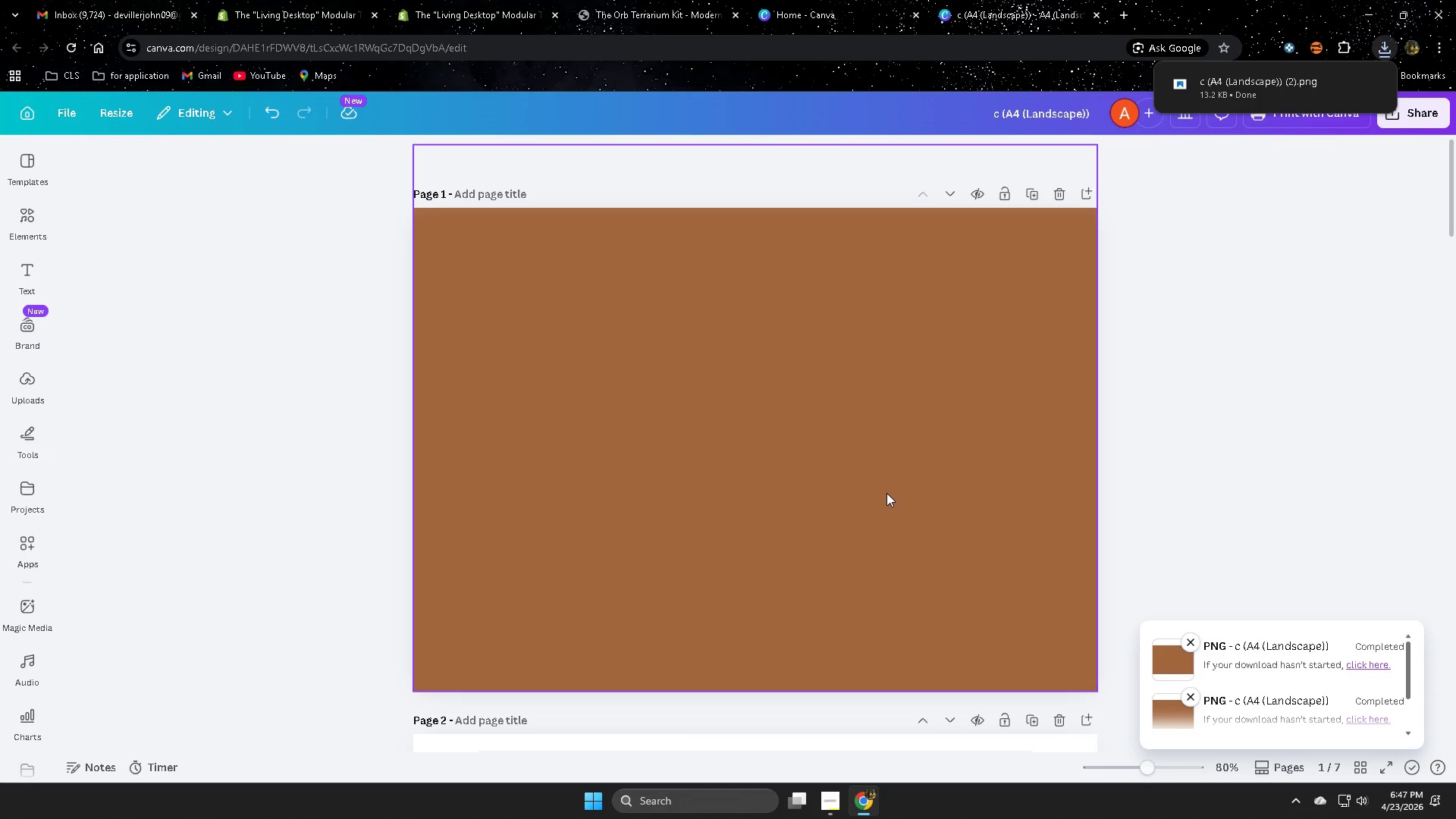 
wait(8.97)
 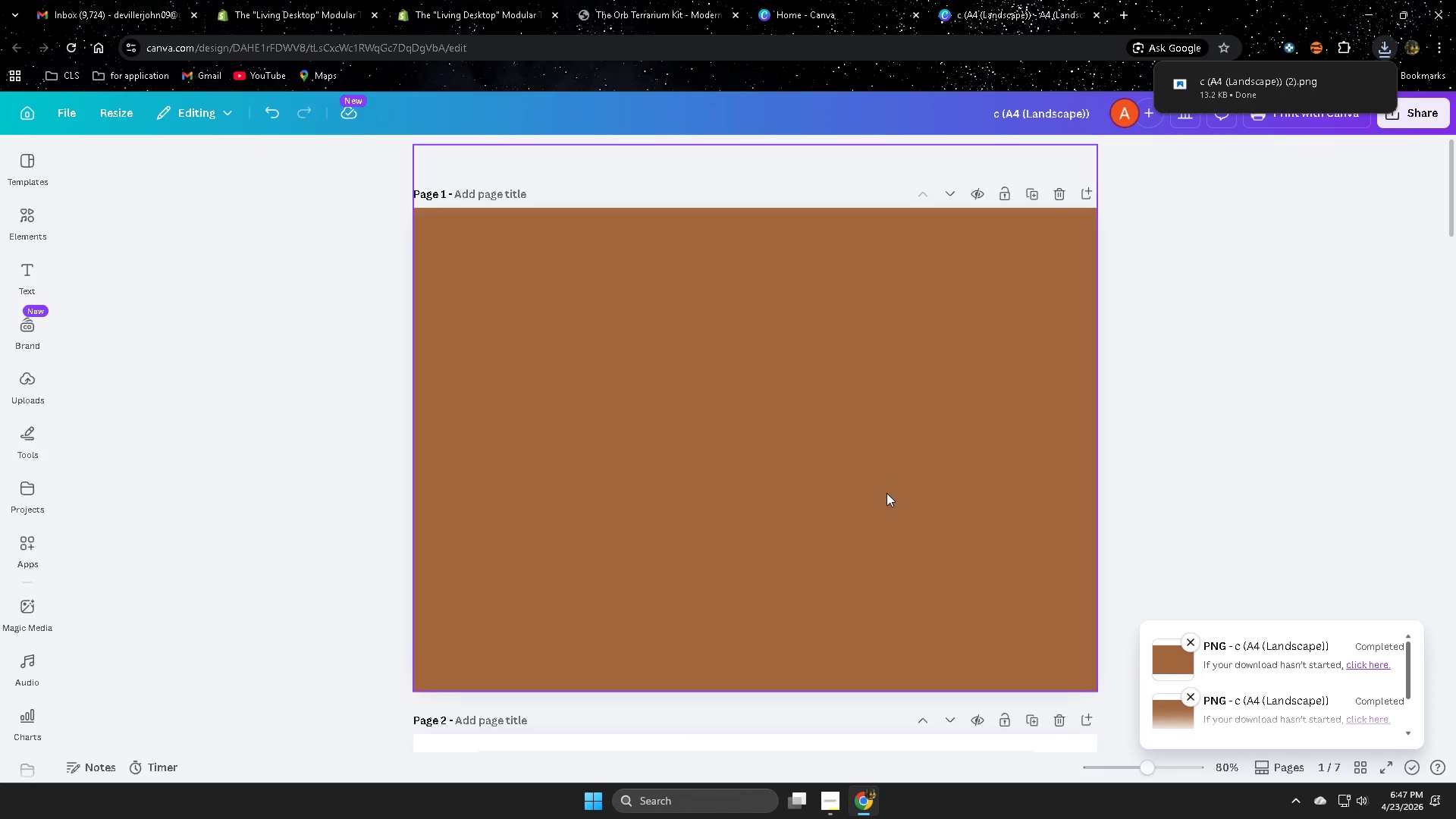 
left_click([912, 11])
 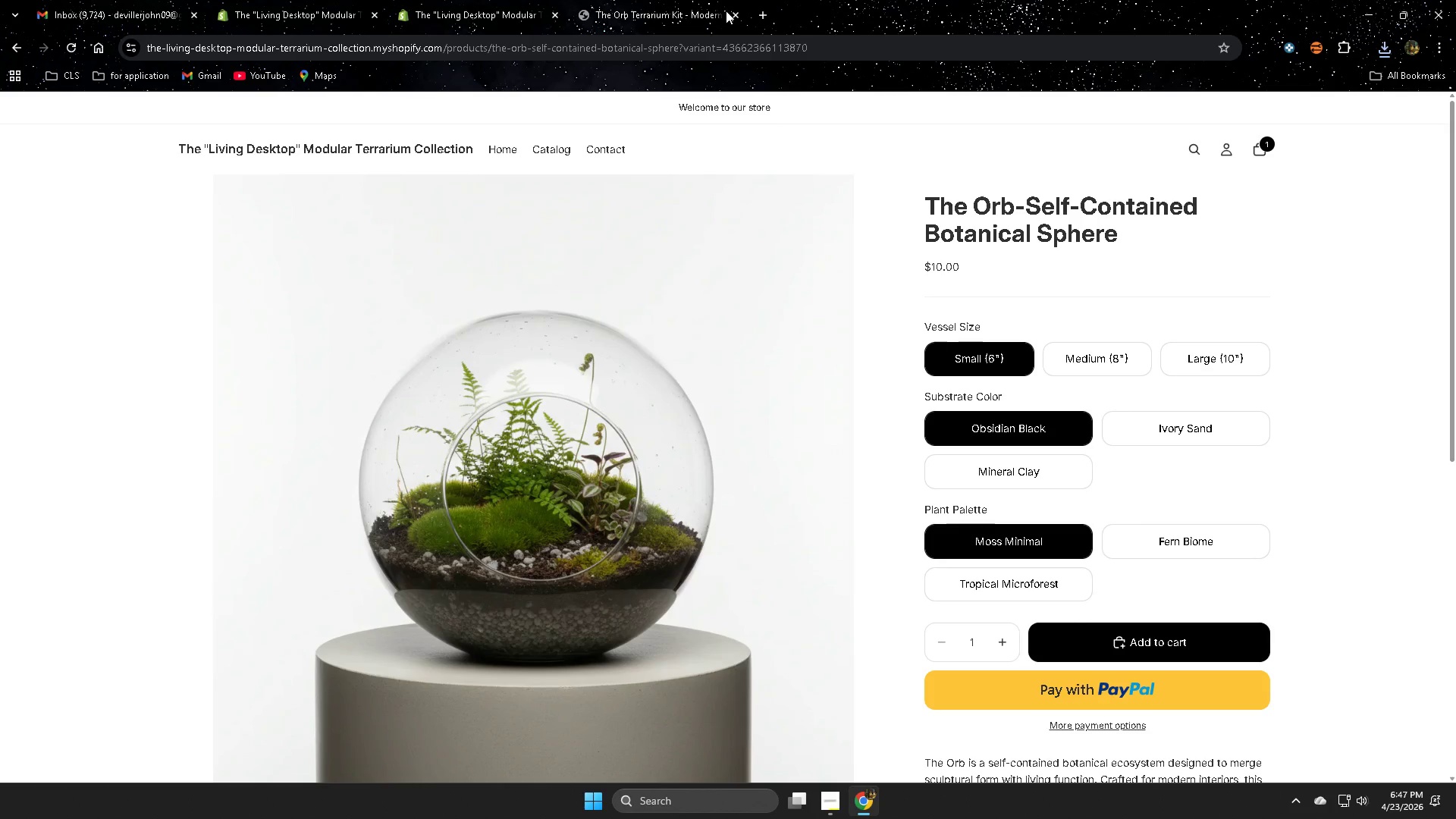 
left_click([464, 0])
 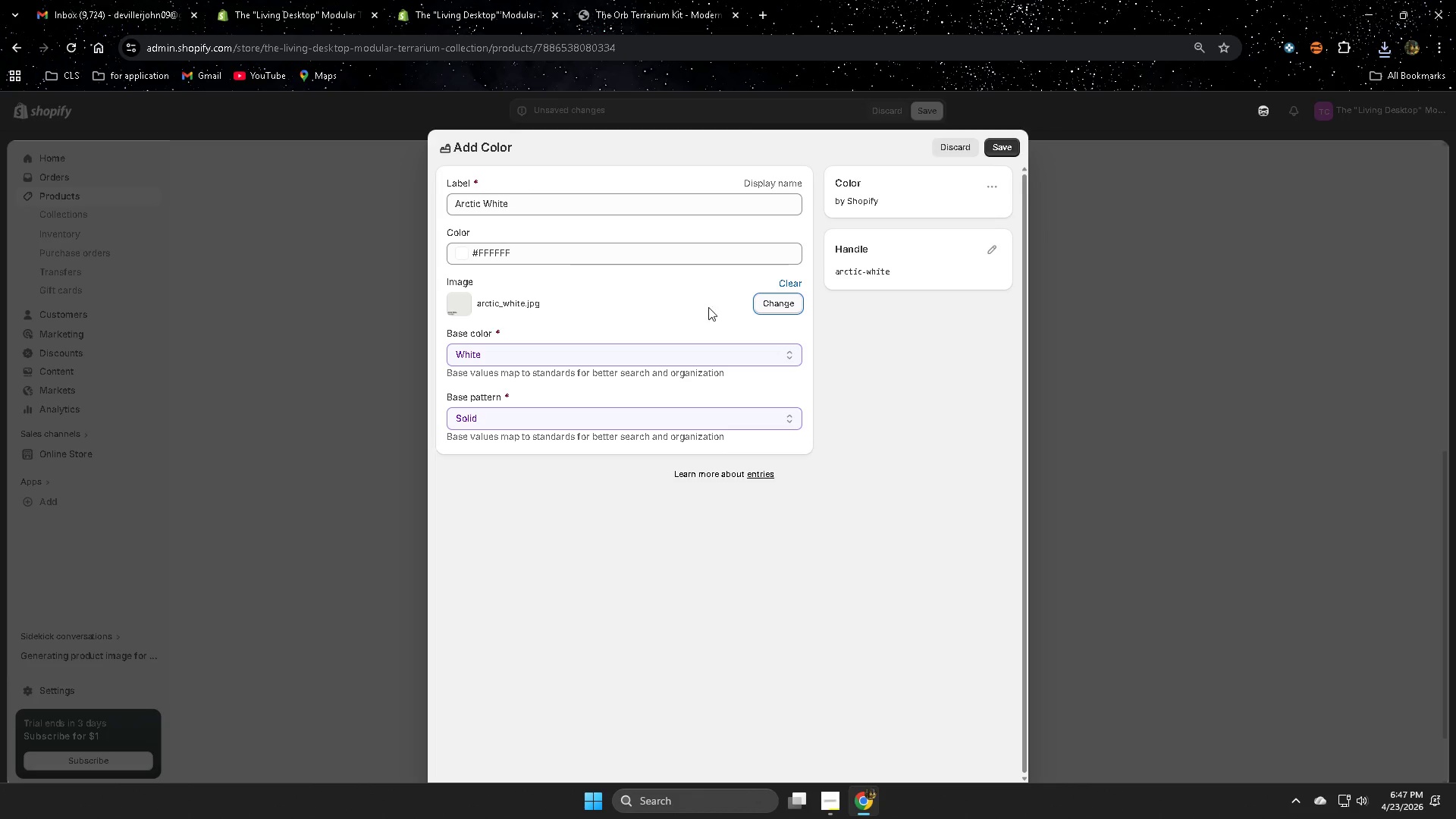 
left_click([789, 306])
 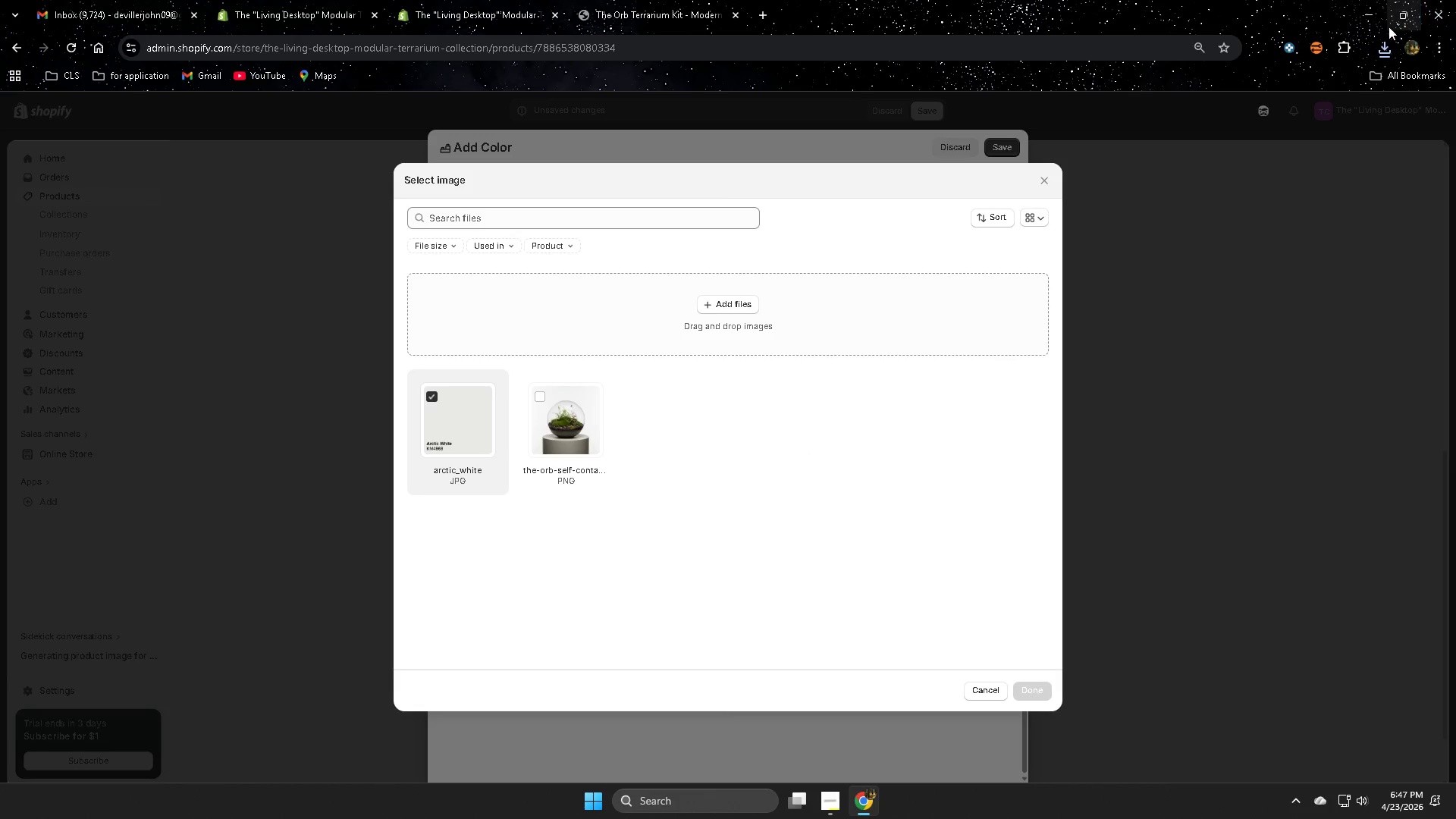 
left_click([1380, 49])
 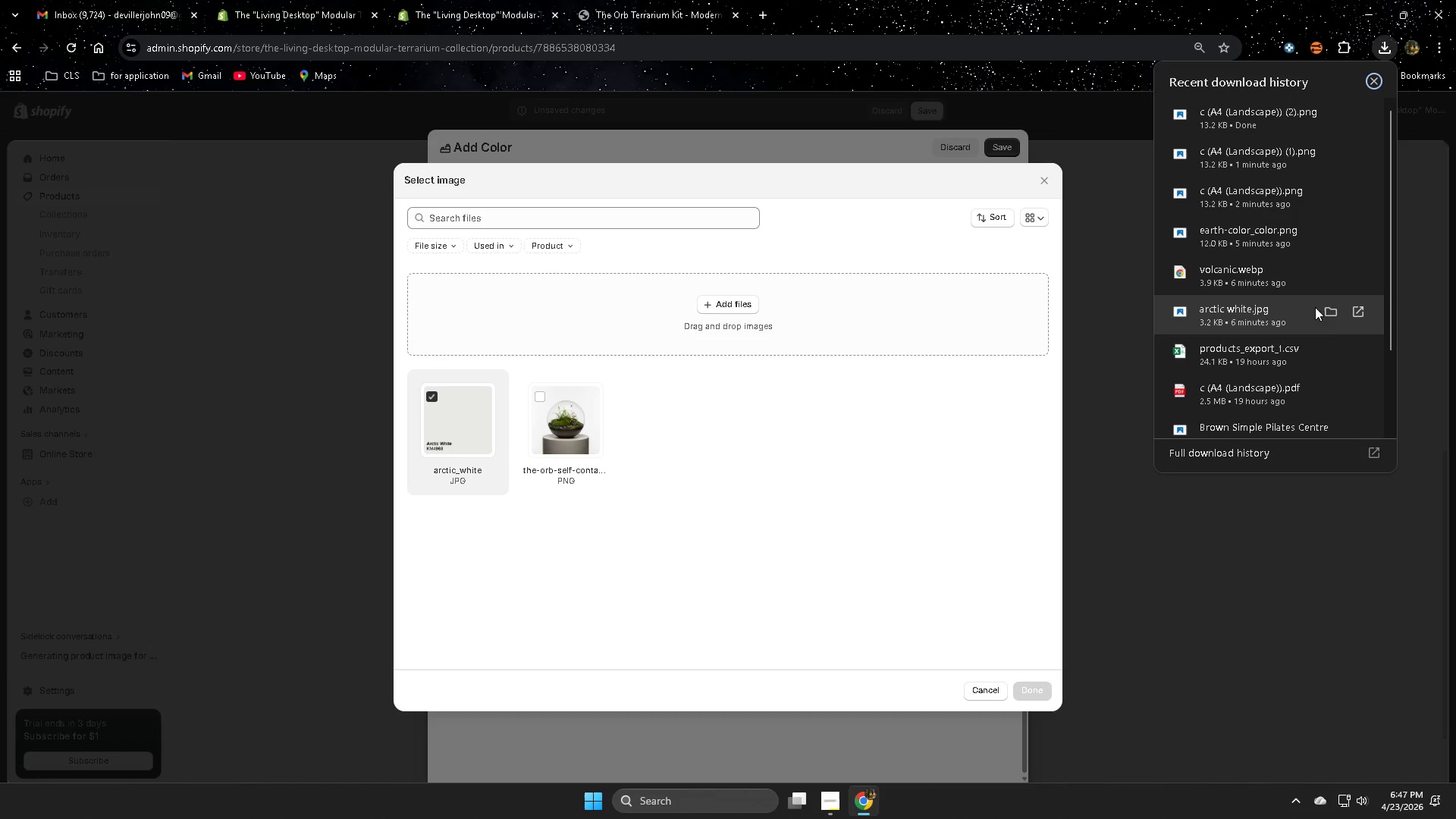 
left_click_drag(start_coordinate=[1287, 196], to_coordinate=[701, 338])
 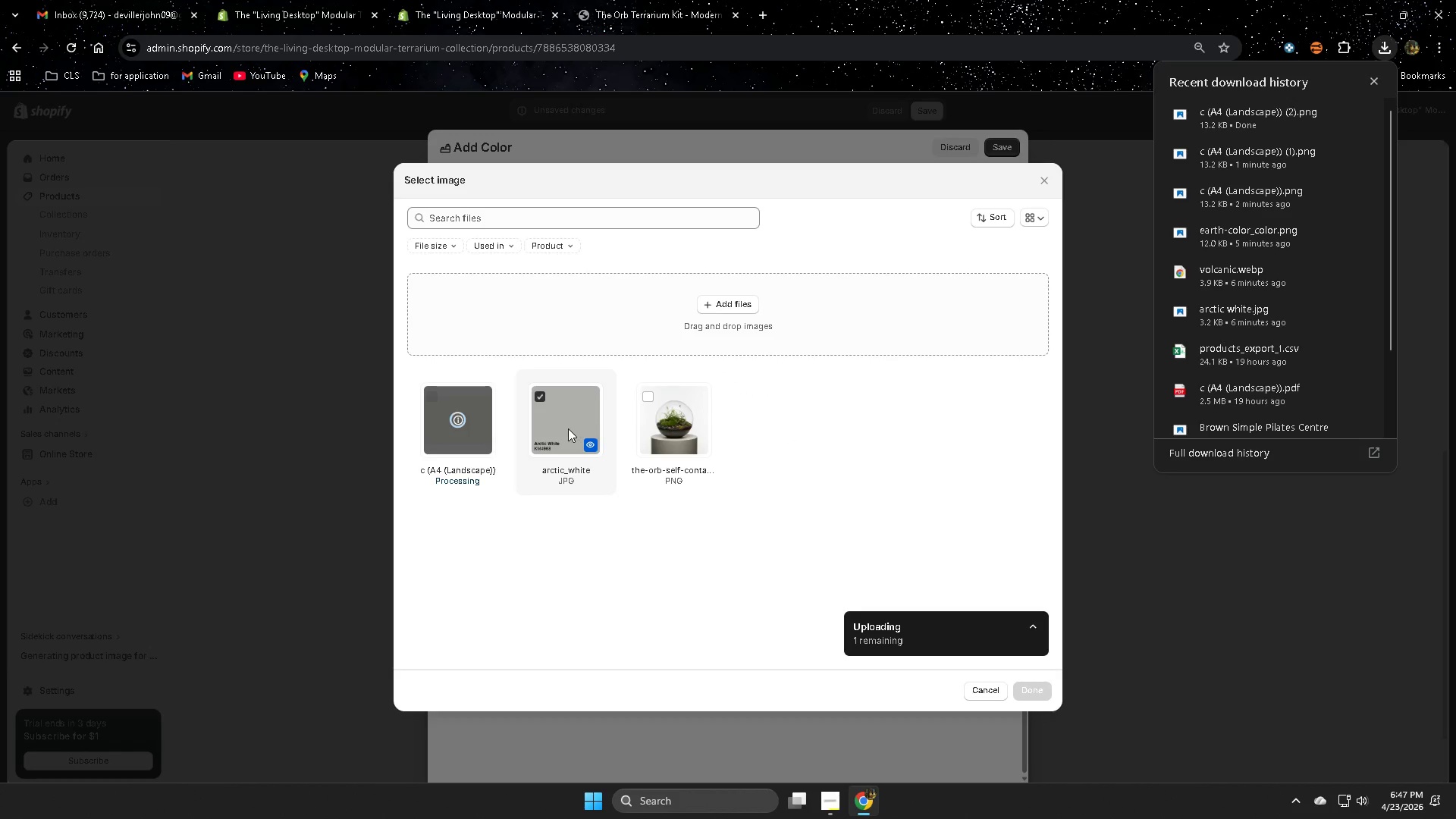 
left_click([536, 395])
 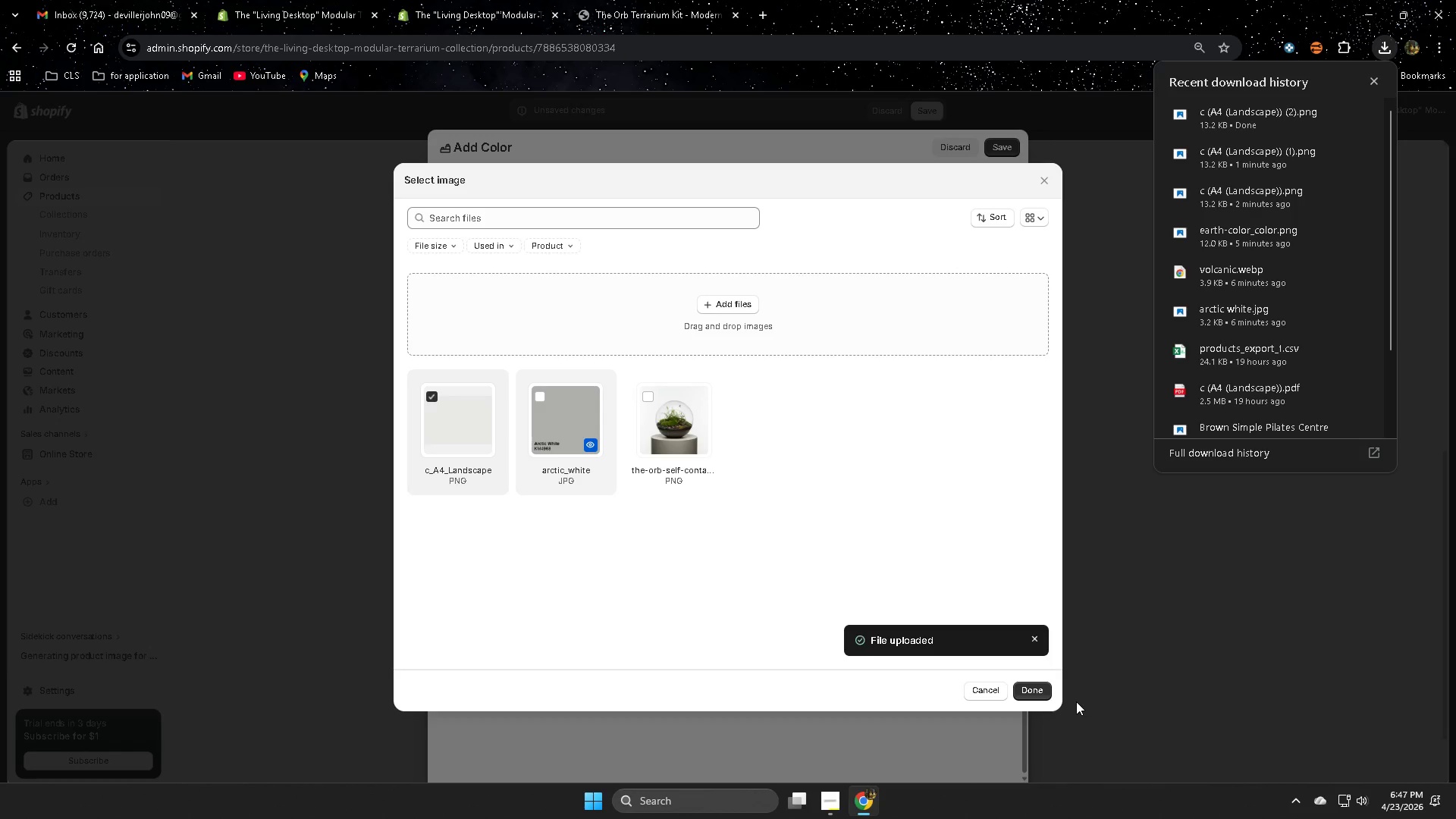 
wait(6.58)
 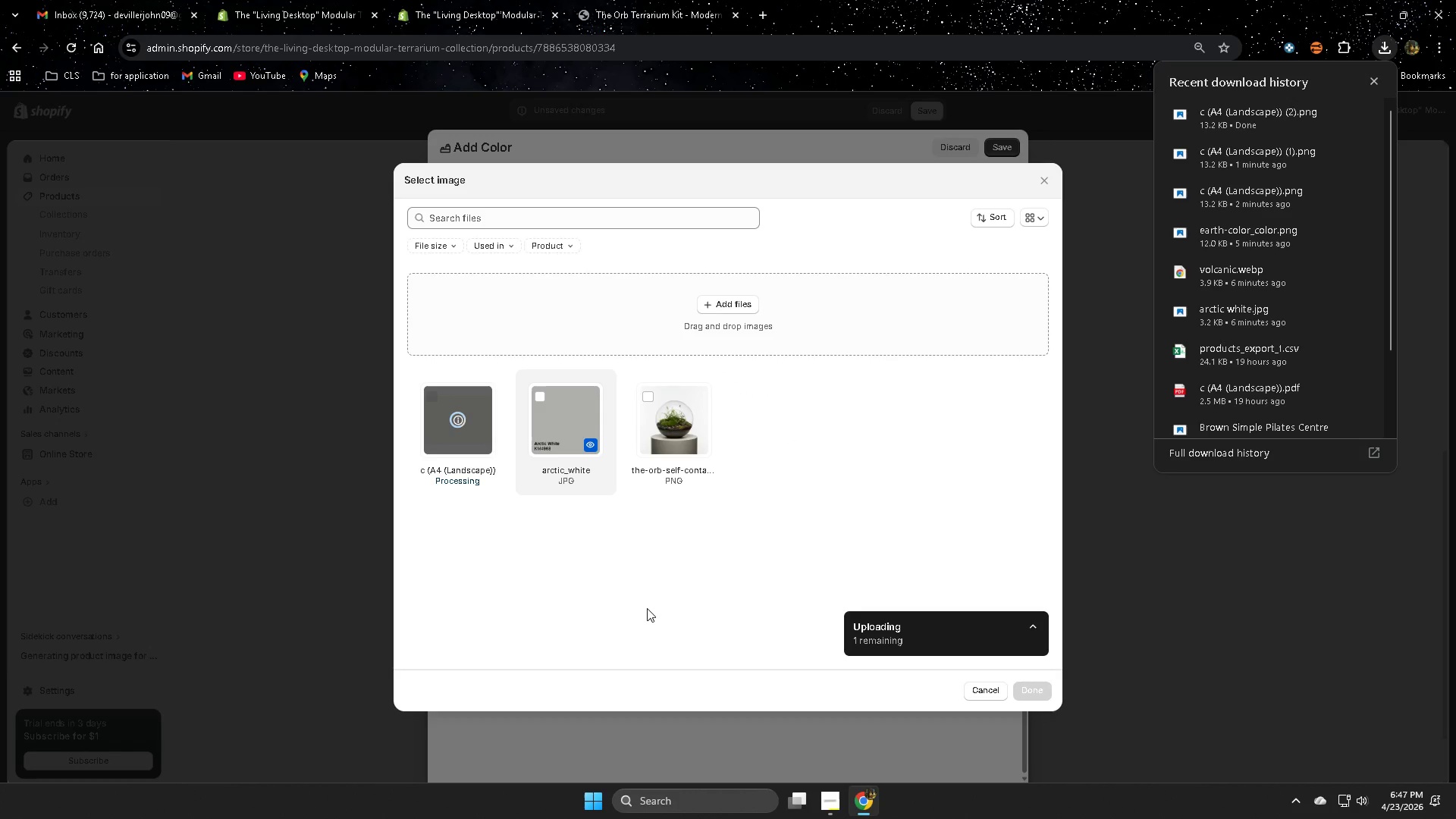 
left_click([1035, 689])
 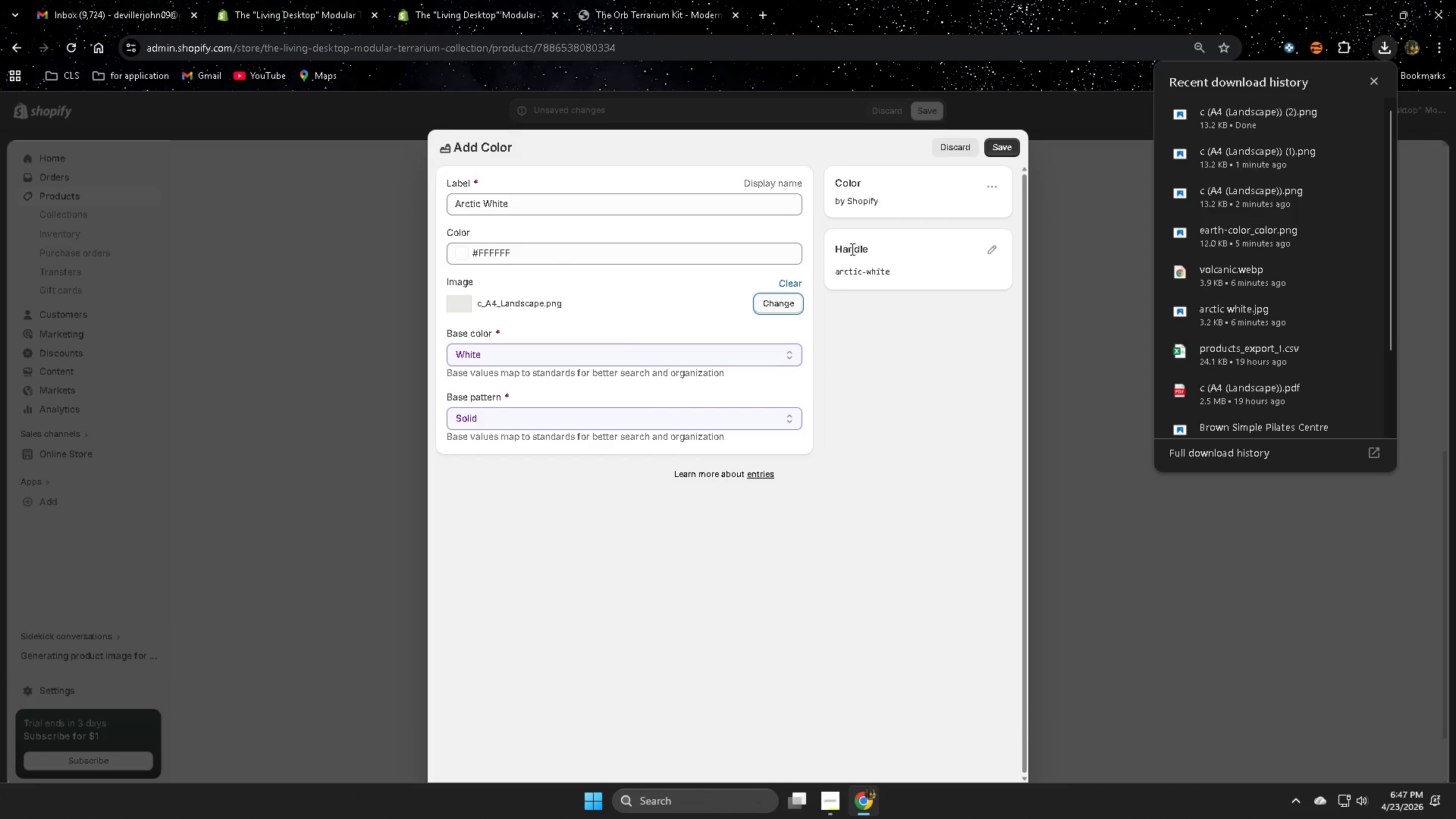 
wait(7.95)
 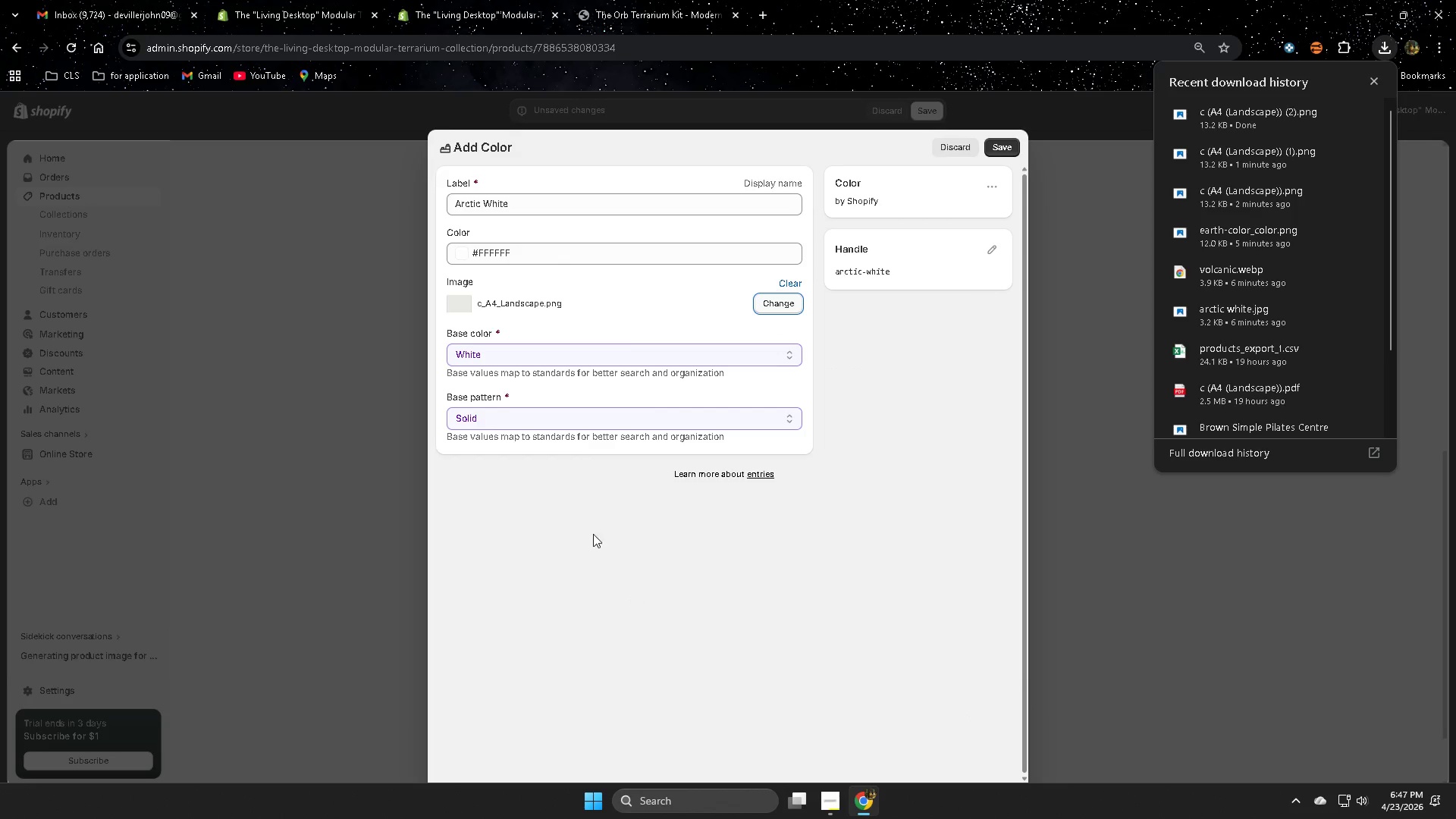 
left_click([1012, 146])
 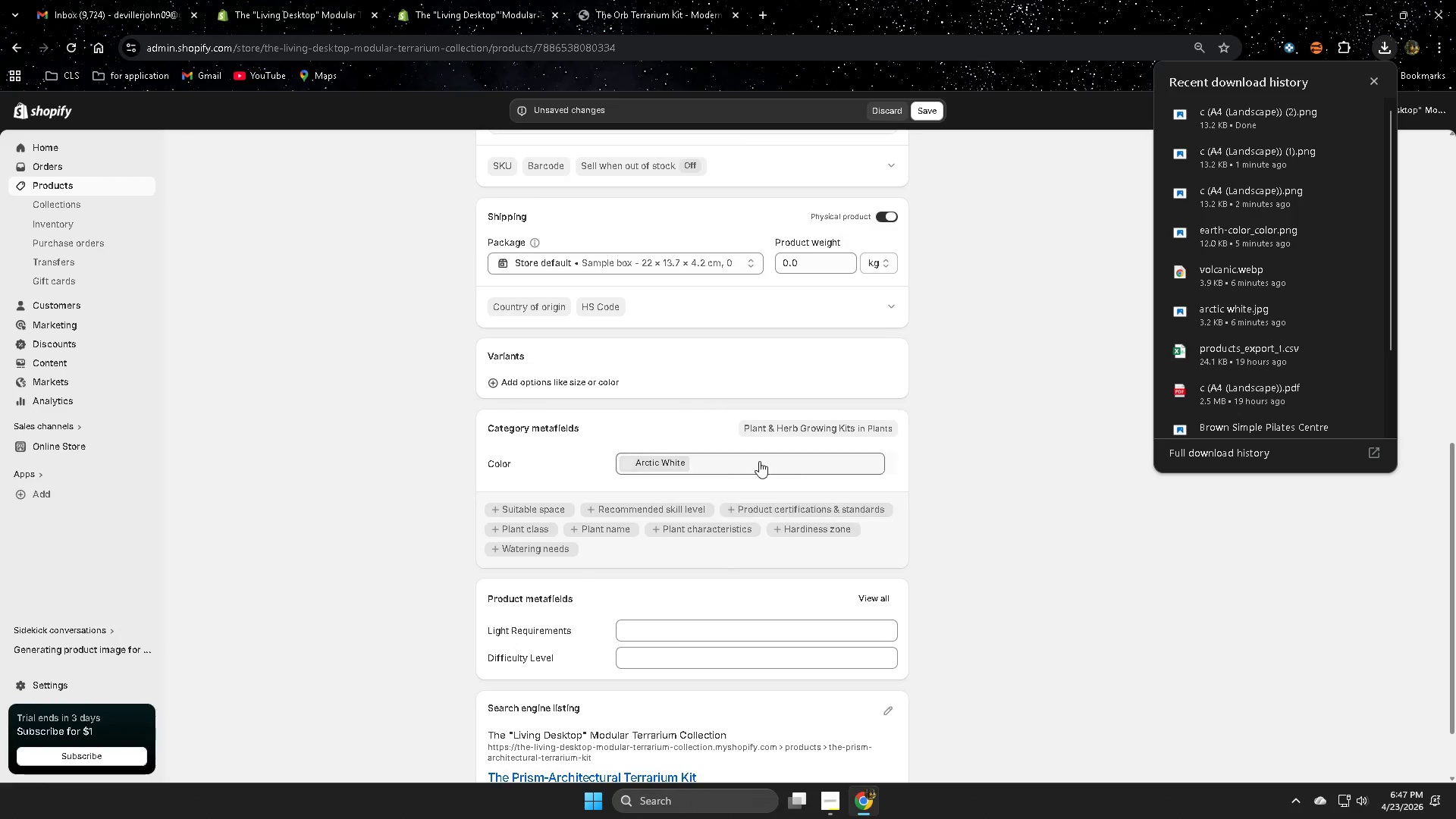 
left_click([753, 462])
 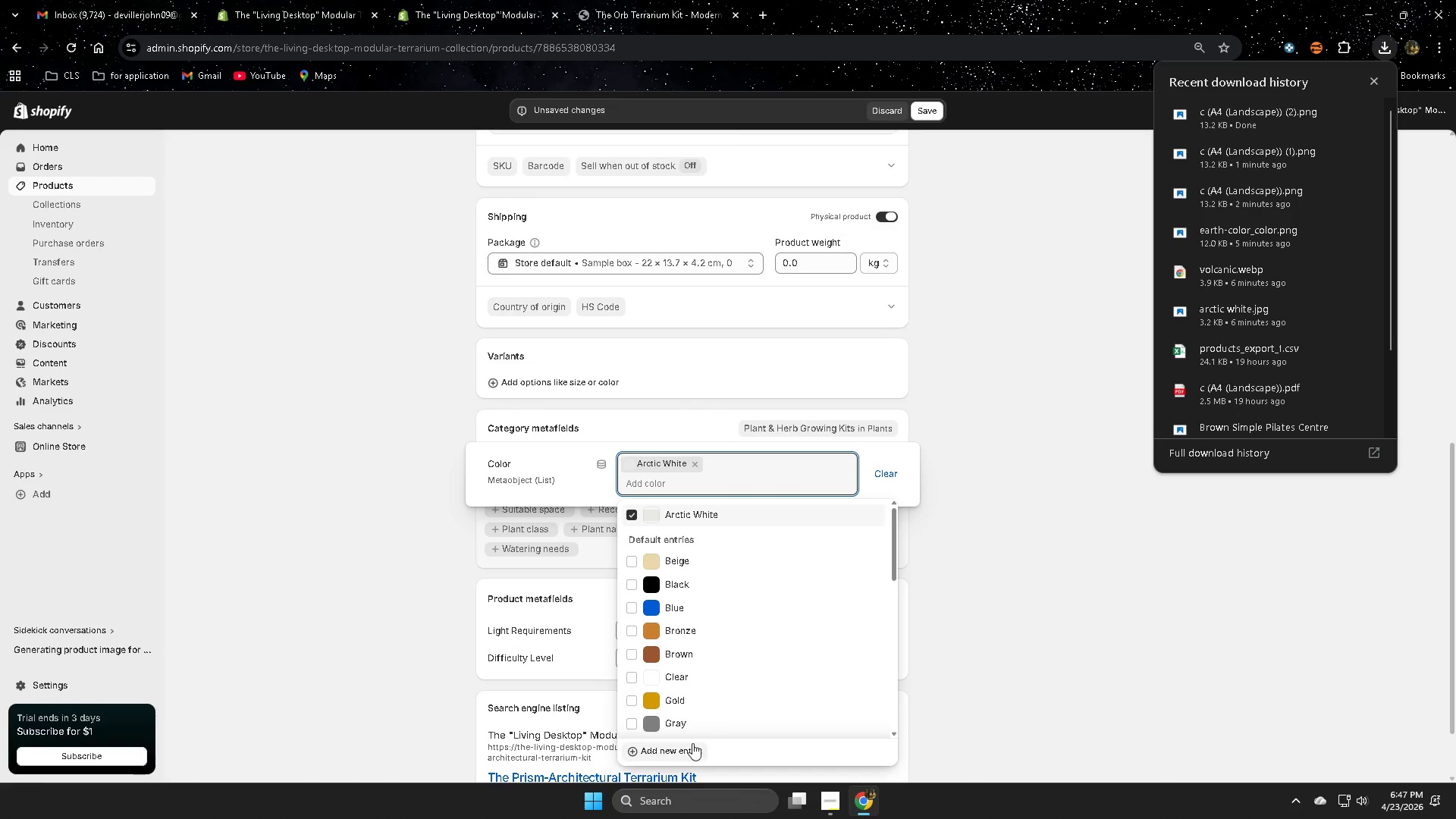 
left_click([671, 753])
 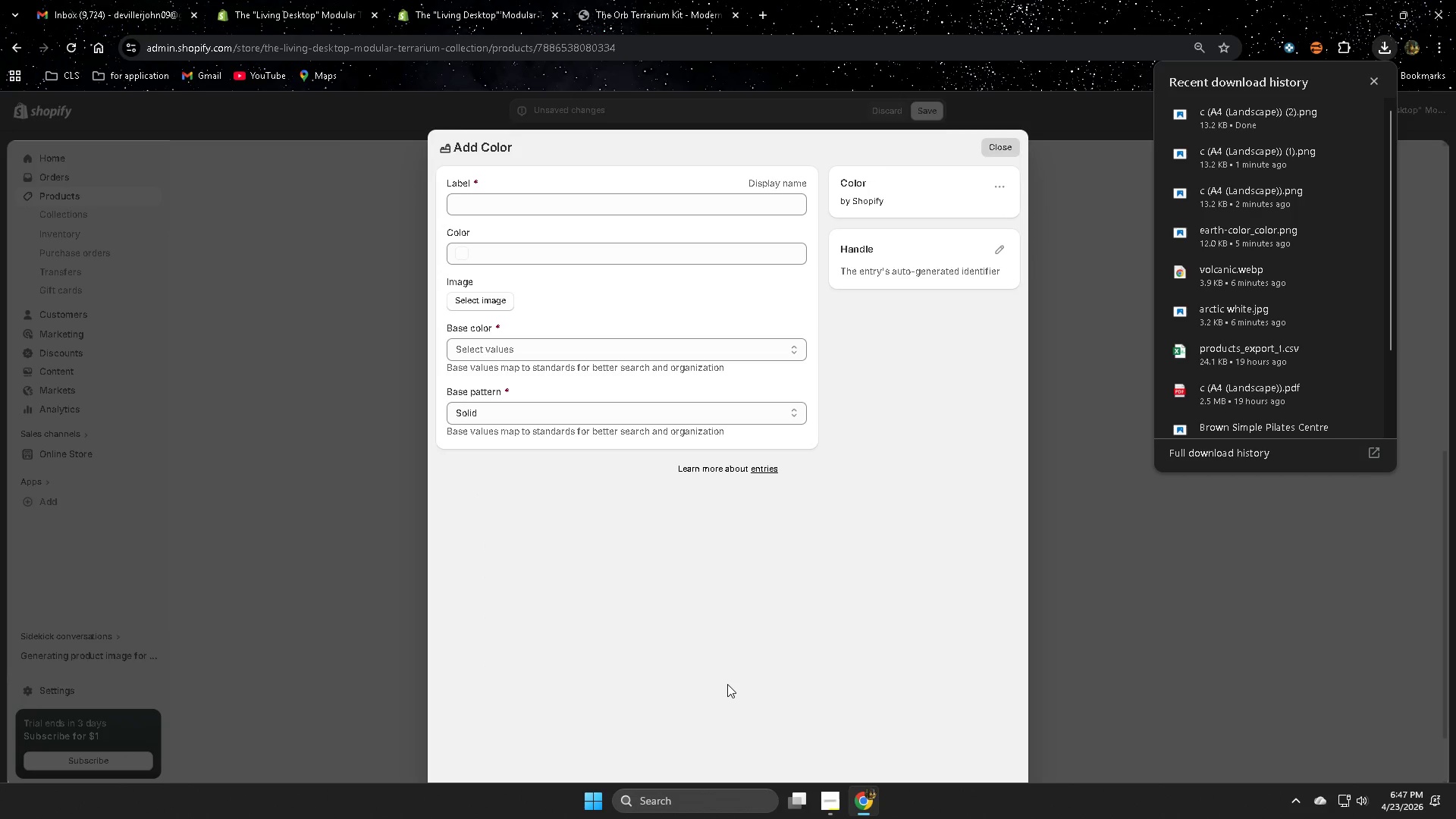 
wait(7.14)
 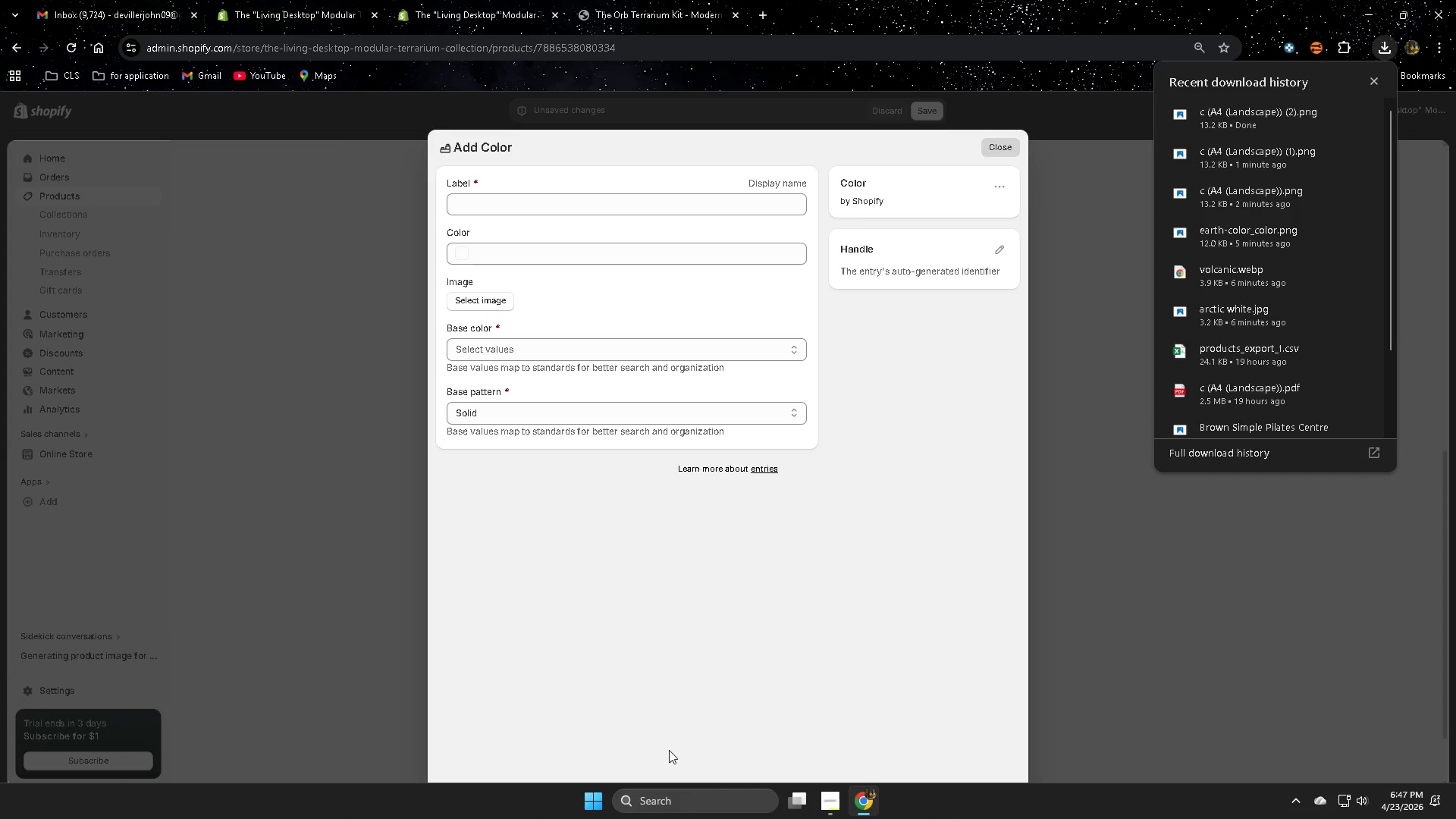 
left_click([479, 206])
 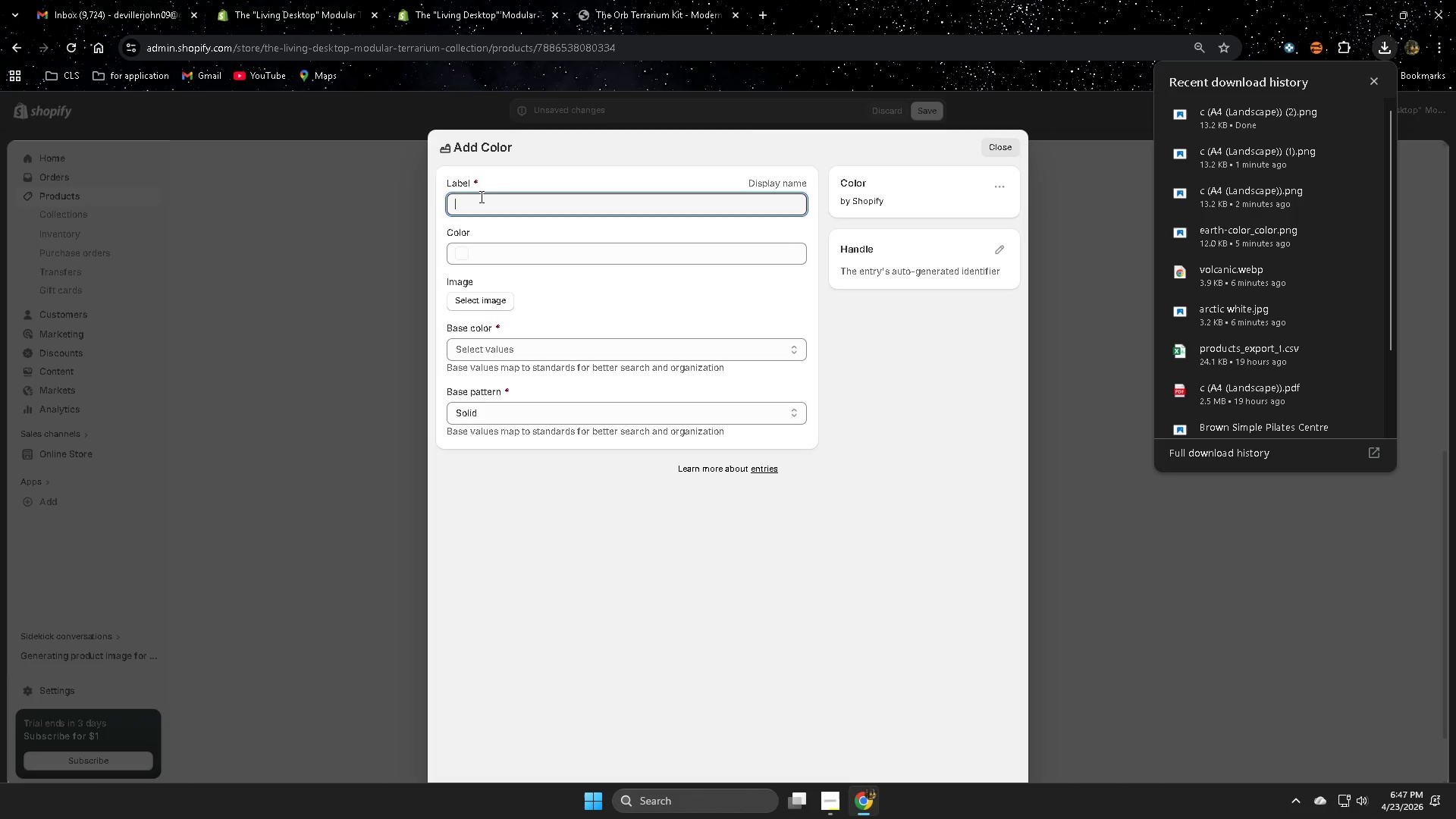 
type(Volcas)
key(Backspace)
key(Backspace)
type(anic Black)
 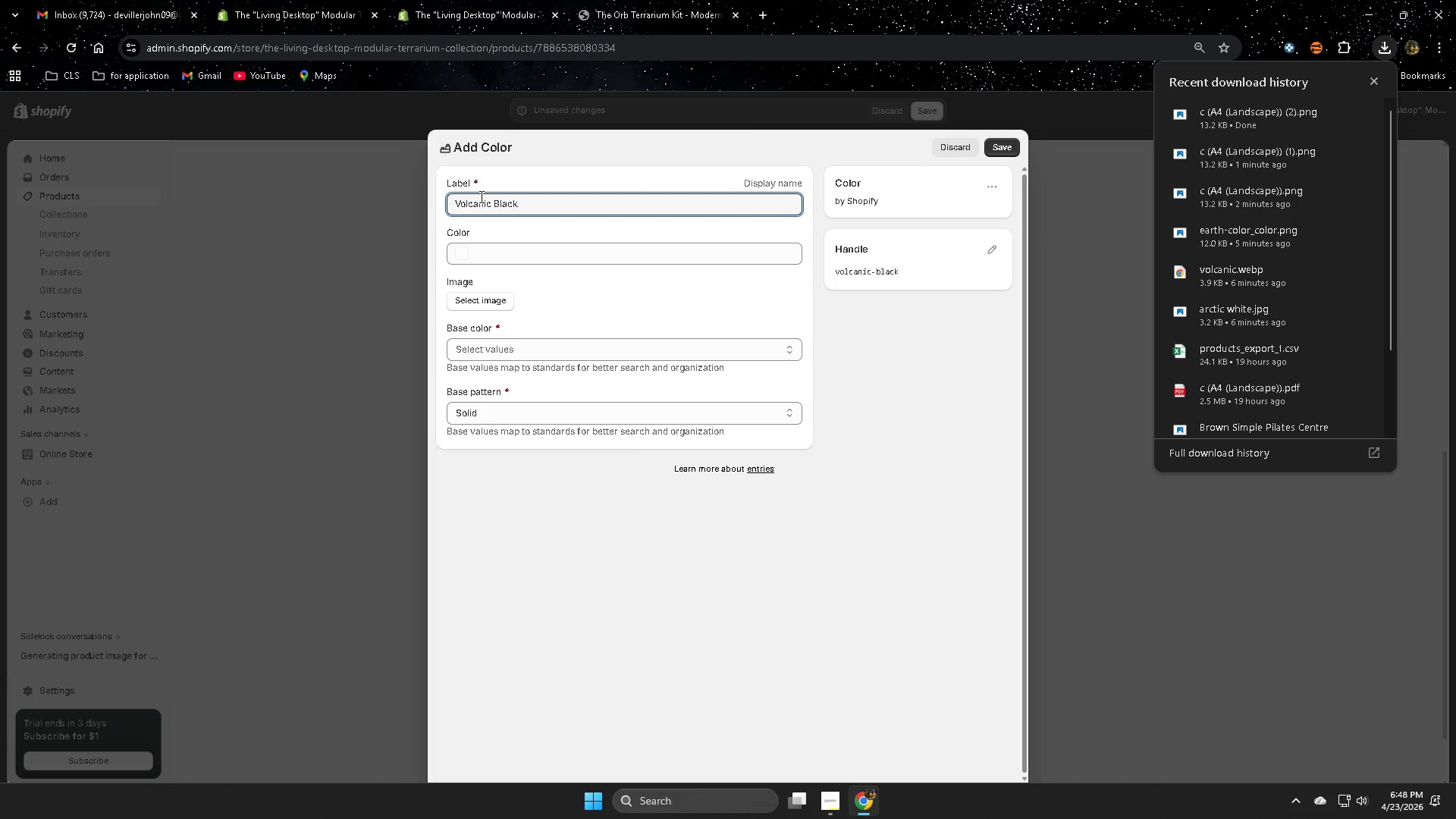 
left_click([493, 300])
 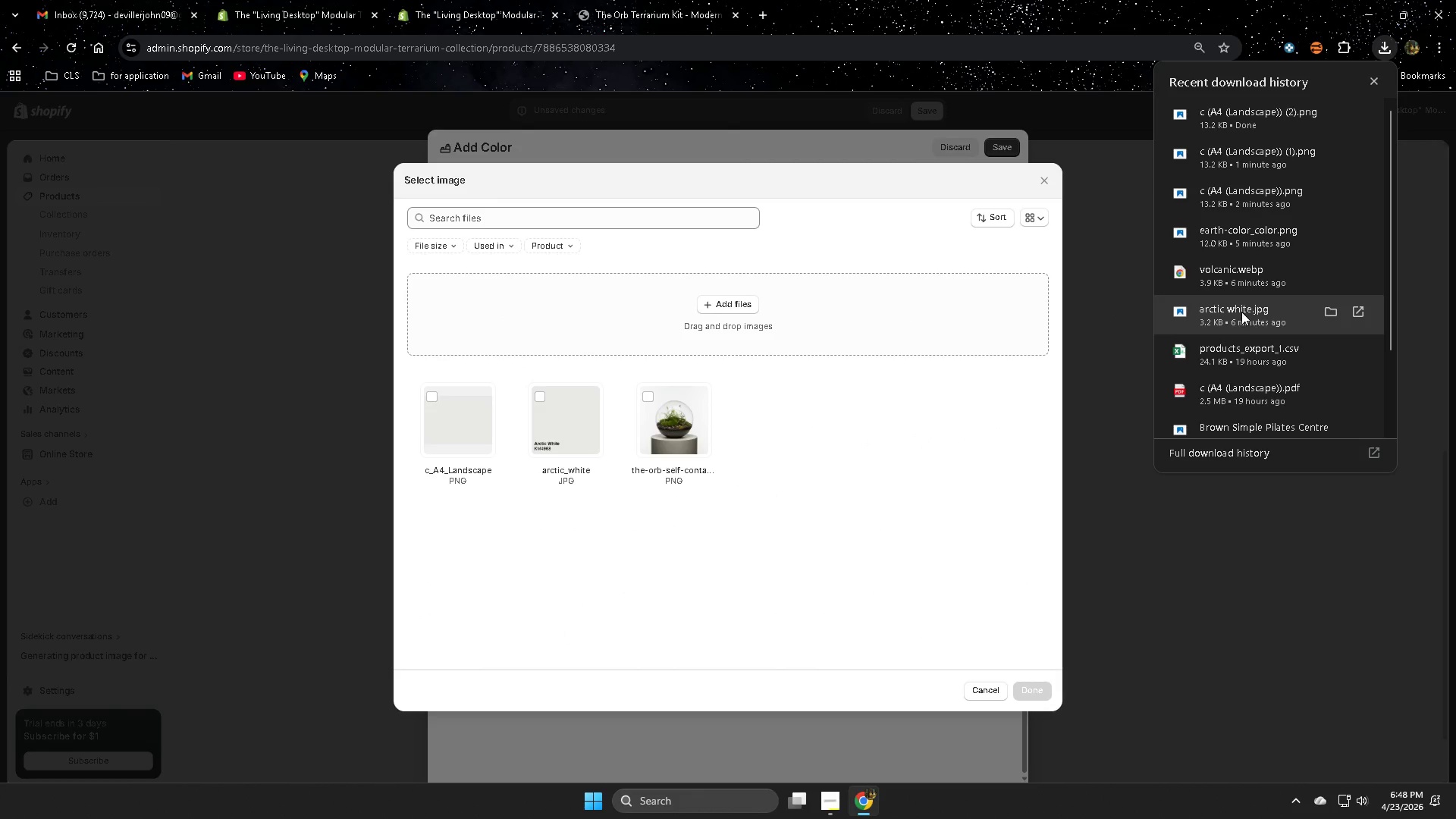 
left_click_drag(start_coordinate=[1264, 160], to_coordinate=[623, 348])
 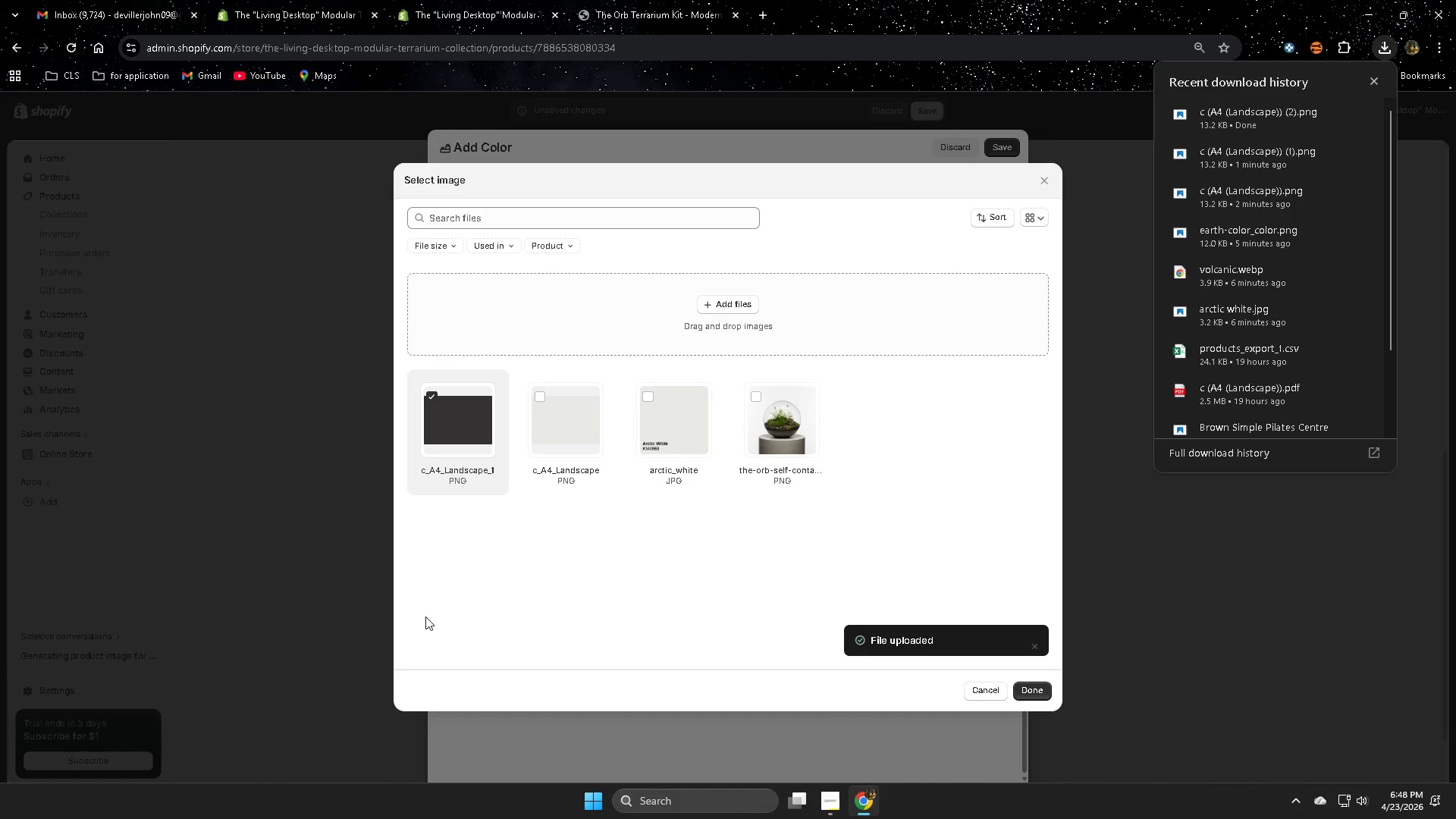 
wait(5.5)
 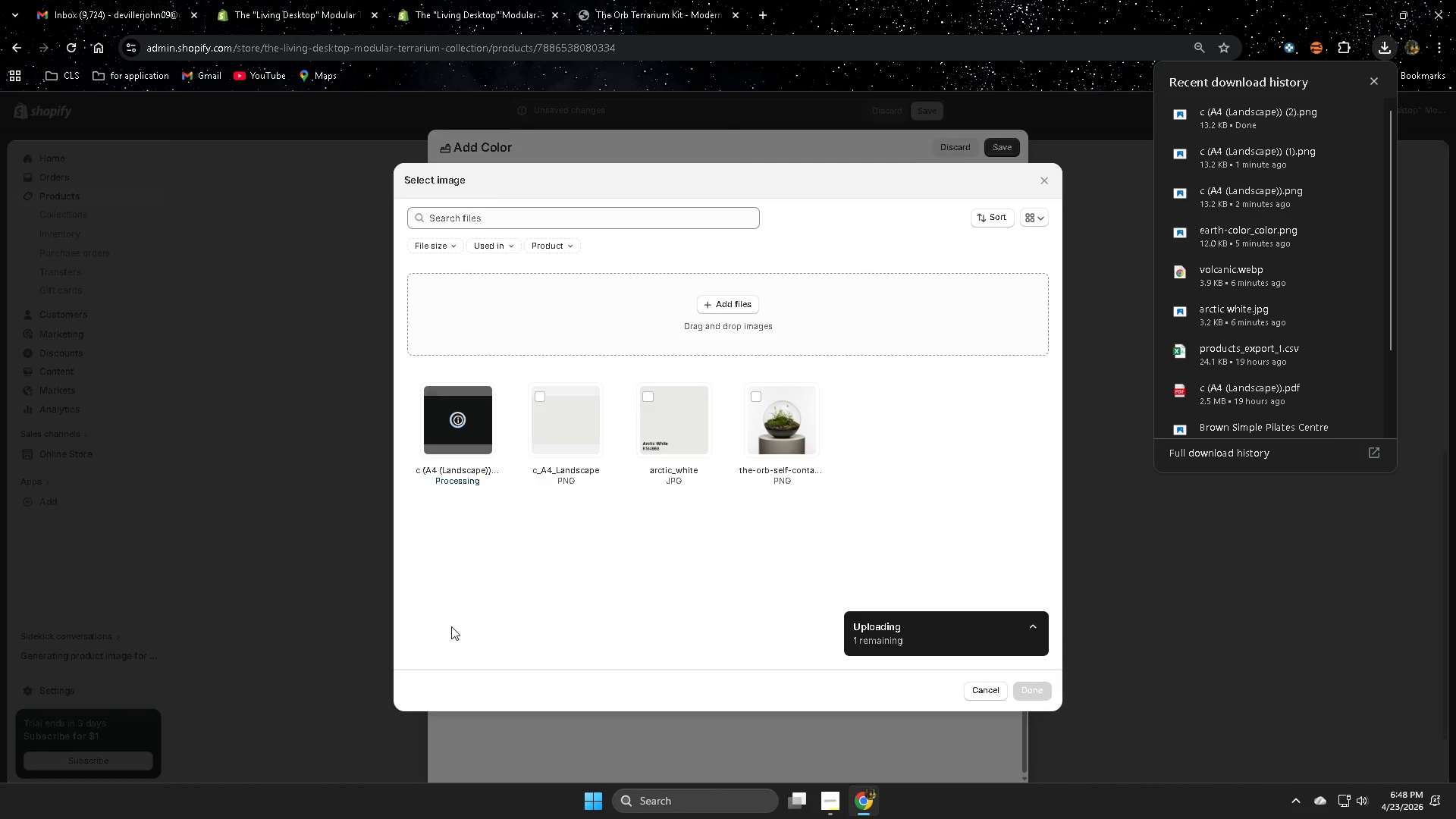 
left_click([1046, 686])
 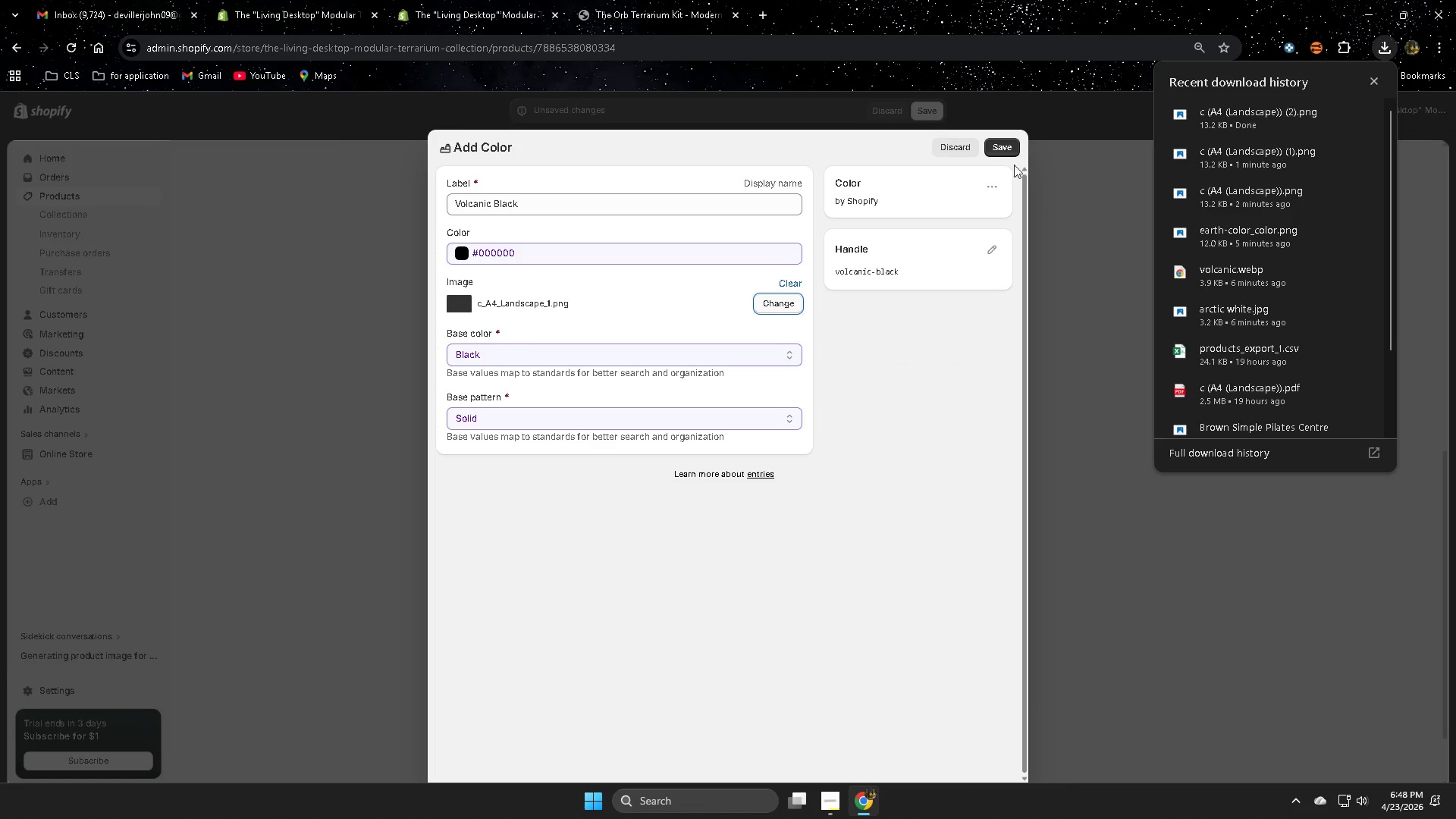 
left_click([1008, 142])
 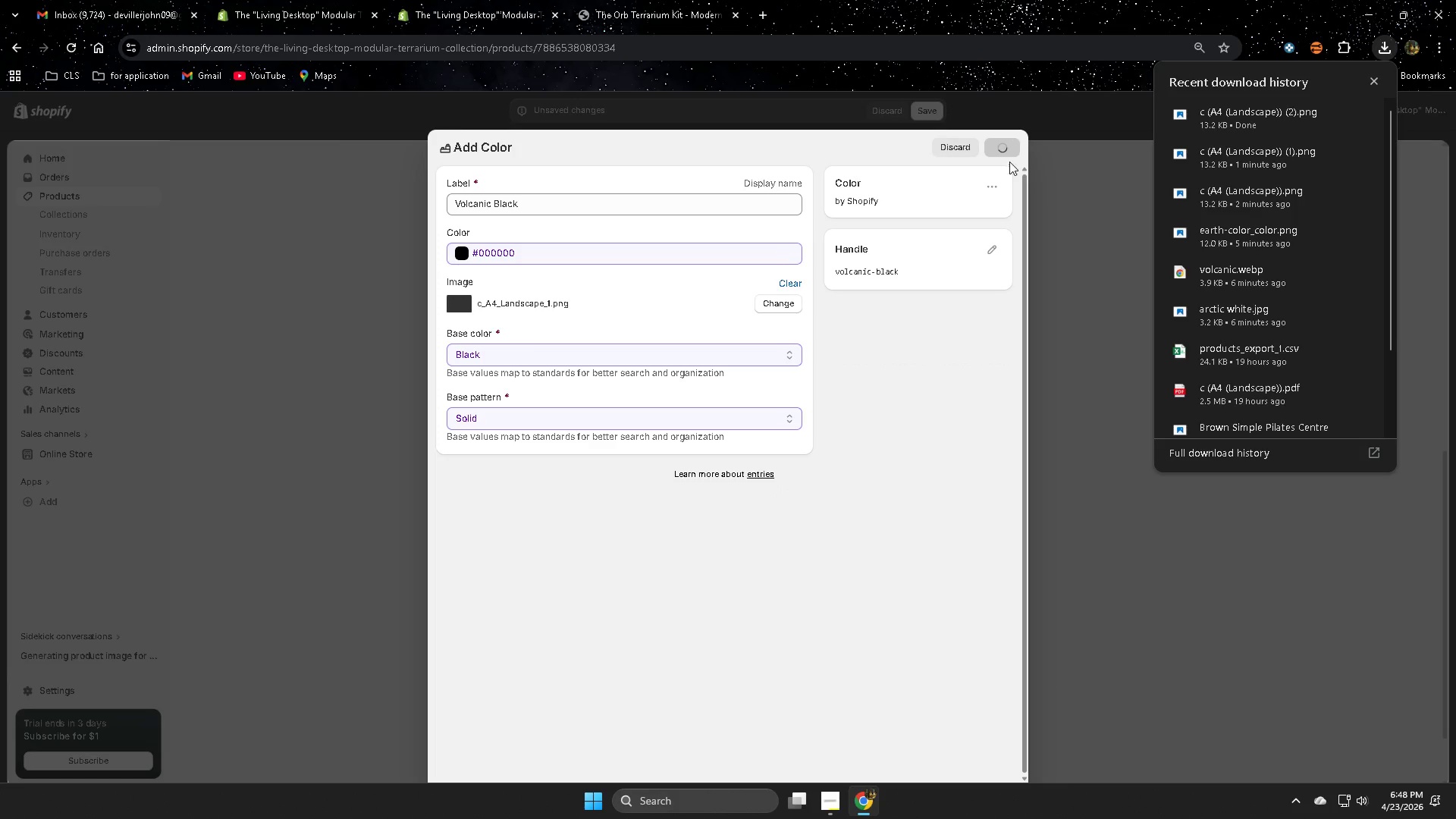 
mouse_move([987, 457])
 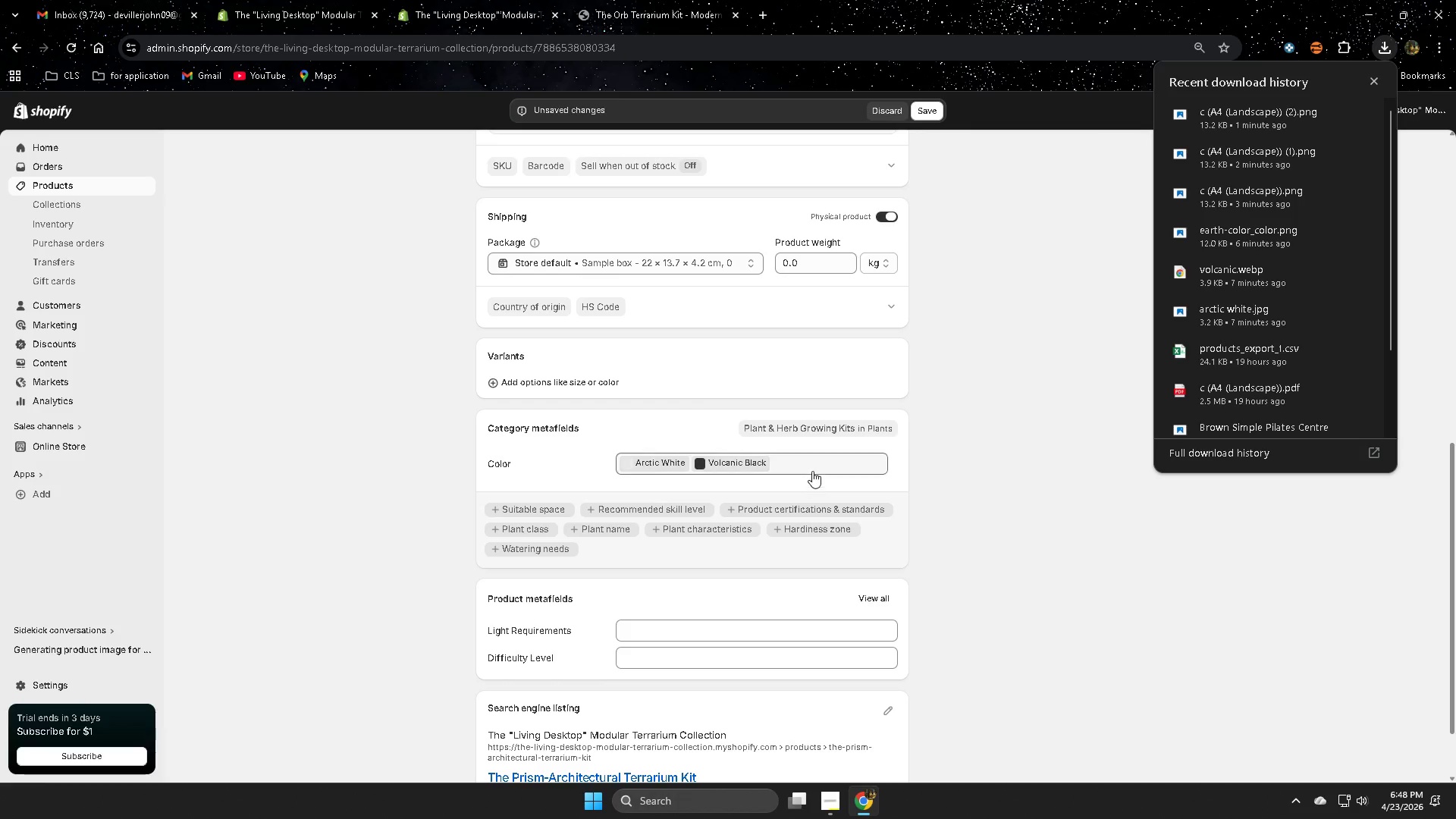 
left_click([812, 460])
 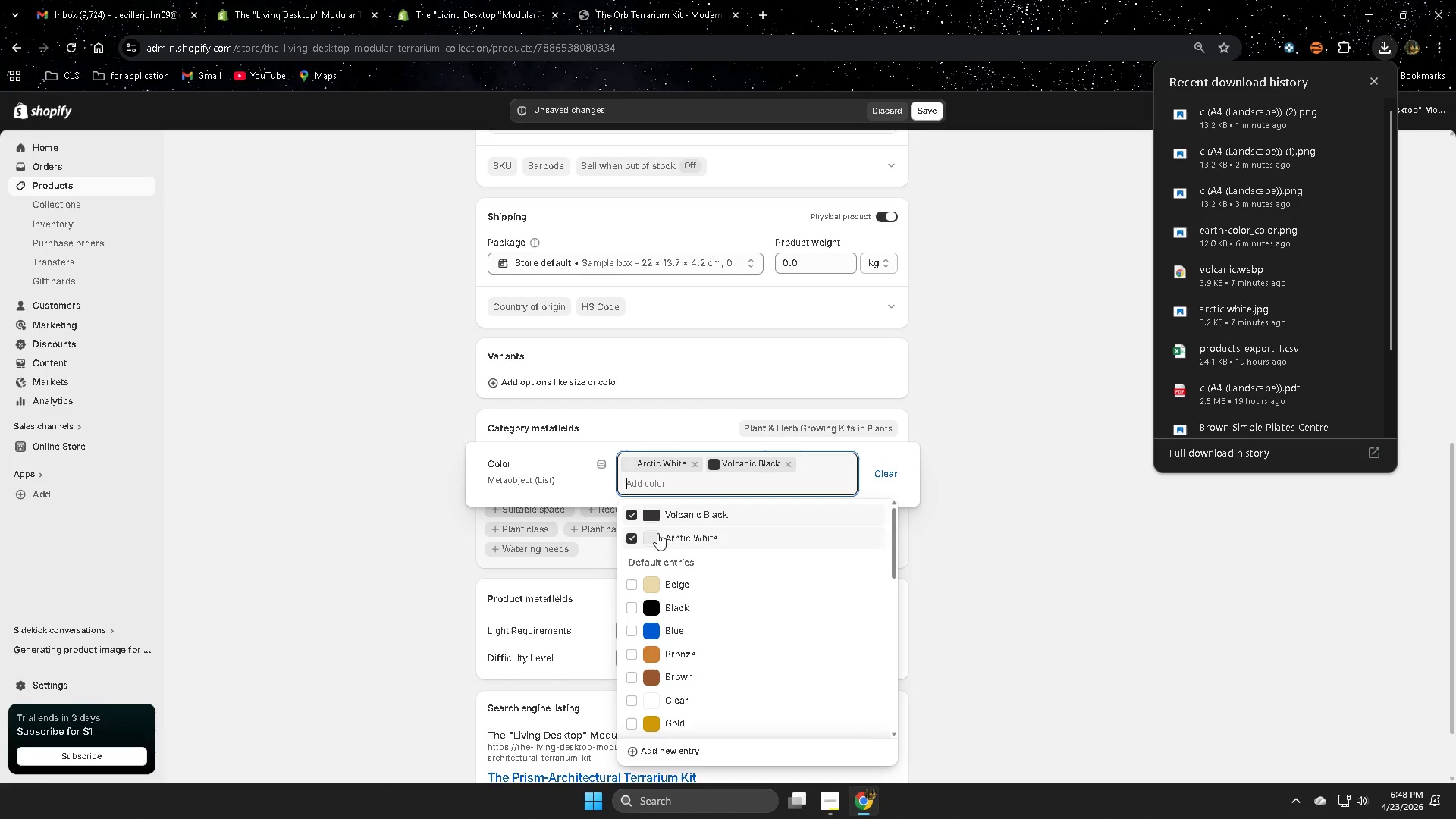 
left_click([670, 750])
 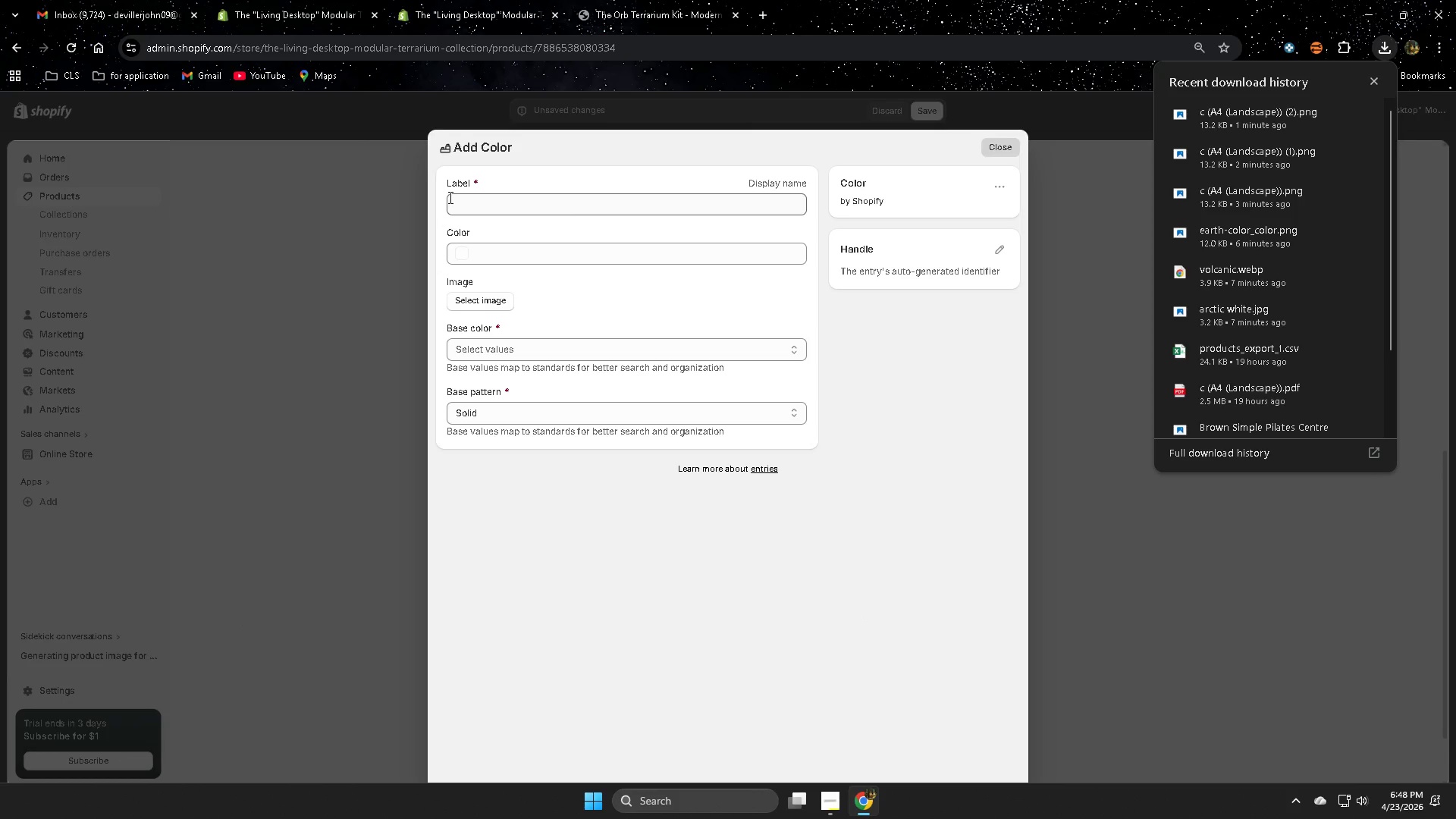 
wait(5.83)
 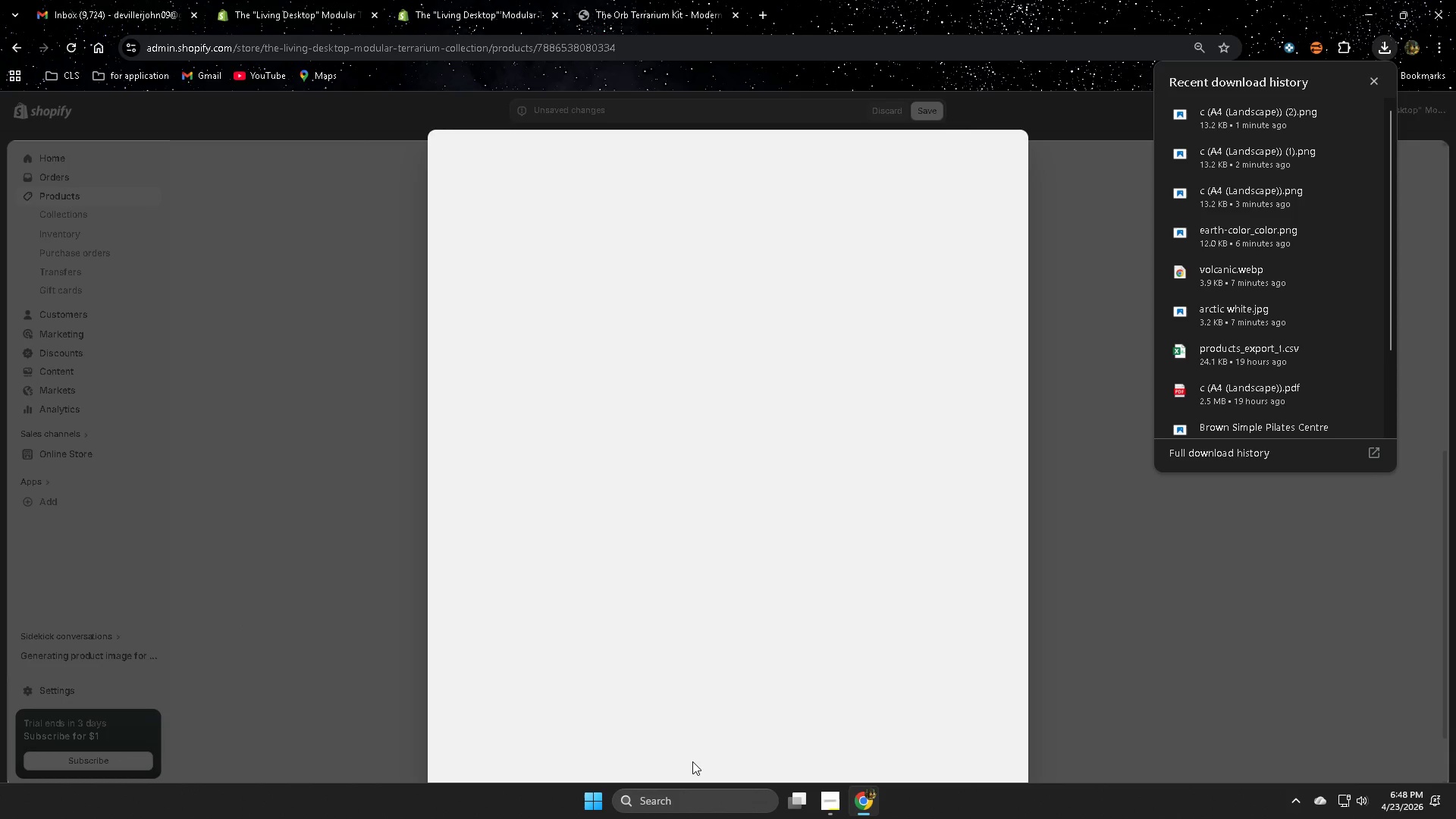 
left_click([491, 203])
 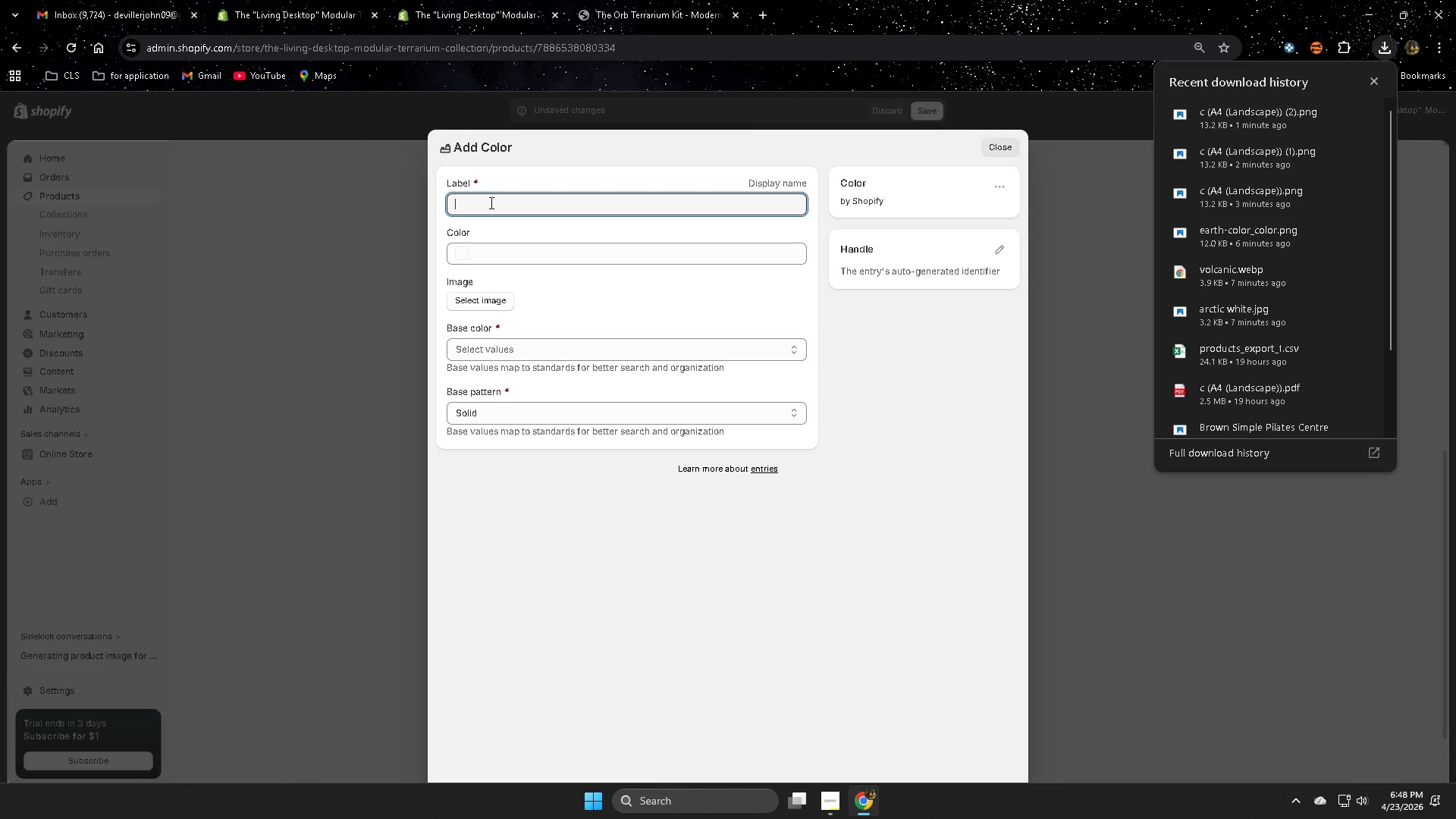 
type(Natural Earth)
 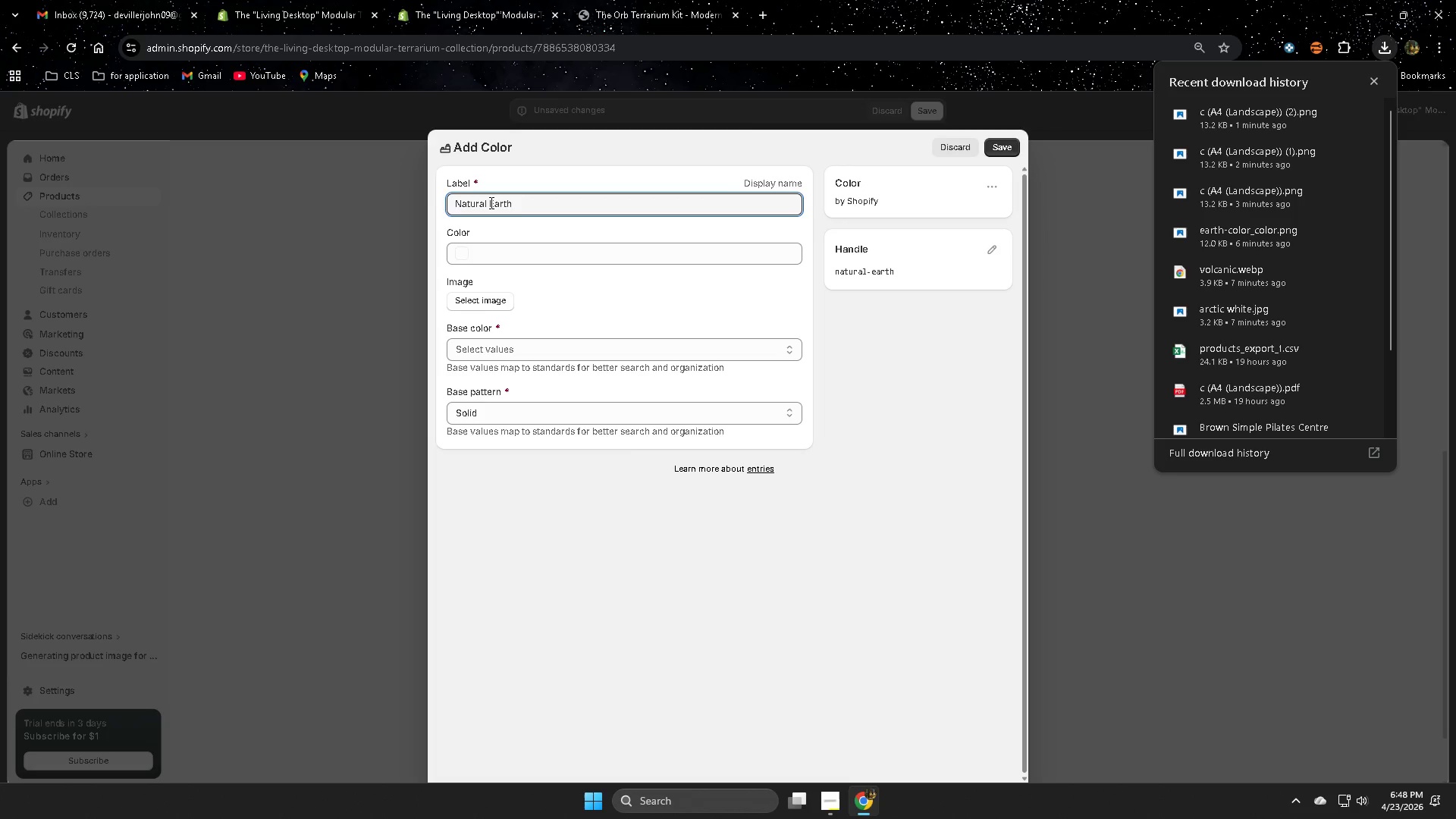 
wait(6.0)
 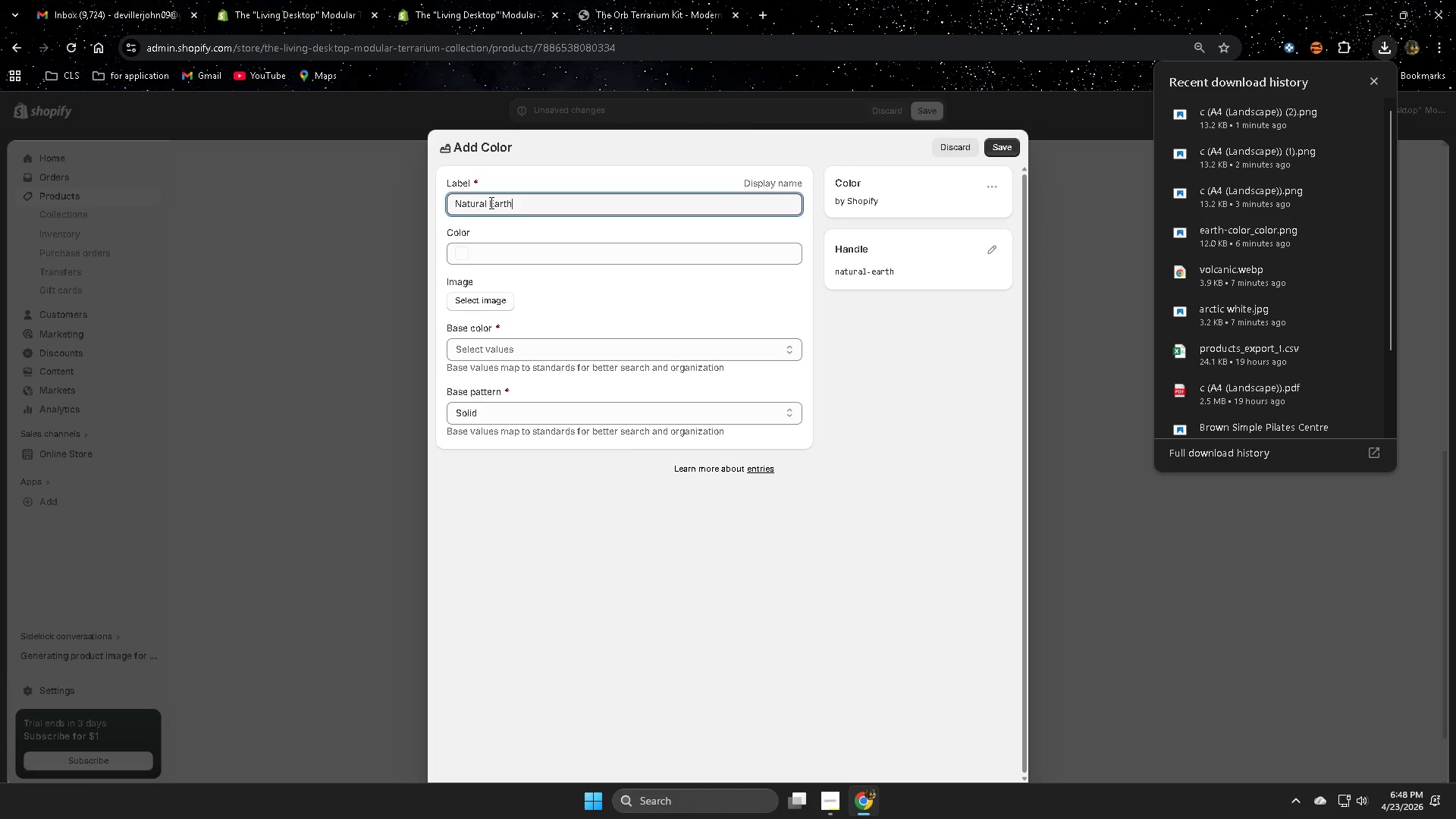 
left_click([560, 324])
 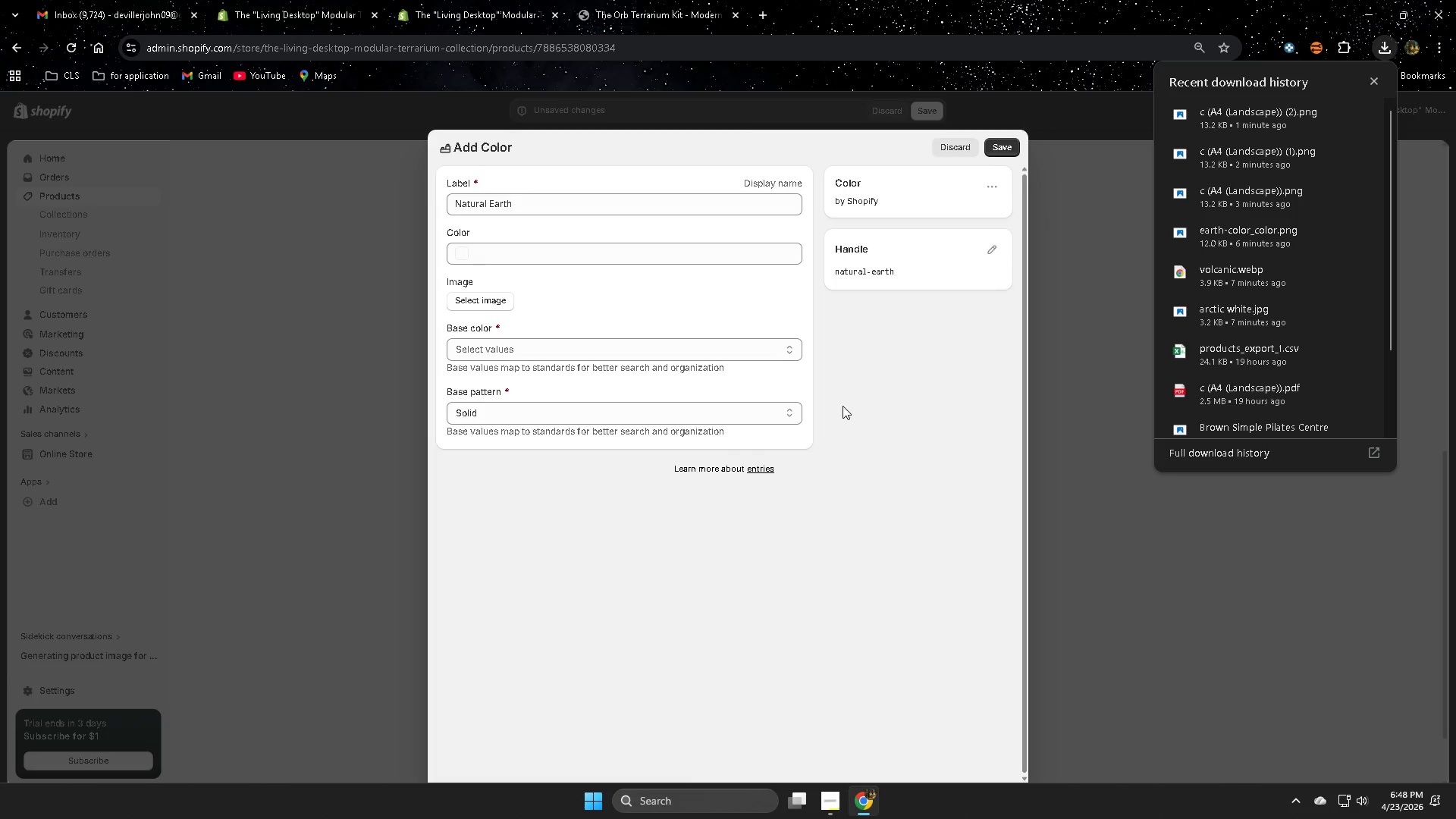 
wait(5.56)
 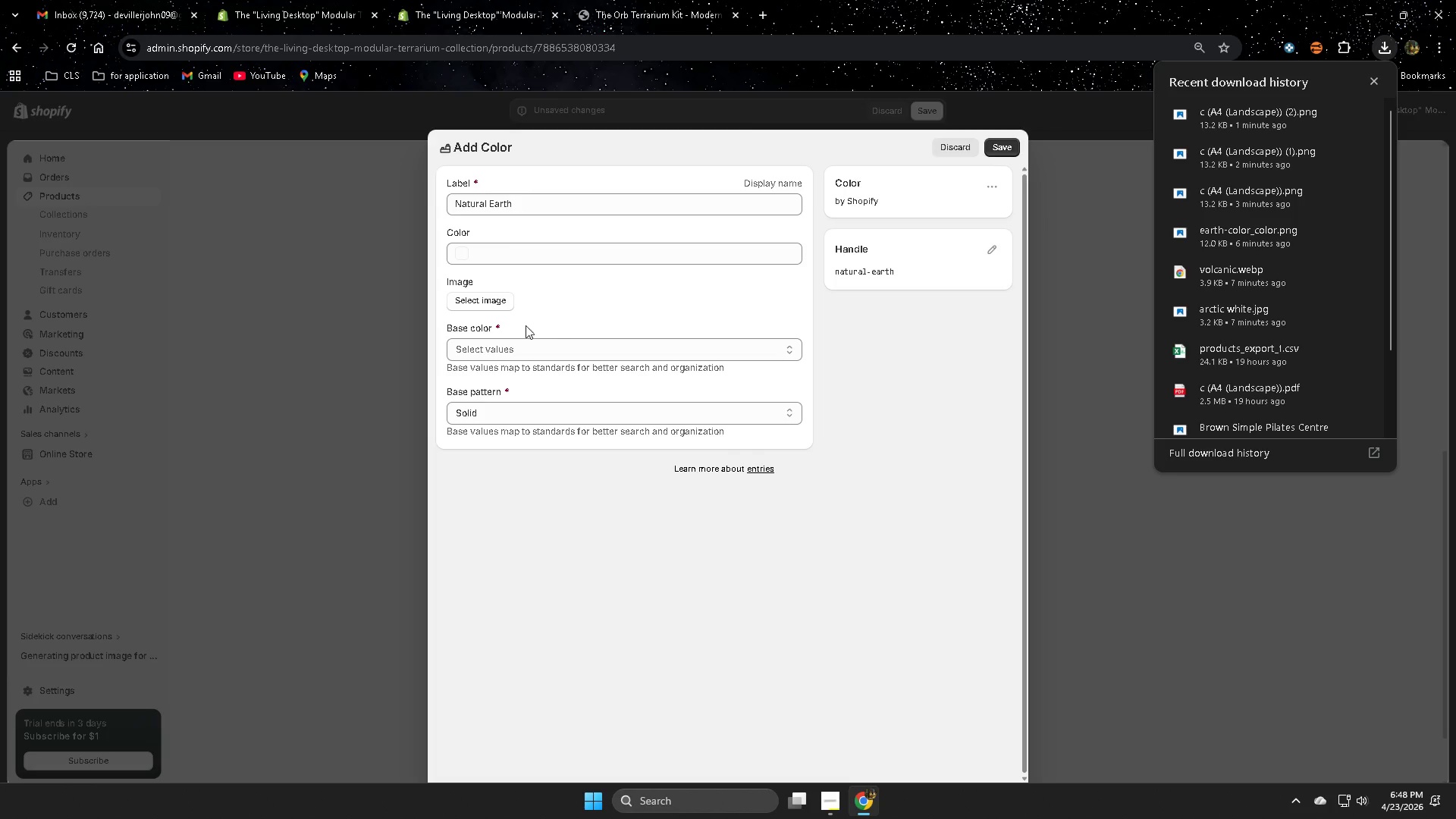 
left_click([791, 347])
 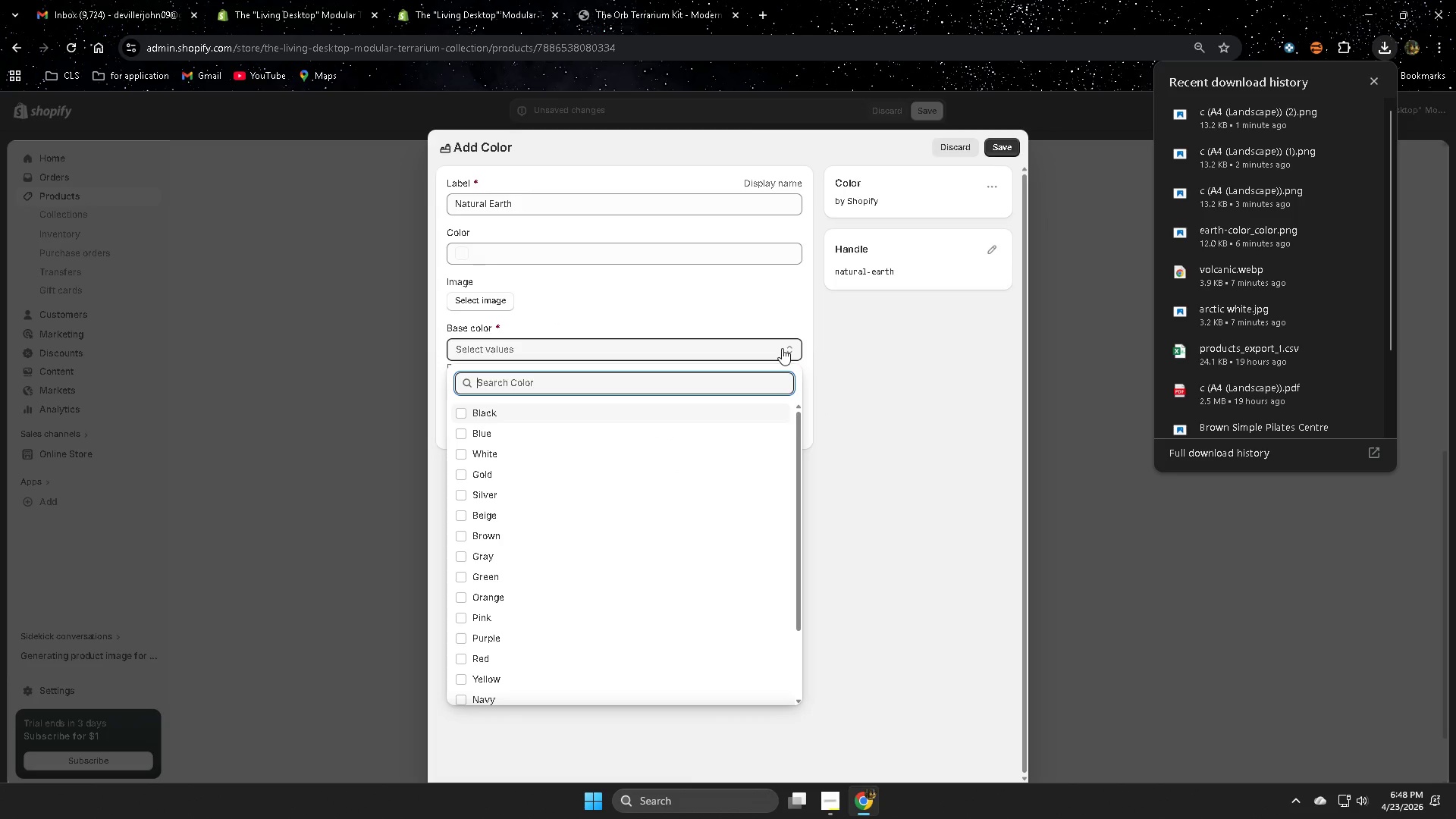 
left_click([484, 538])
 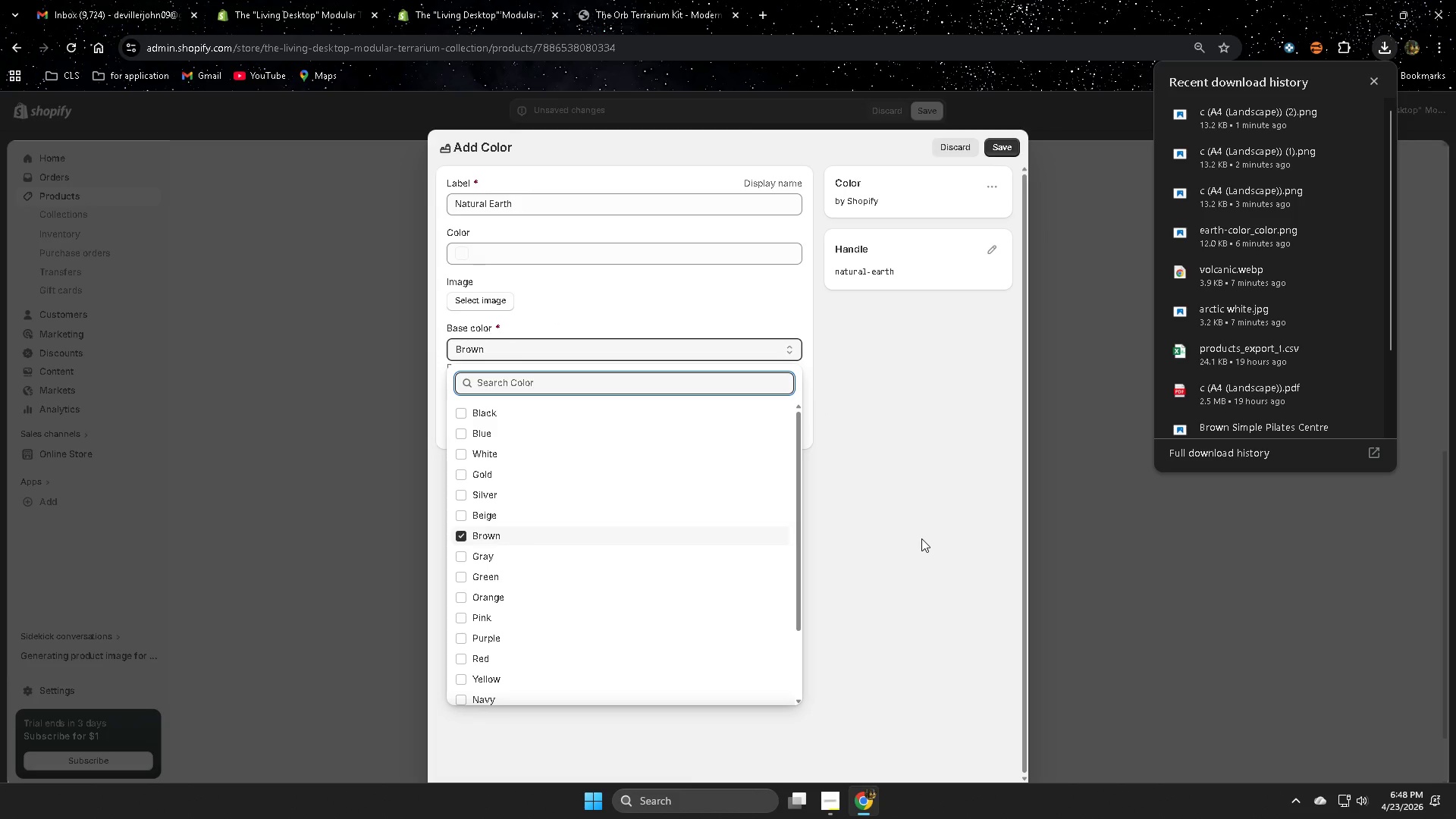 
left_click([922, 538])
 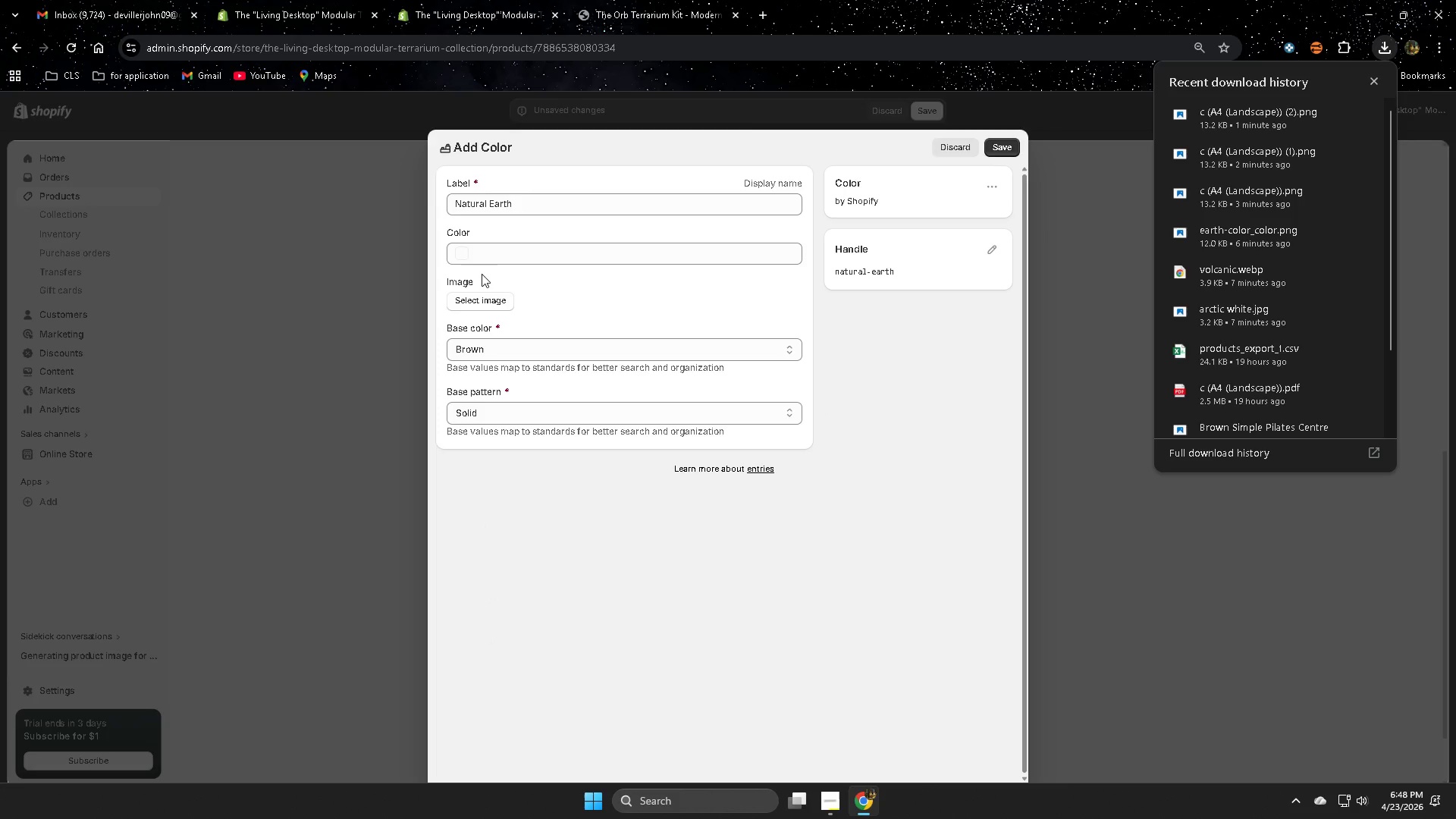 
left_click([460, 256])
 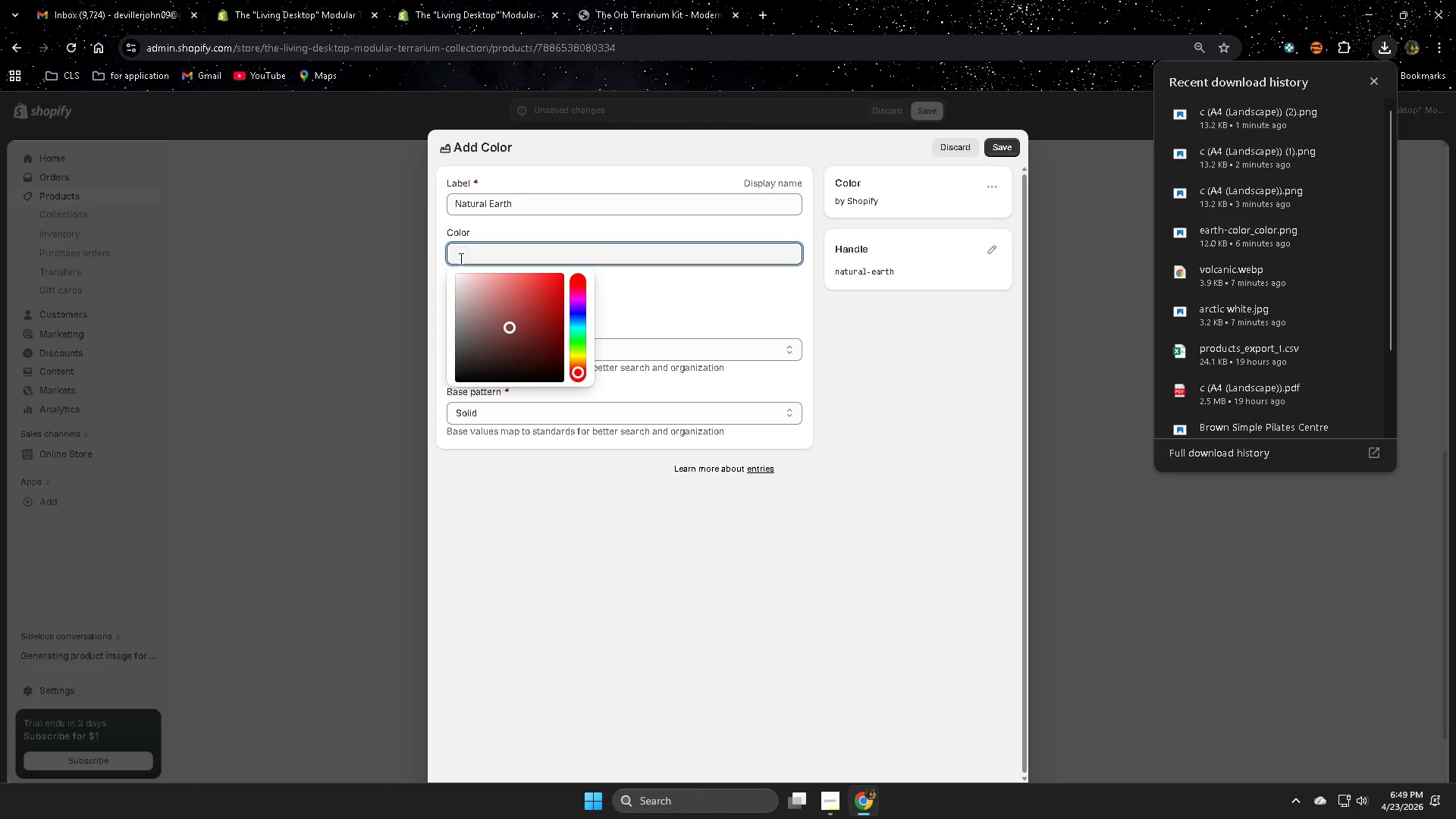 
left_click([680, 298])
 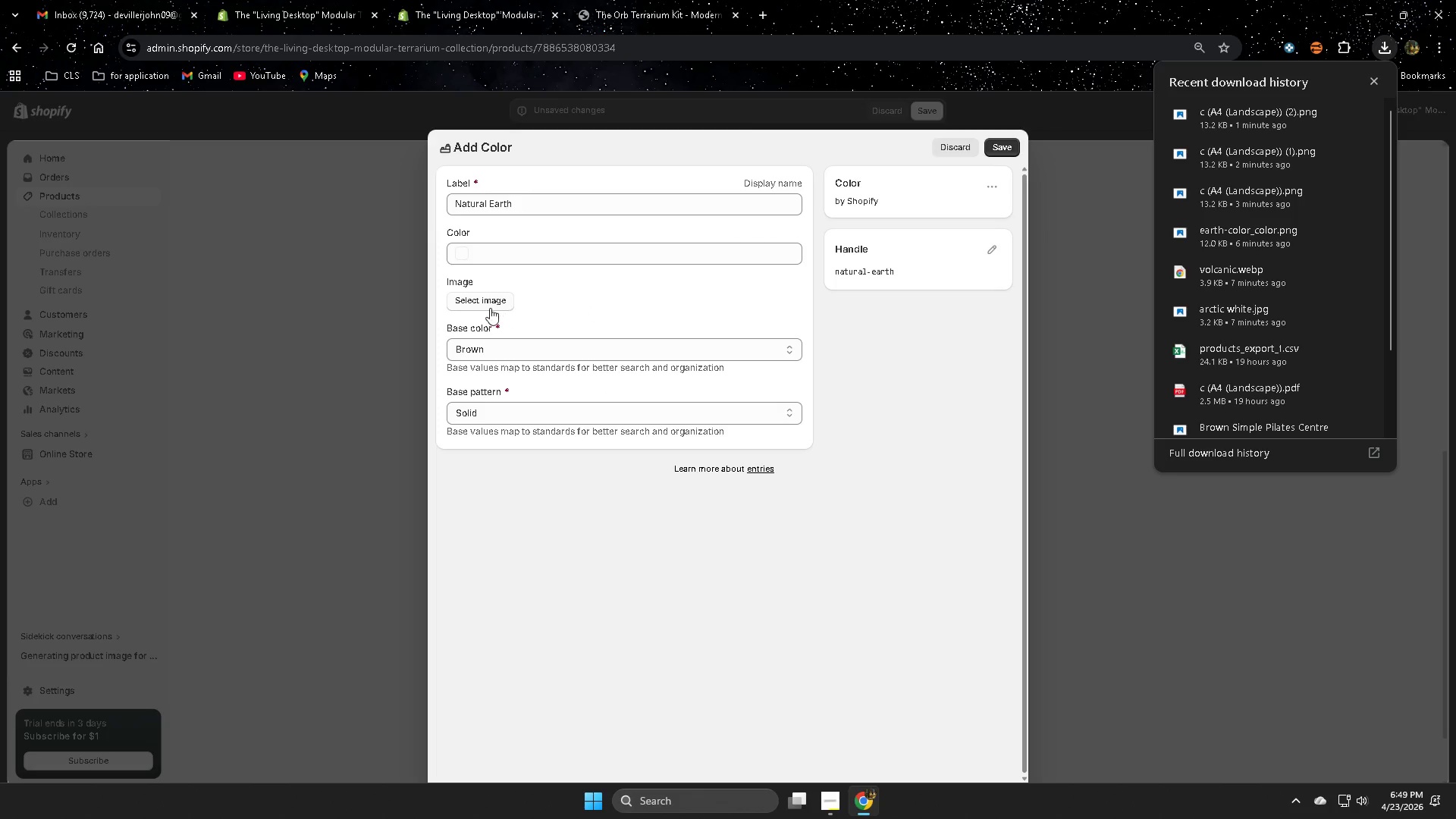 
left_click([488, 308])
 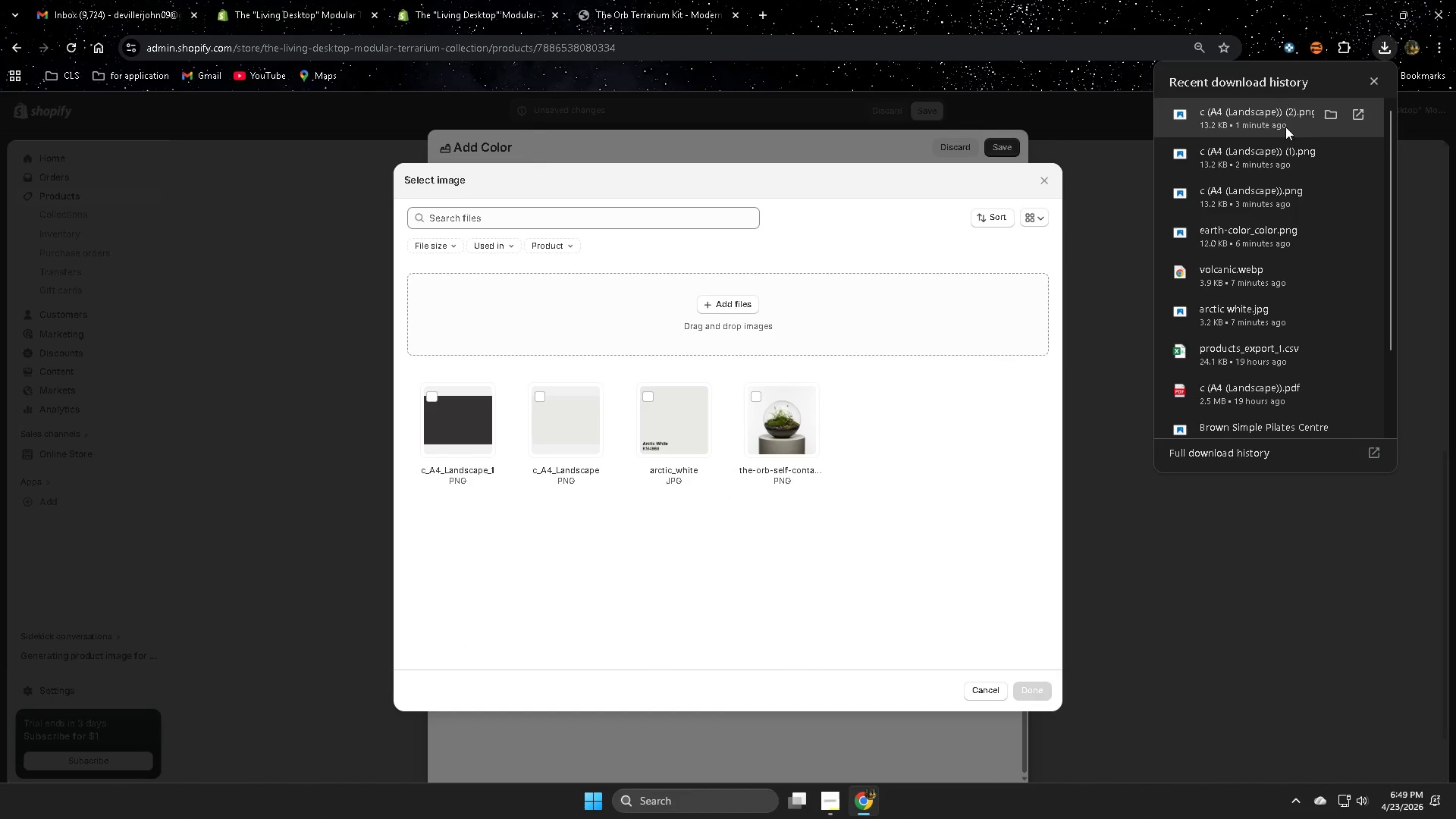 
left_click_drag(start_coordinate=[1260, 124], to_coordinate=[675, 291])
 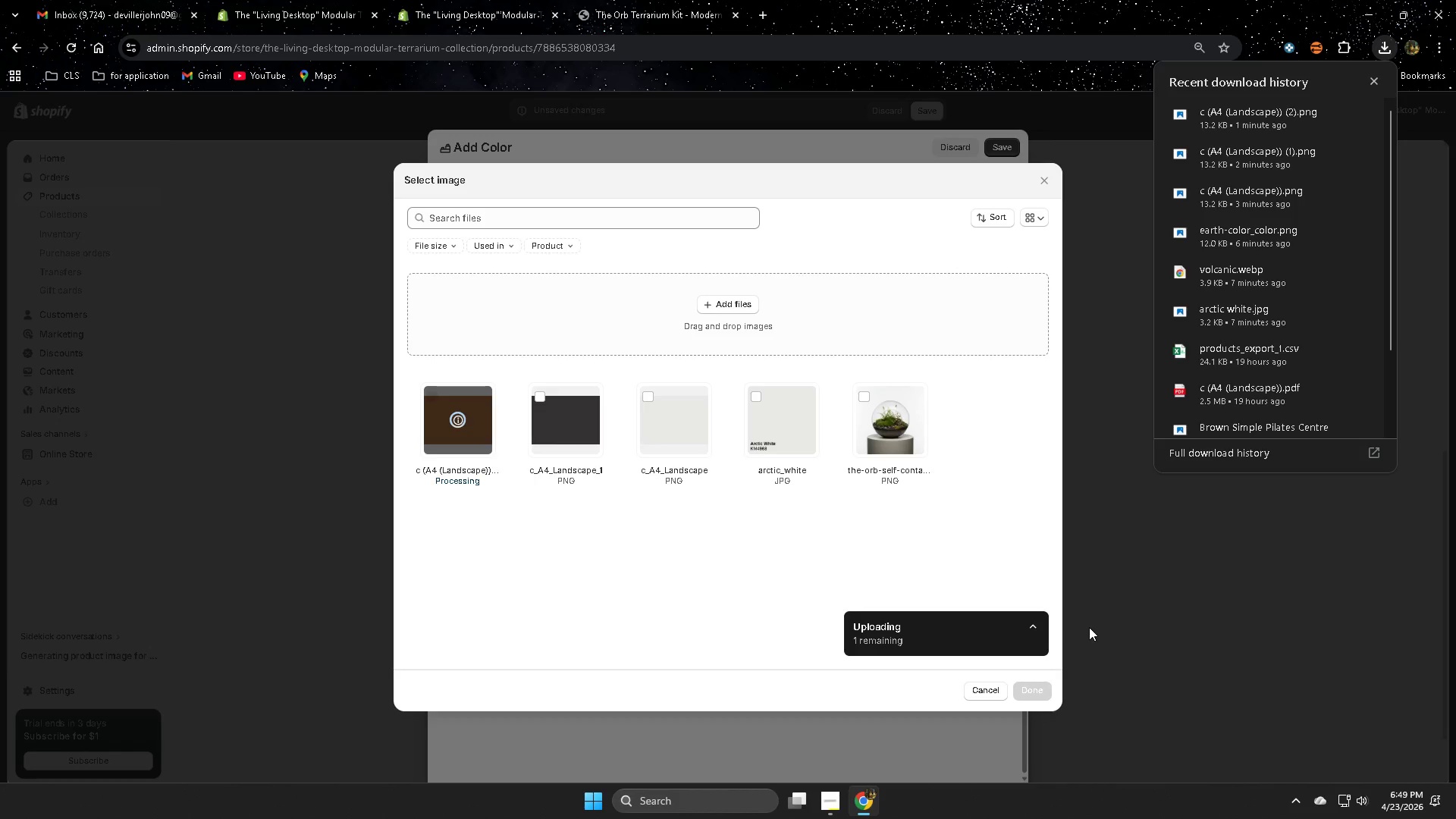 
wait(8.88)
 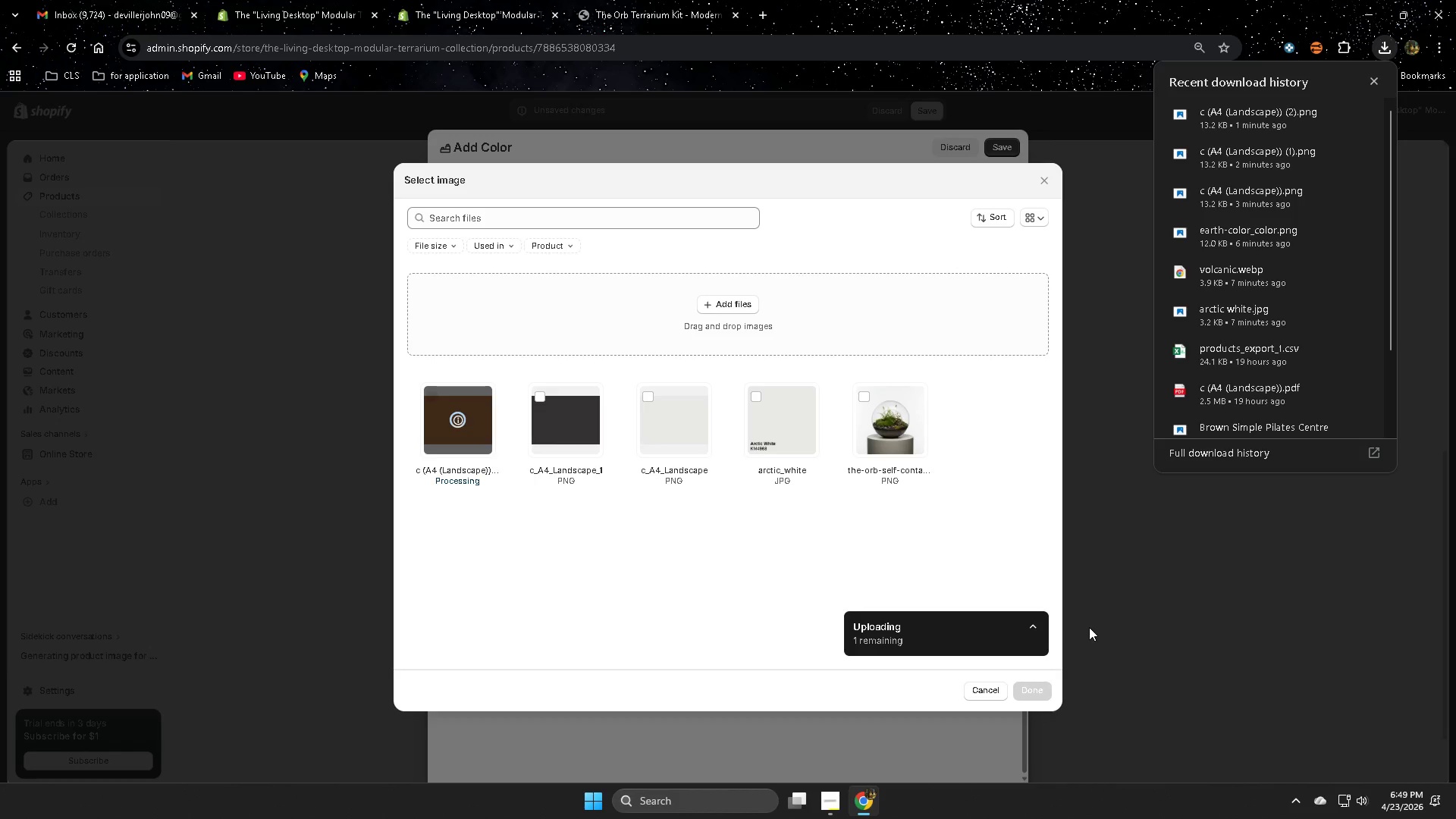 
left_click([1031, 691])
 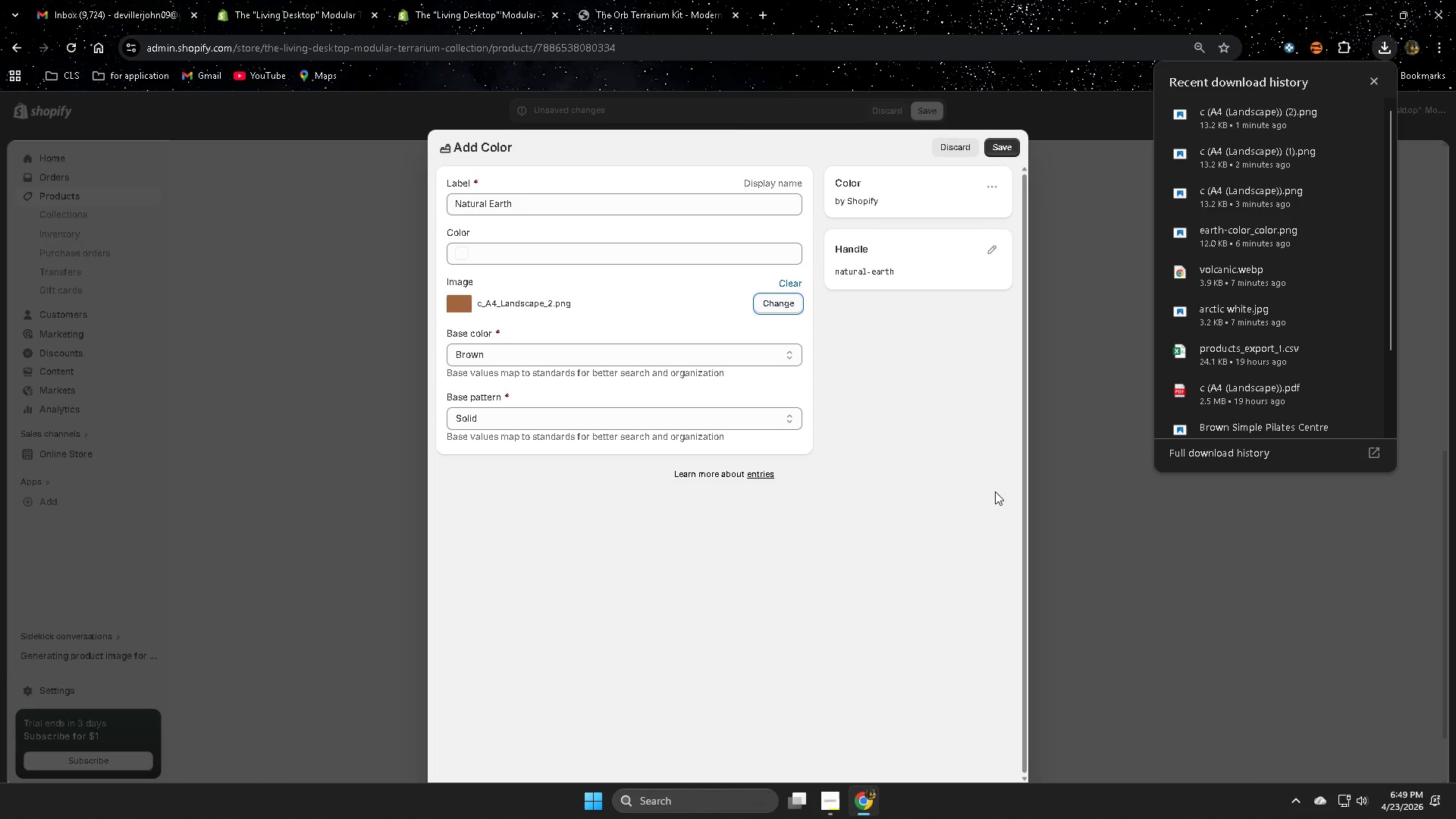 
left_click([999, 146])
 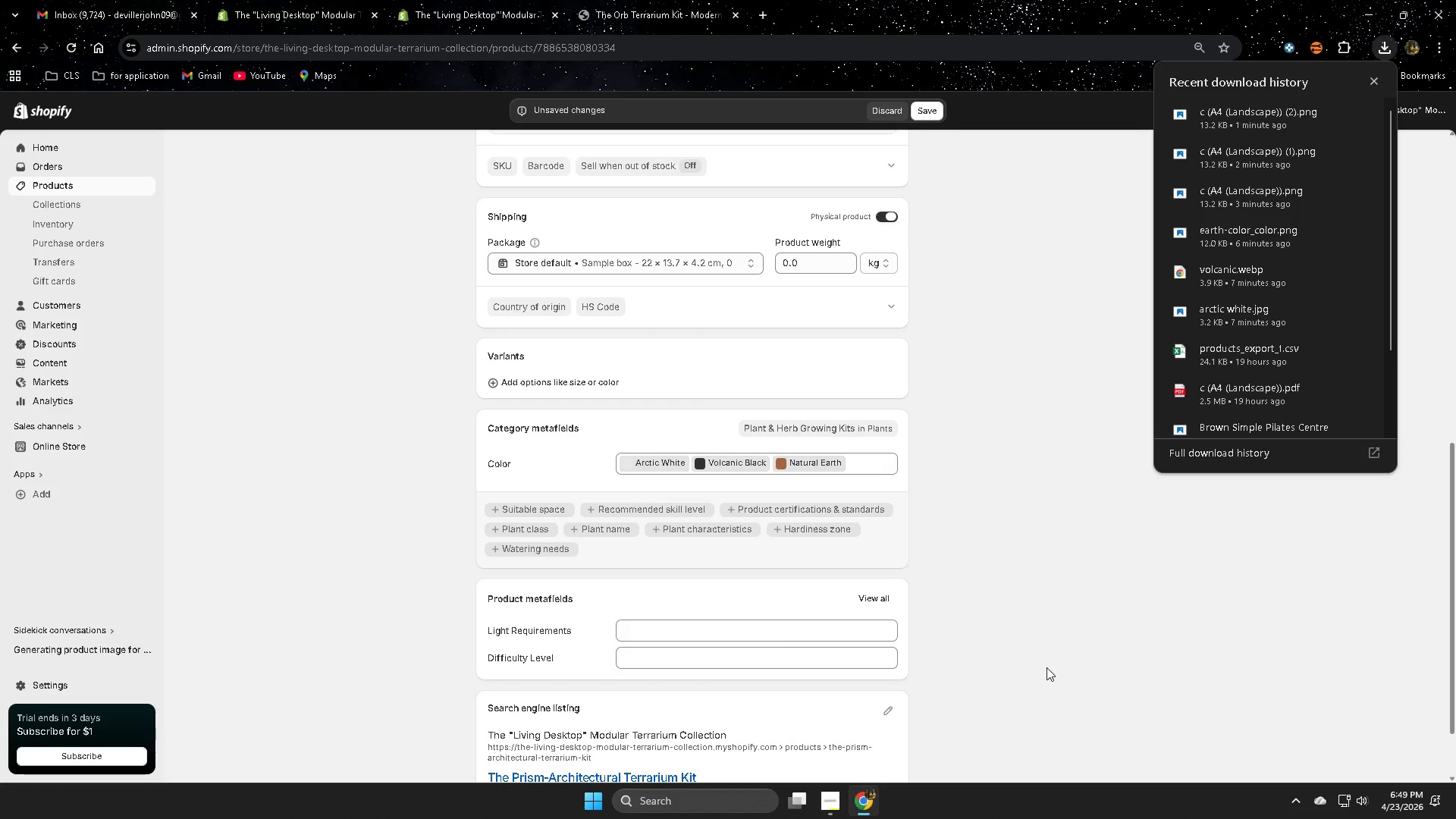 
left_click([1372, 78])
 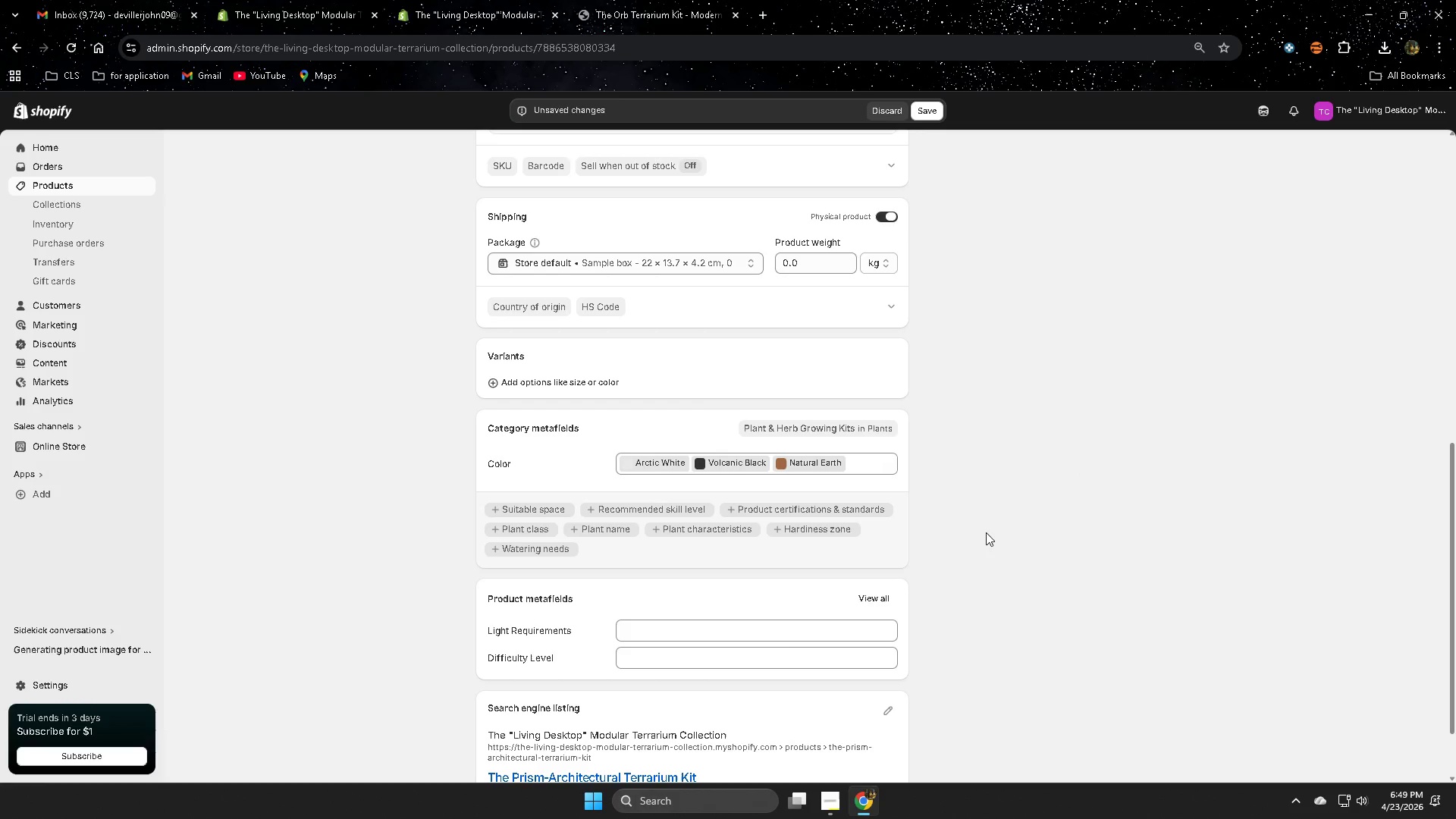 
scroll: coordinate [925, 522], scroll_direction: up, amount: 1.0
 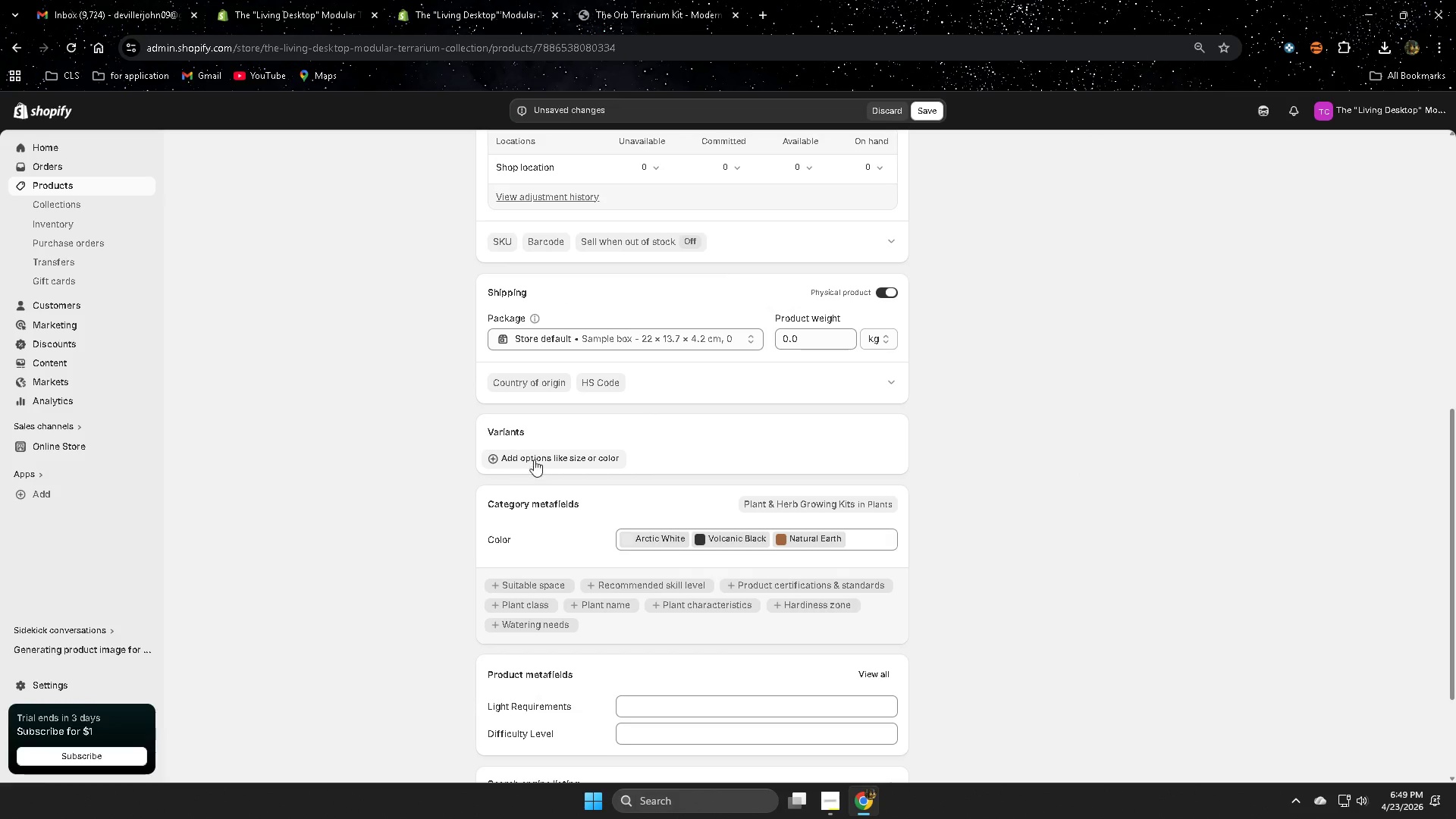 
left_click([544, 456])
 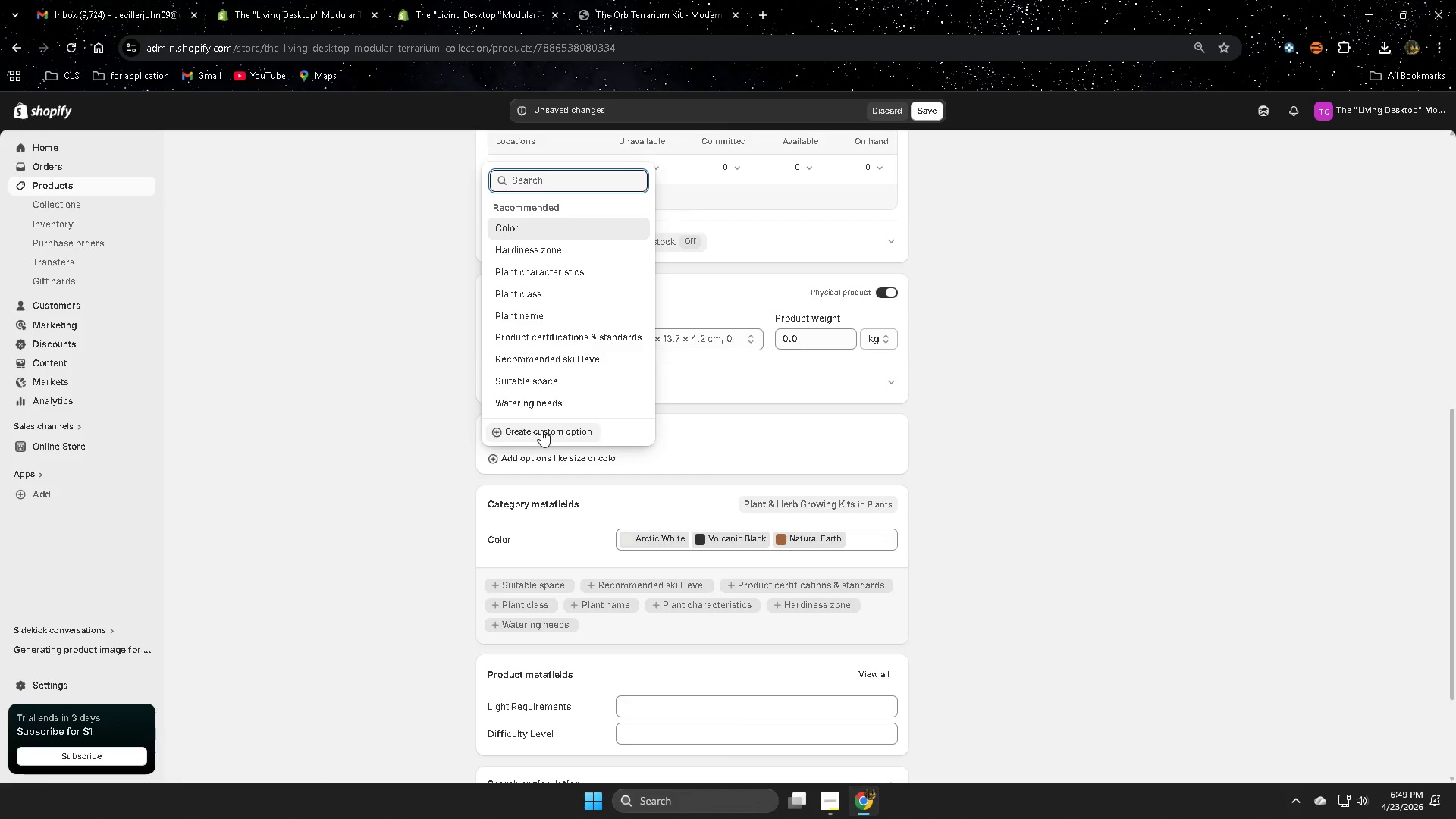 
wait(7.91)
 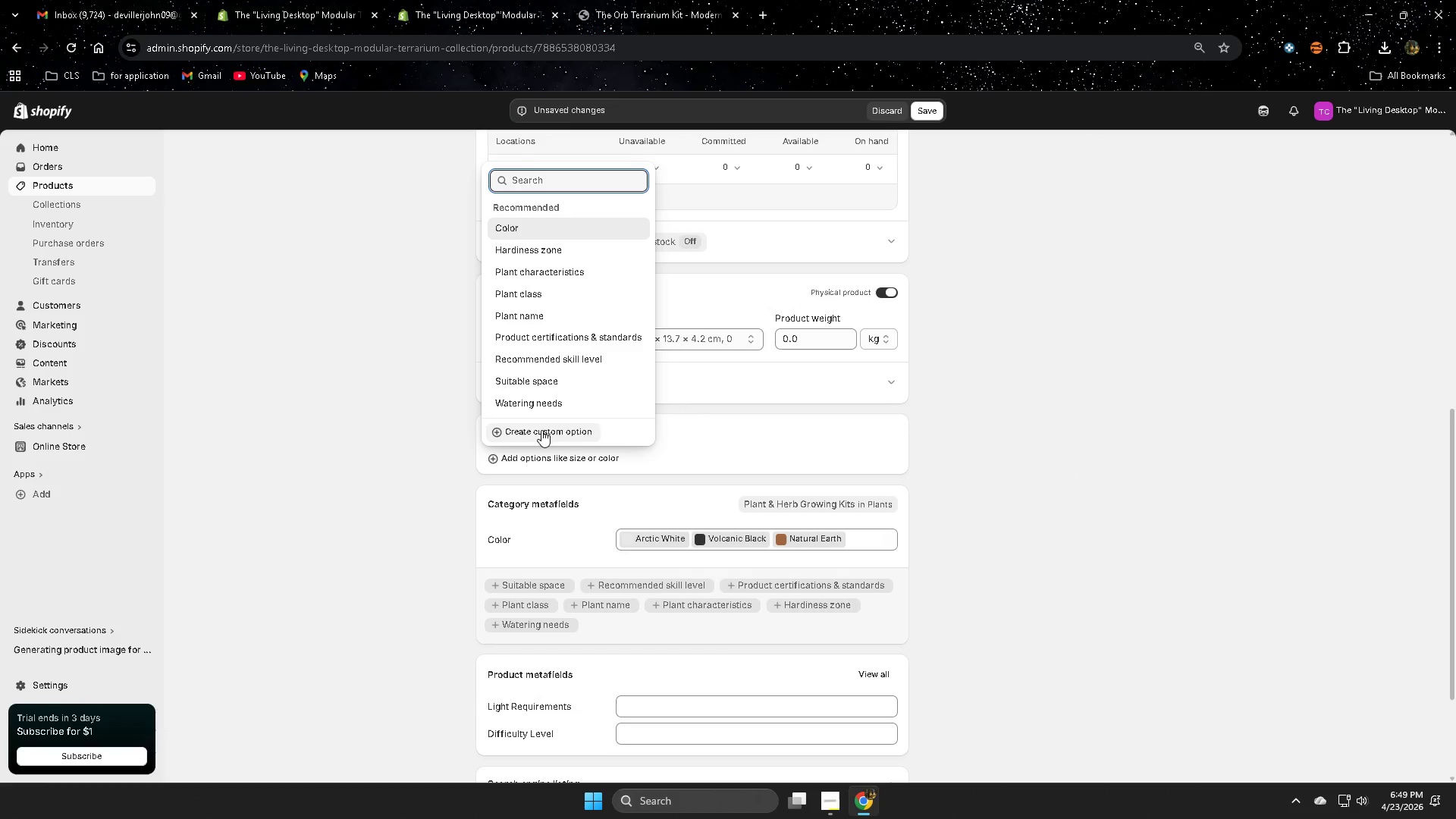 
left_click([541, 429])
 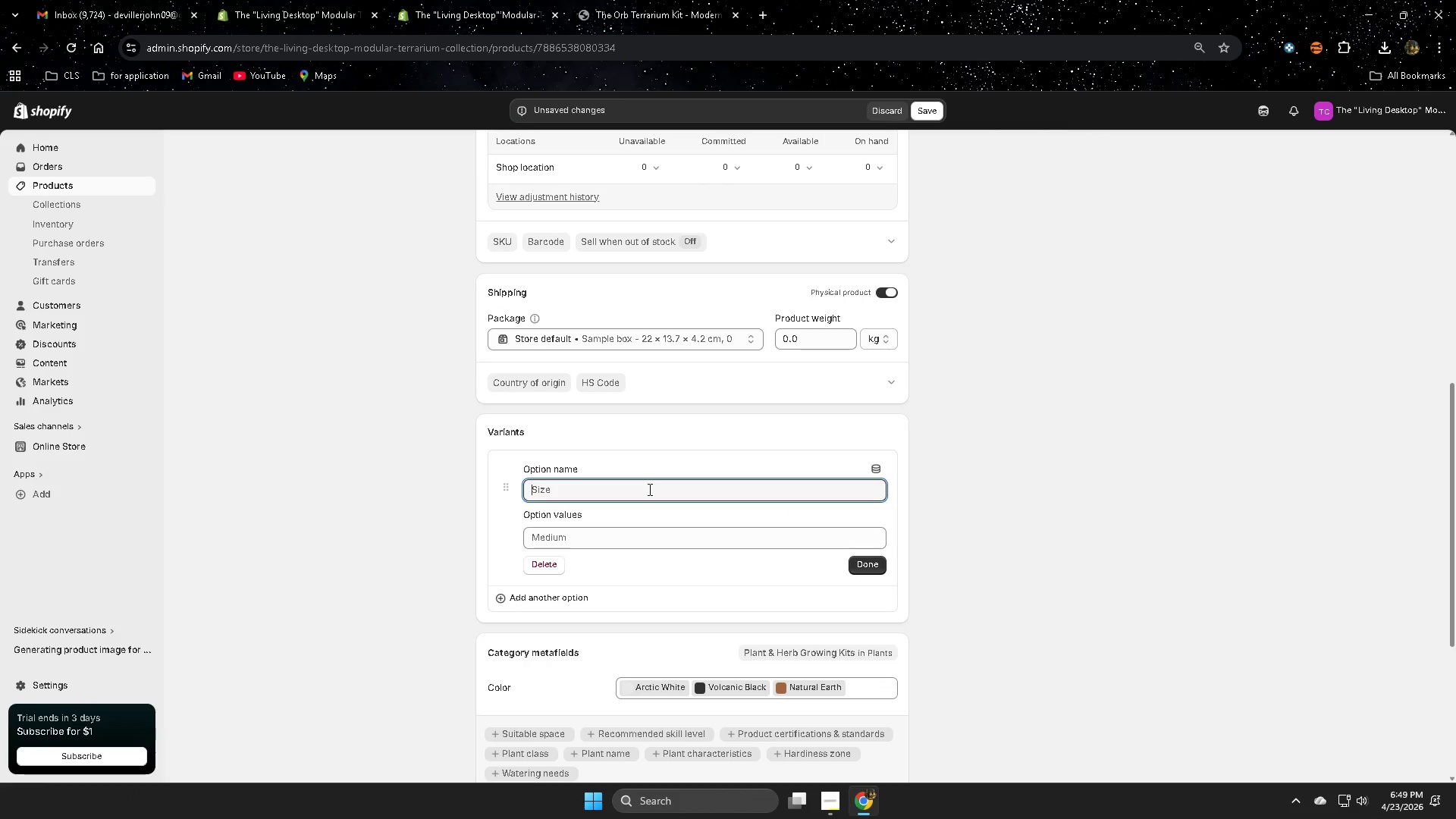 
wait(6.47)
 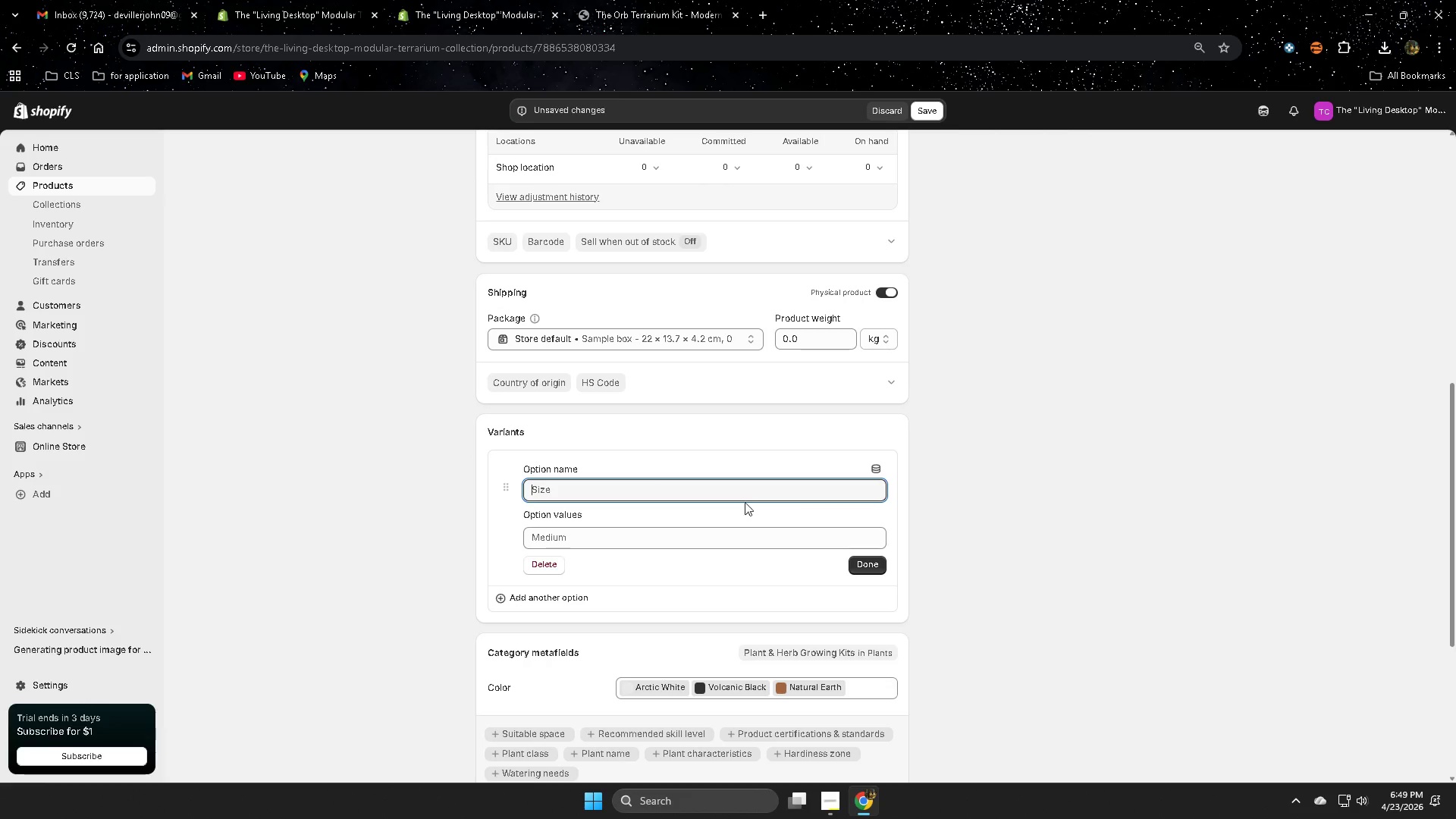 
scroll: coordinate [1116, 401], scroll_direction: up, amount: 2.0
 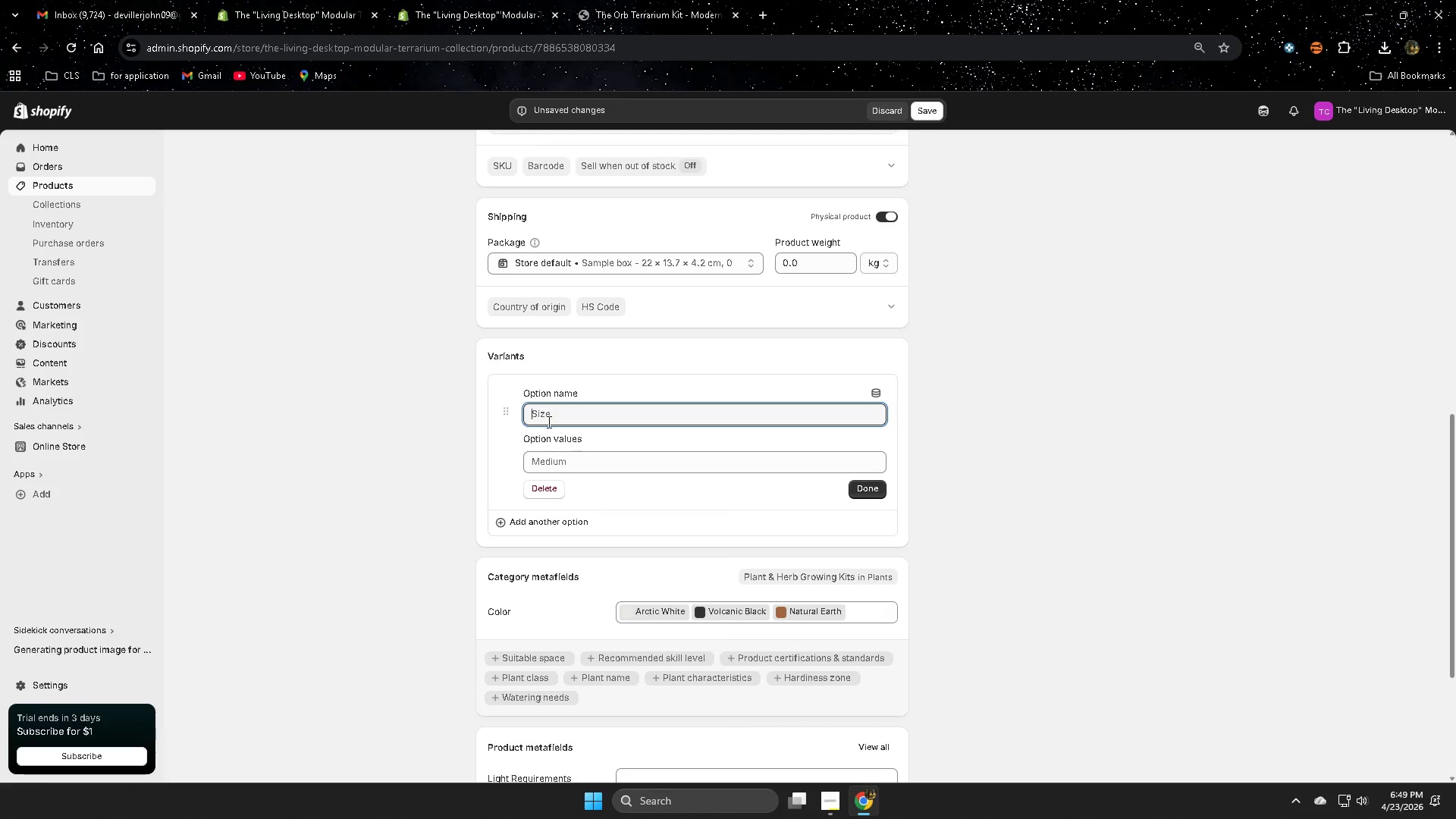 
left_click([552, 416])
 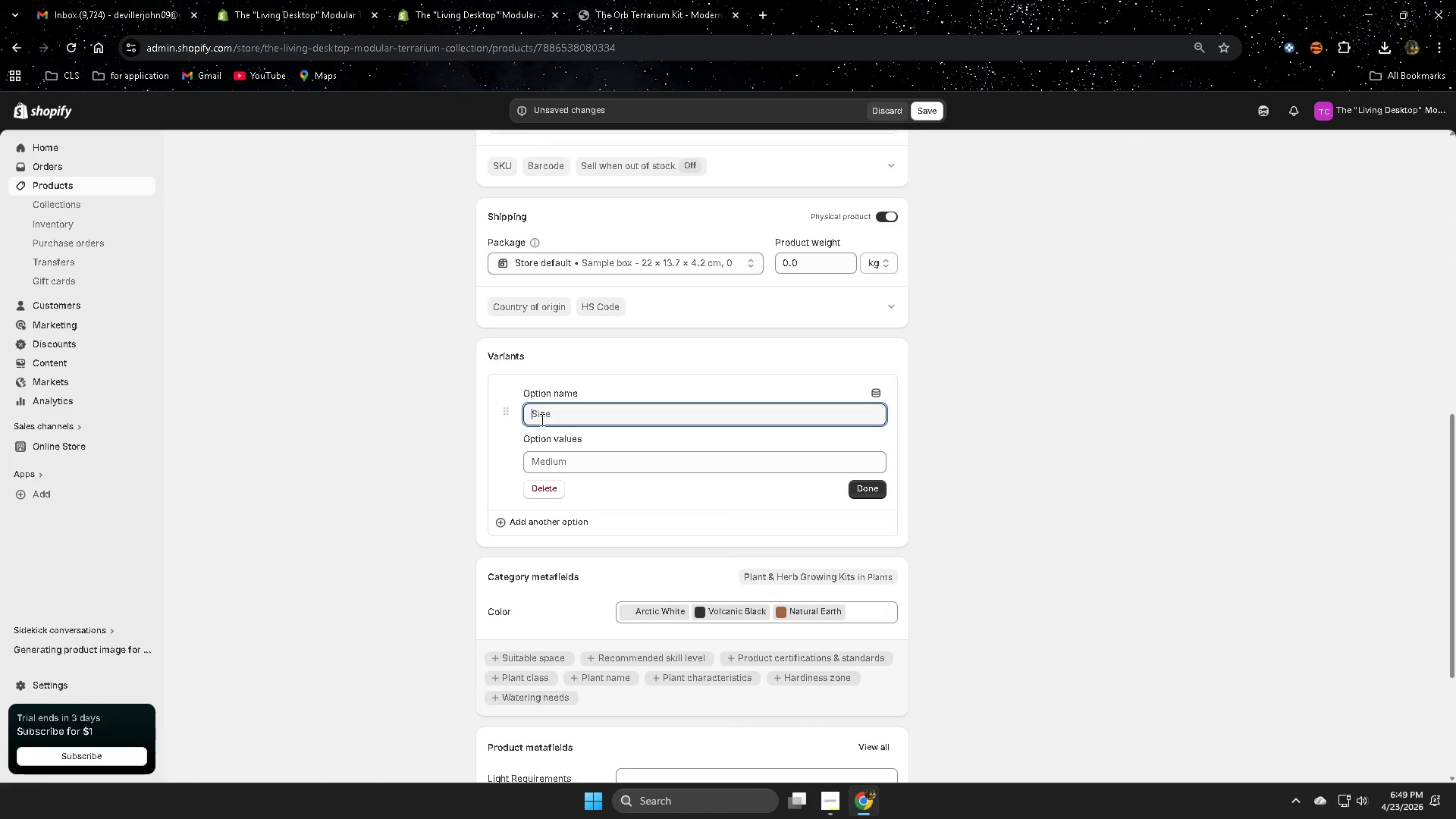 
type(Frame Finish)
 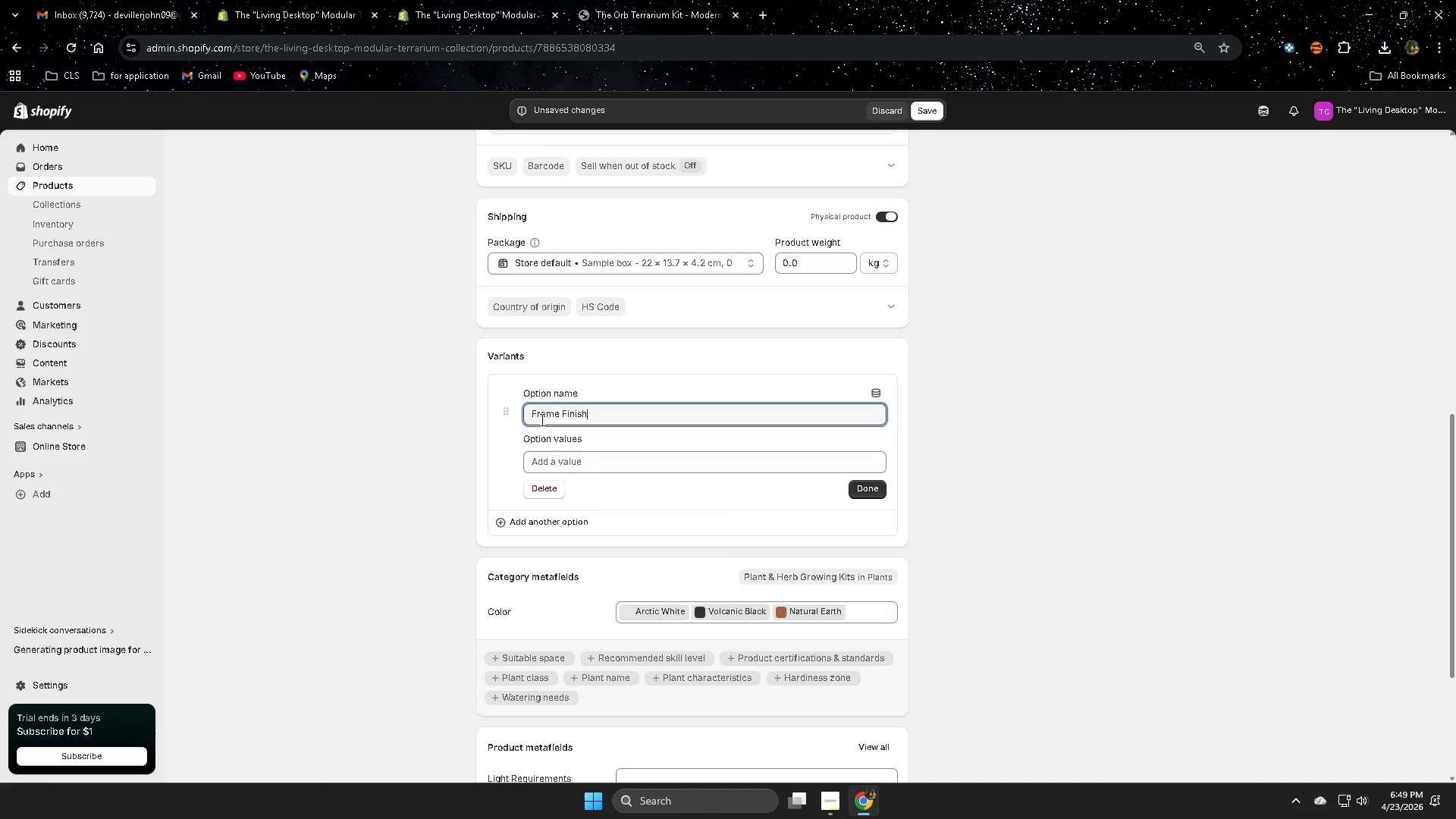 
left_click([559, 464])
 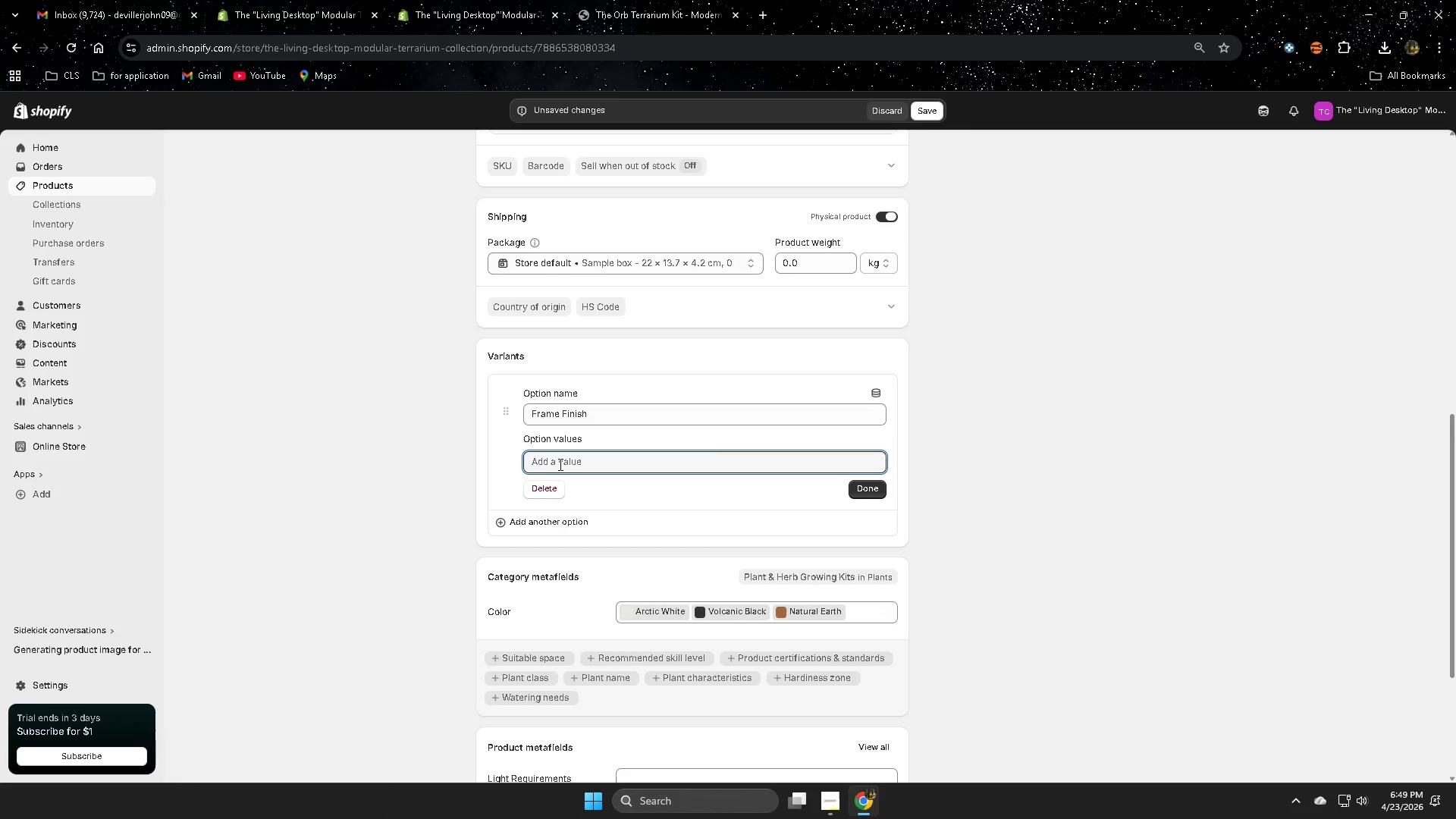 
type(Matte Black)
 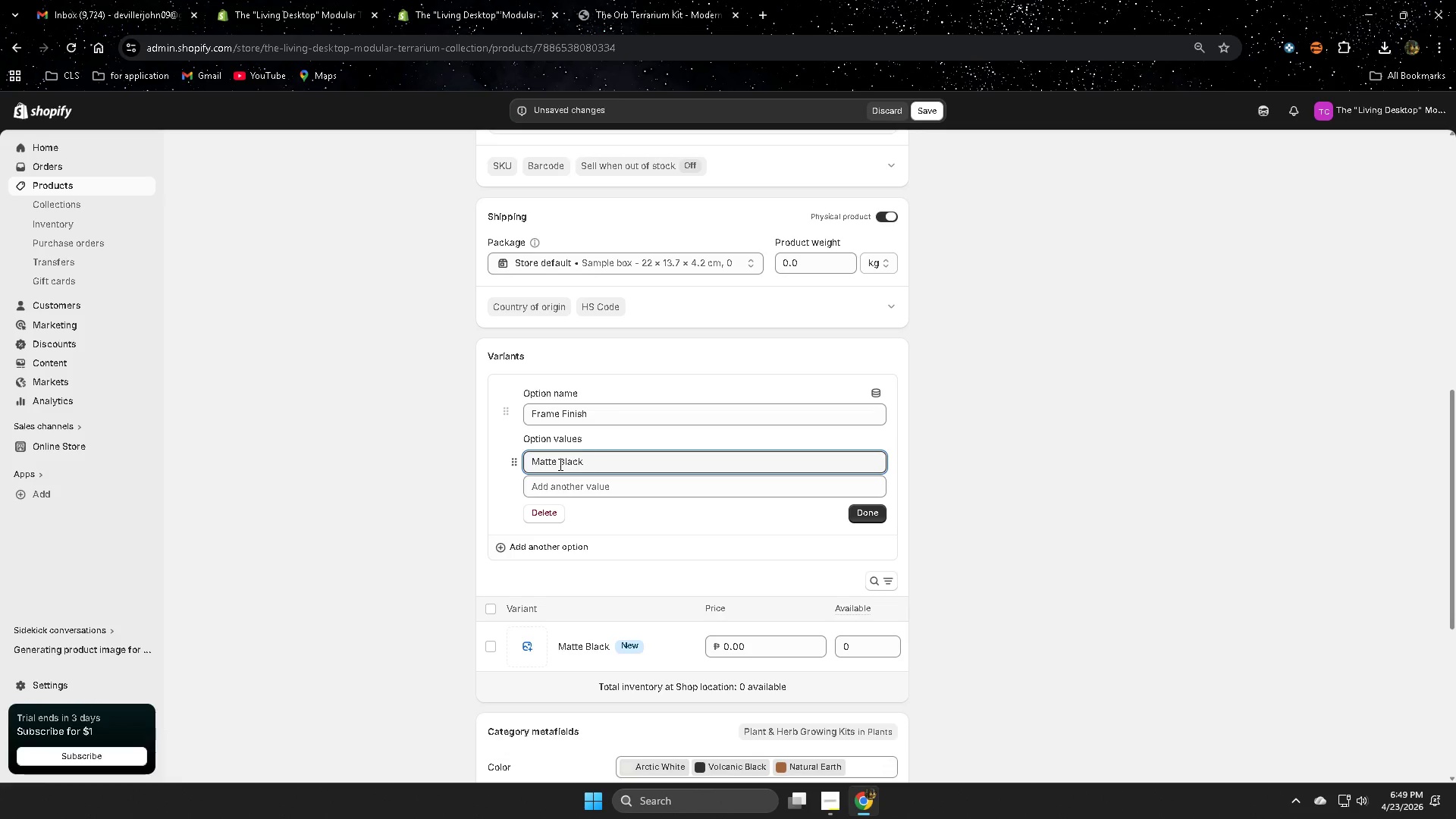 
left_click([560, 493])
 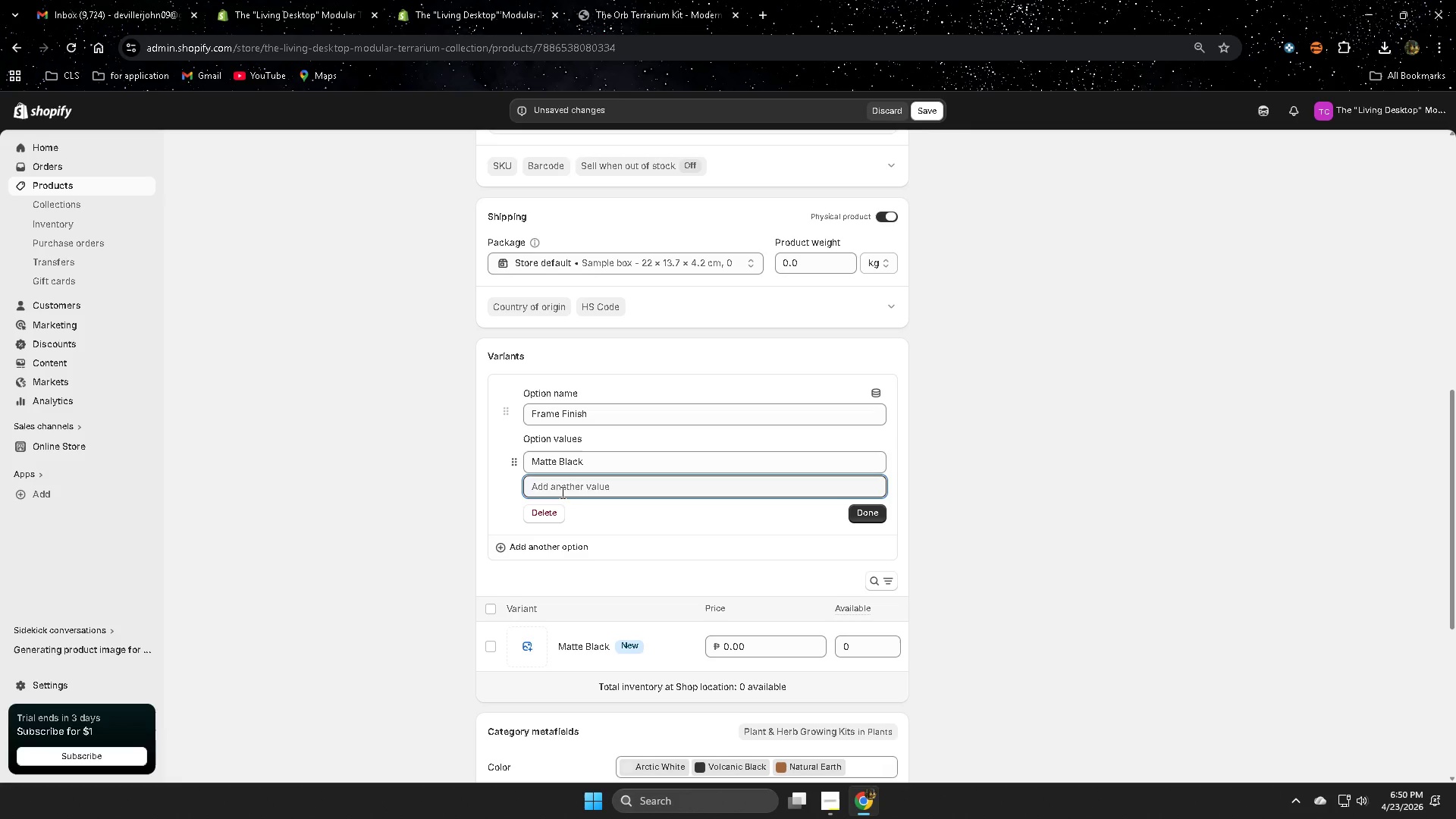 
type(BRushed Brass)
 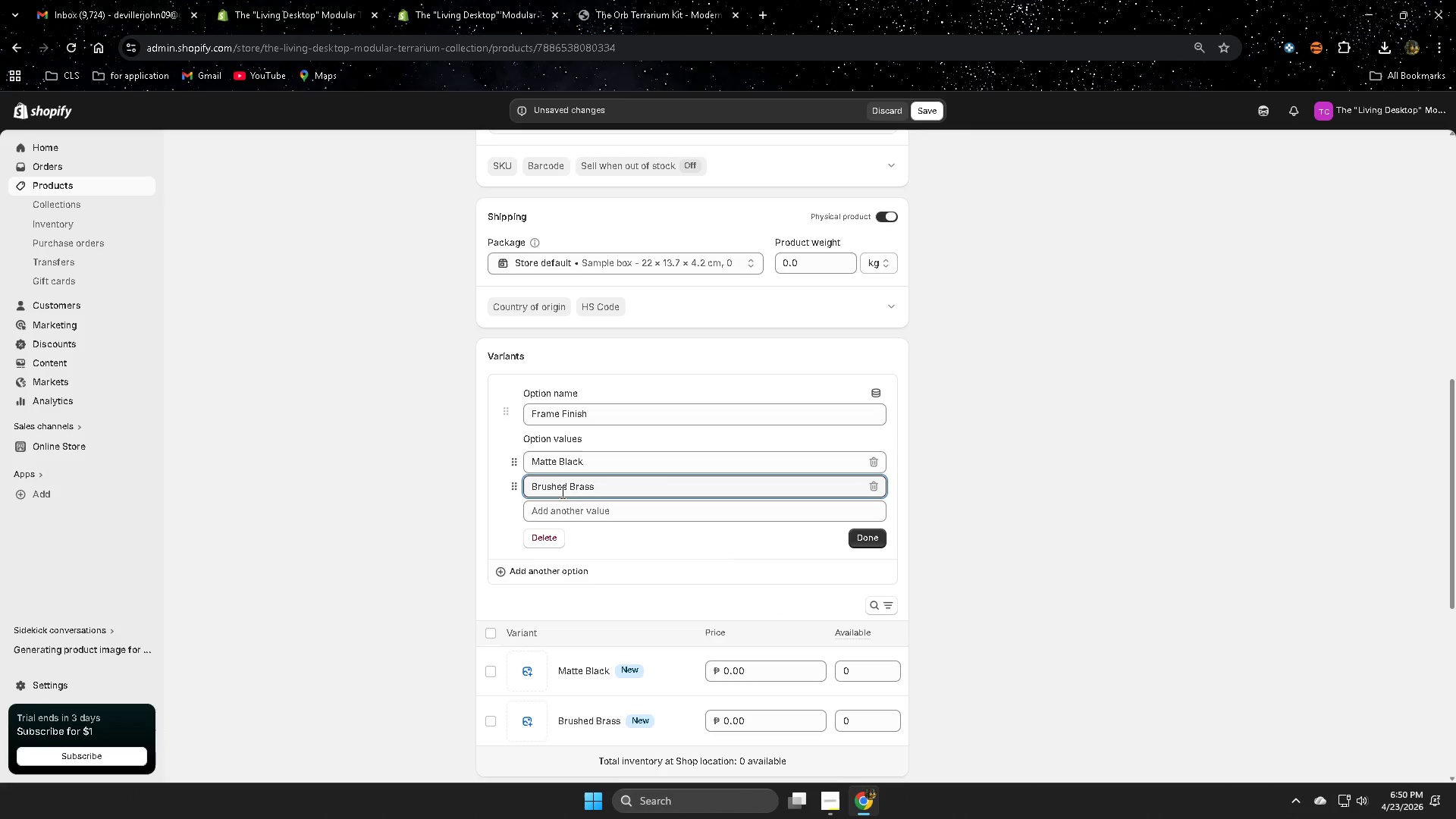 
left_click([595, 514])
 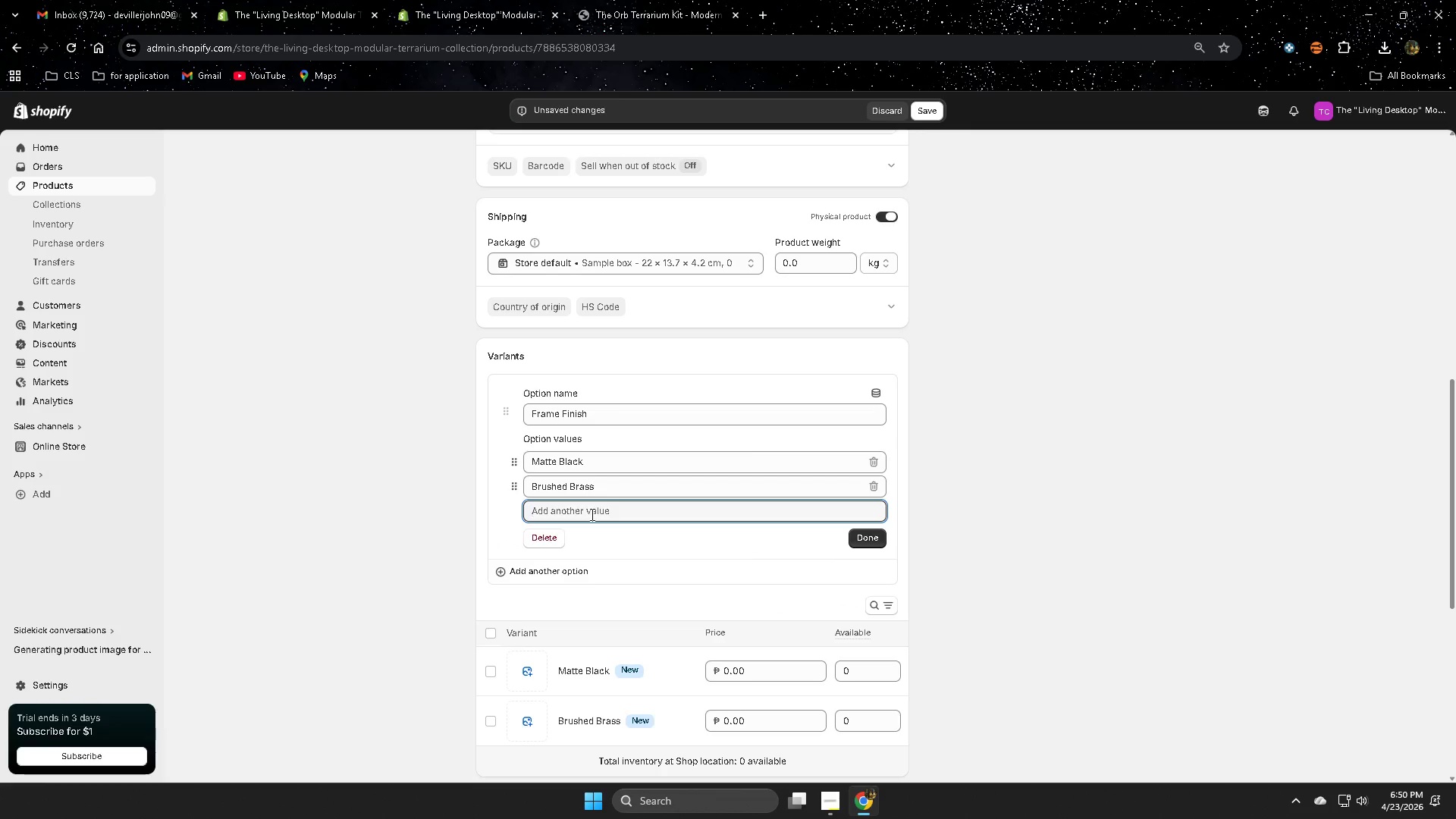 
type(Polished Chrome)
 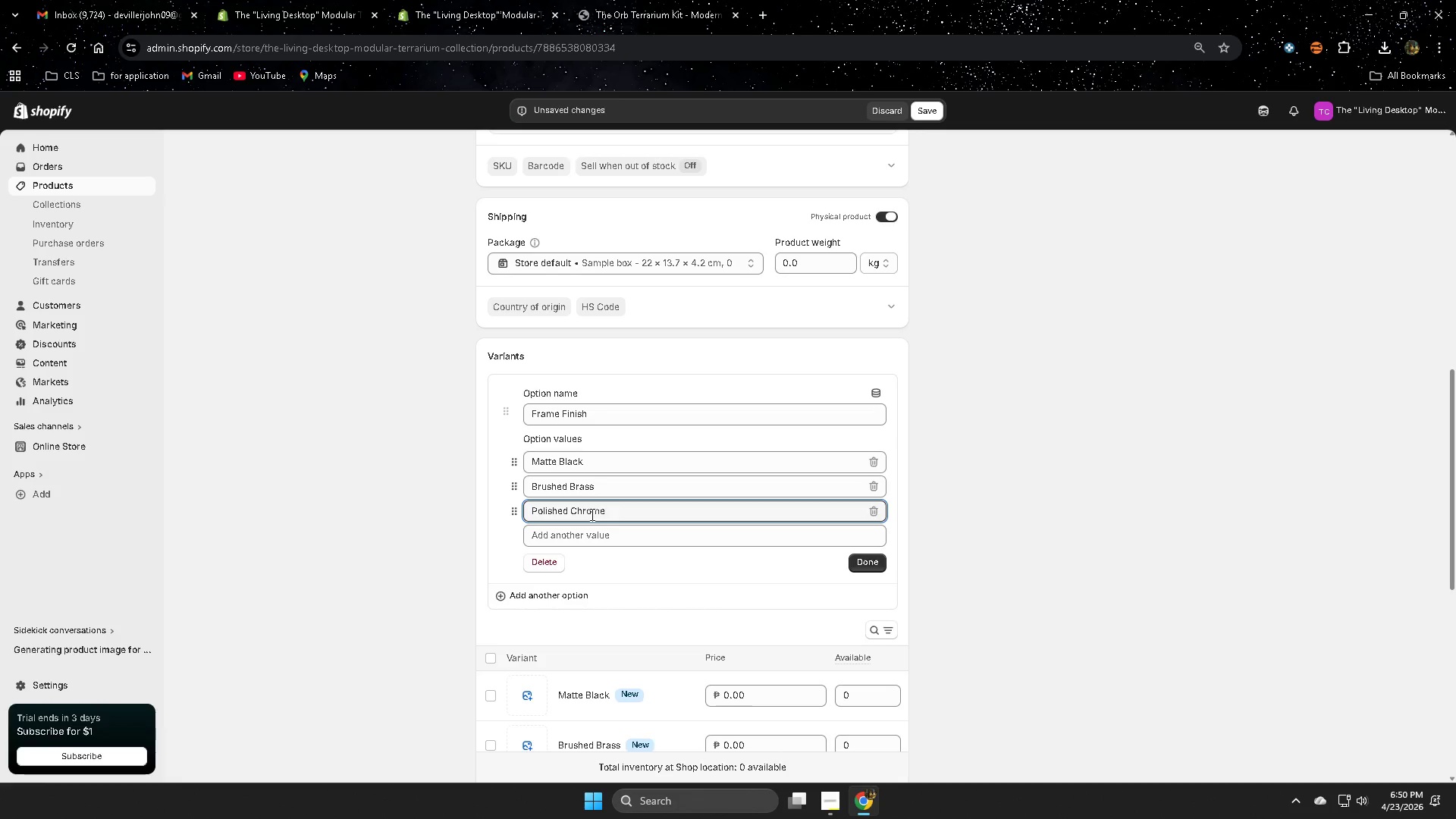 
left_click([866, 562])
 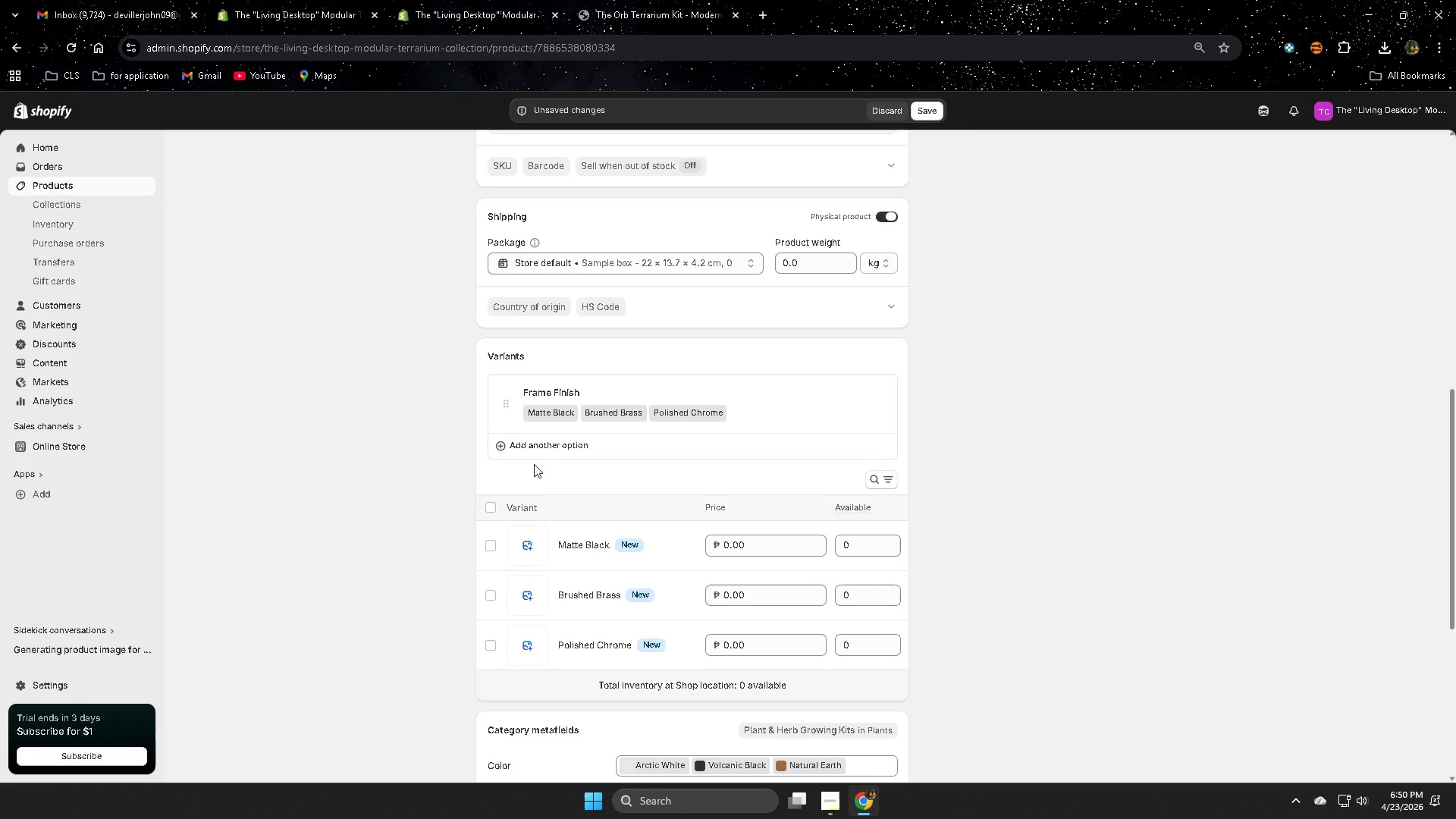 
left_click([554, 441])
 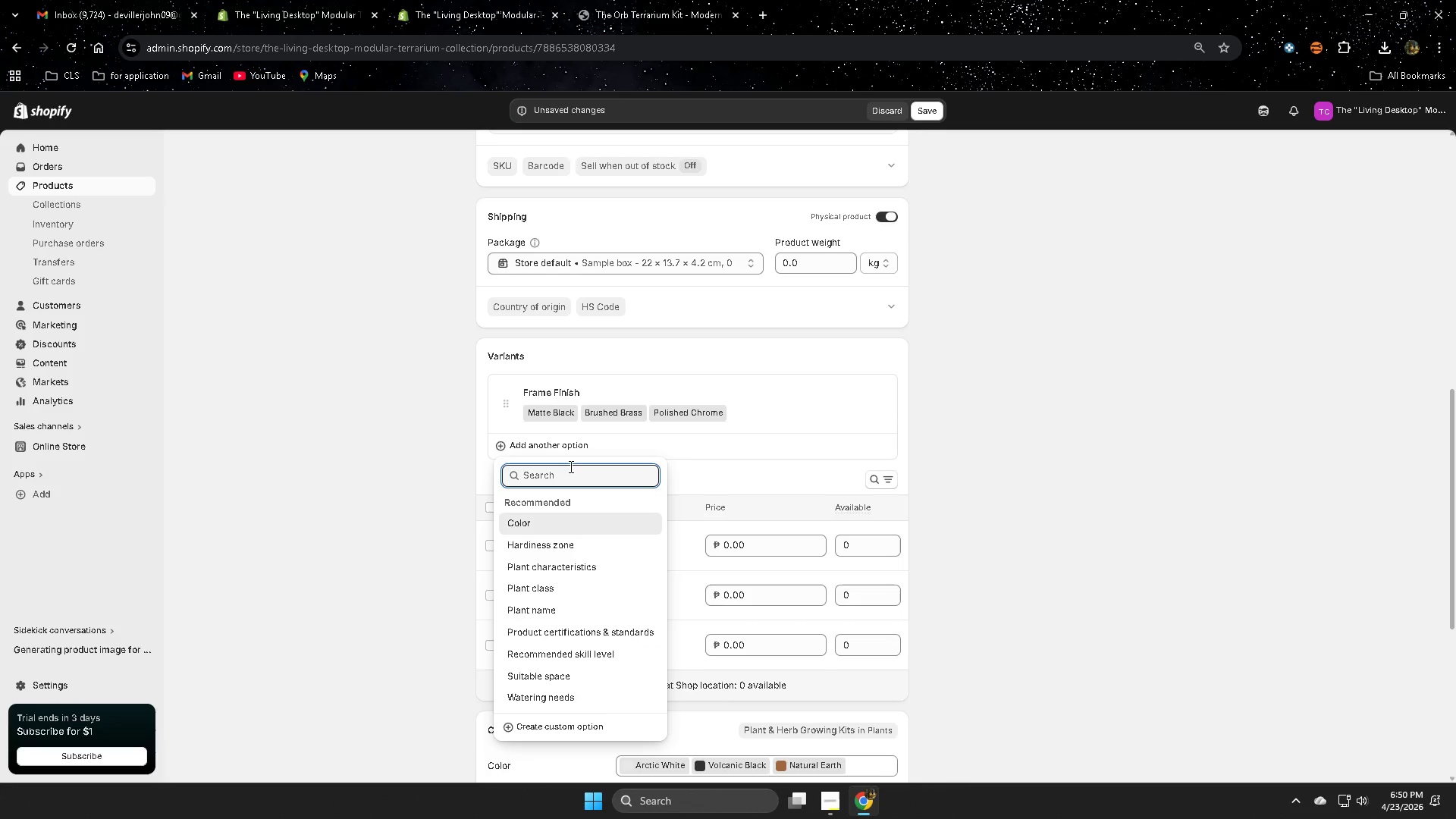 
wait(5.48)
 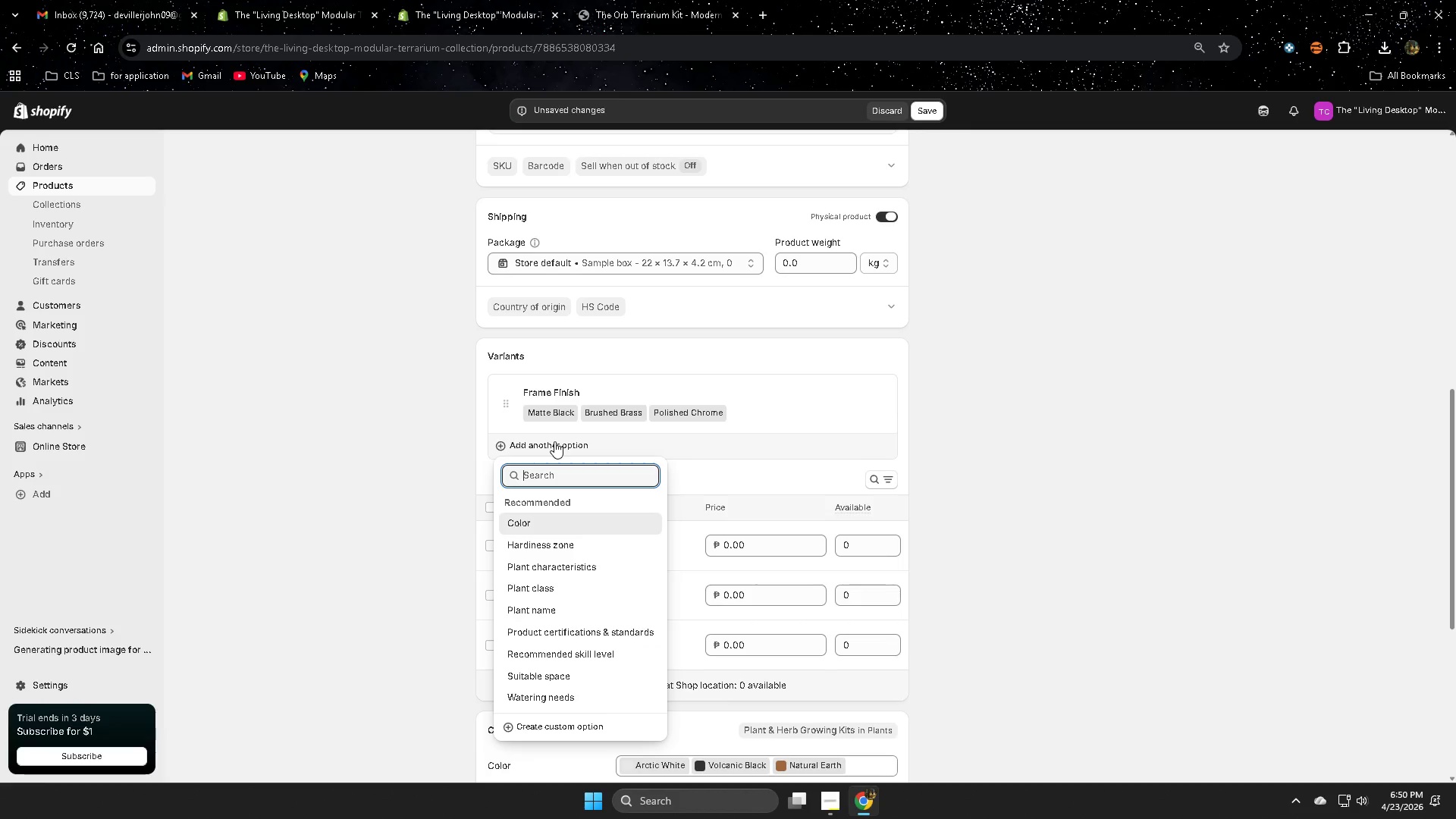 
left_click([553, 727])
 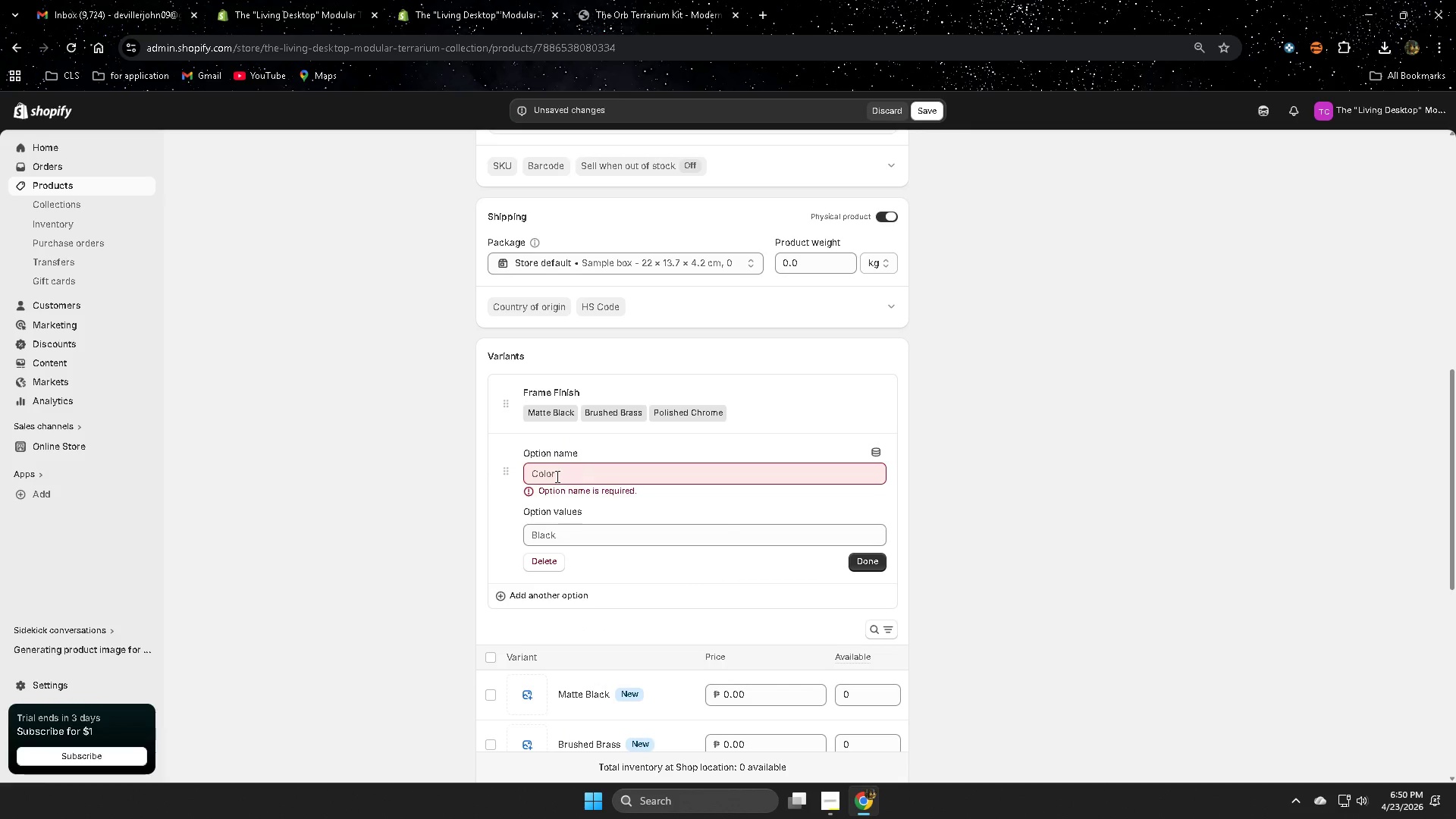 
type(Sub)
 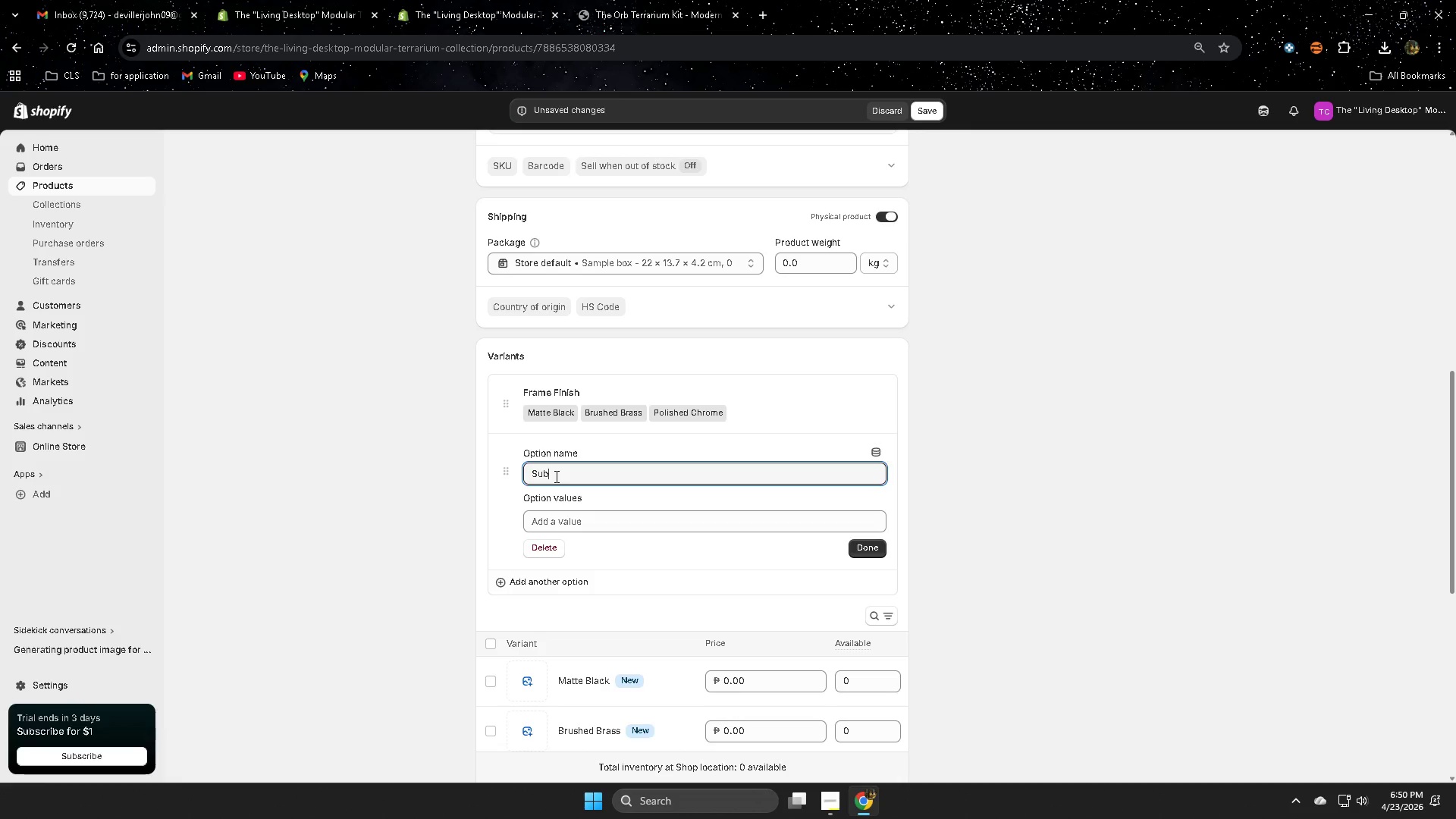 
type(strate Color)
 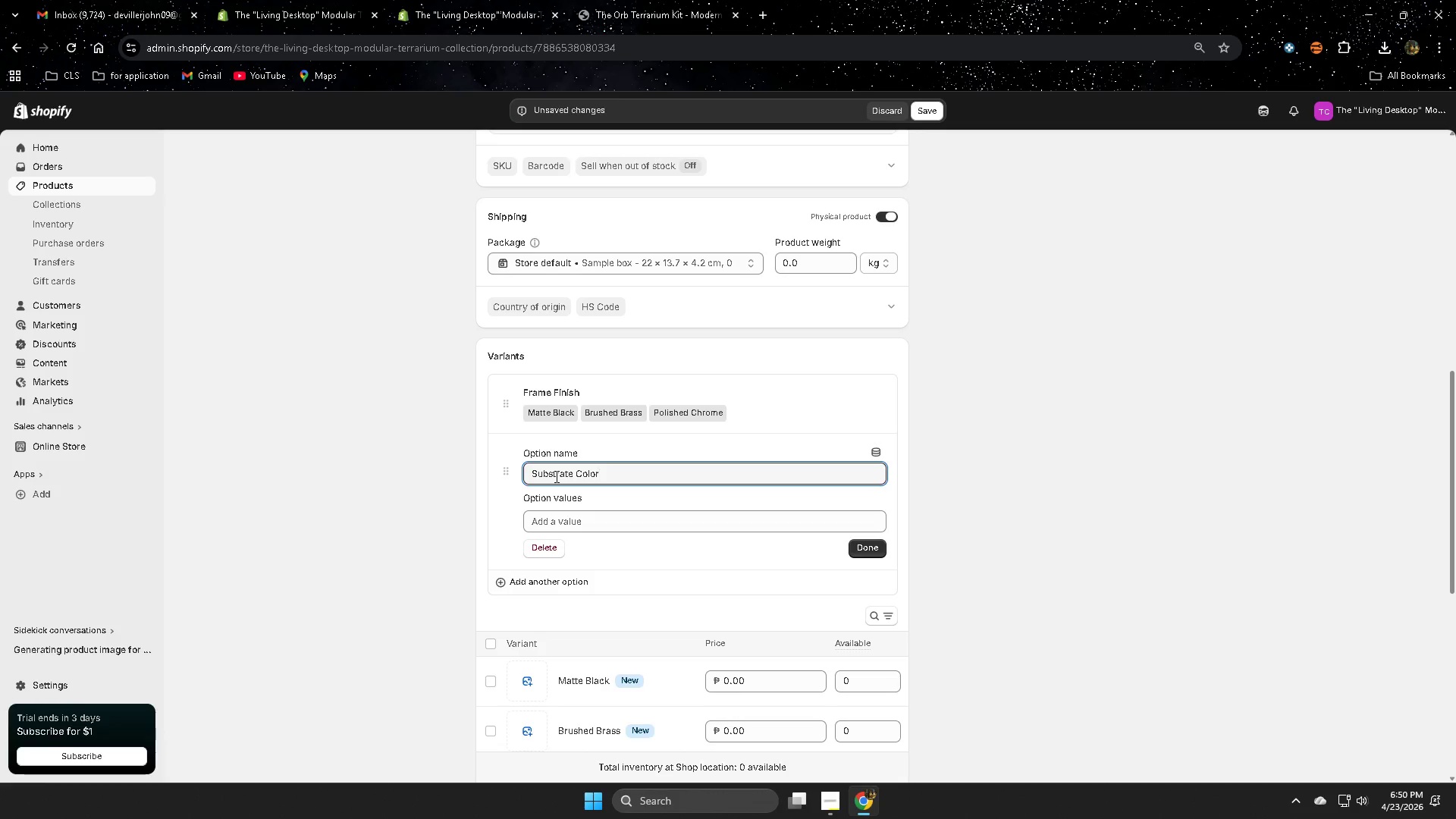 
left_click([555, 522])
 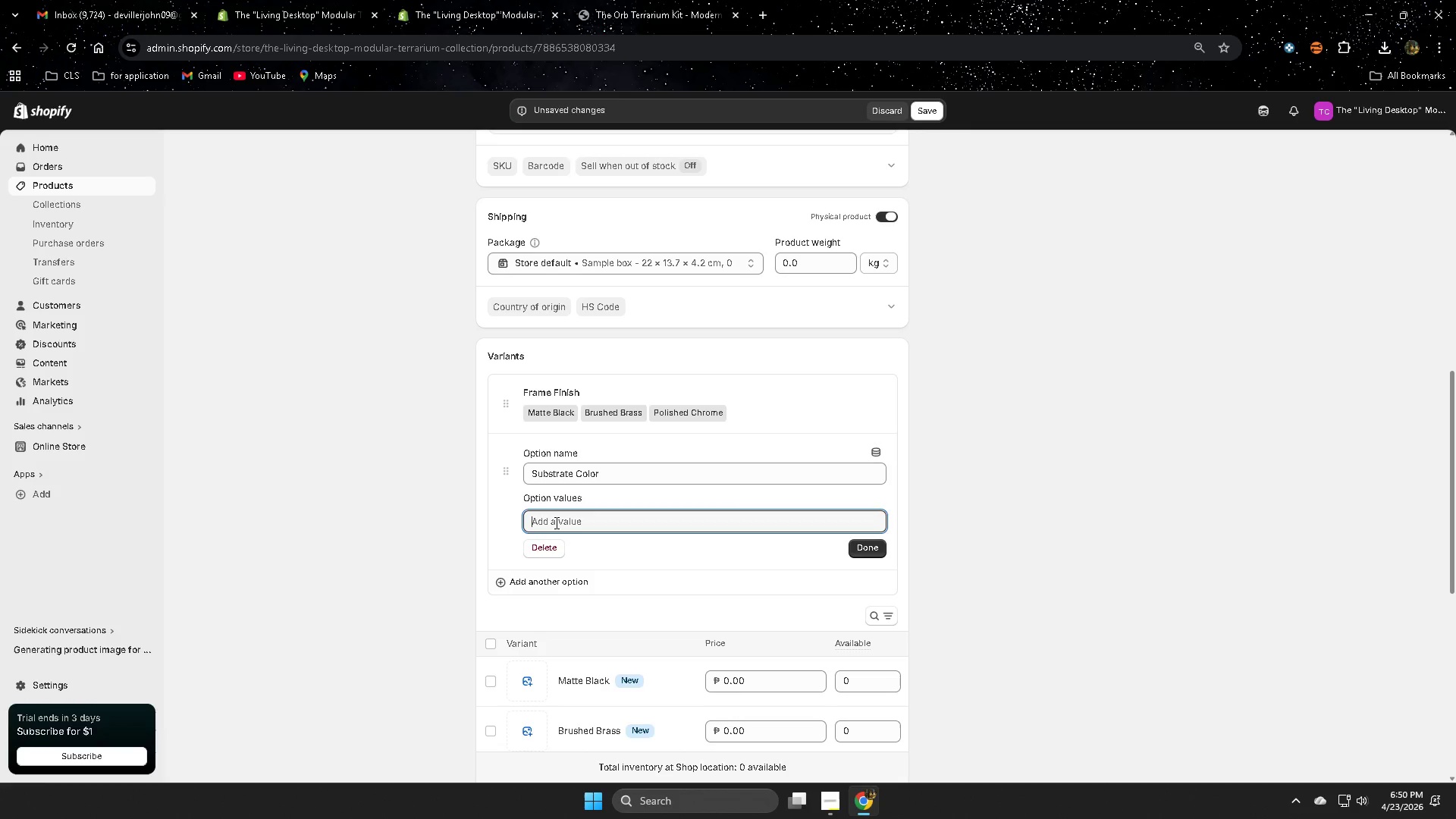 
type(Ac)
key(Backspace)
type(rctic White)
 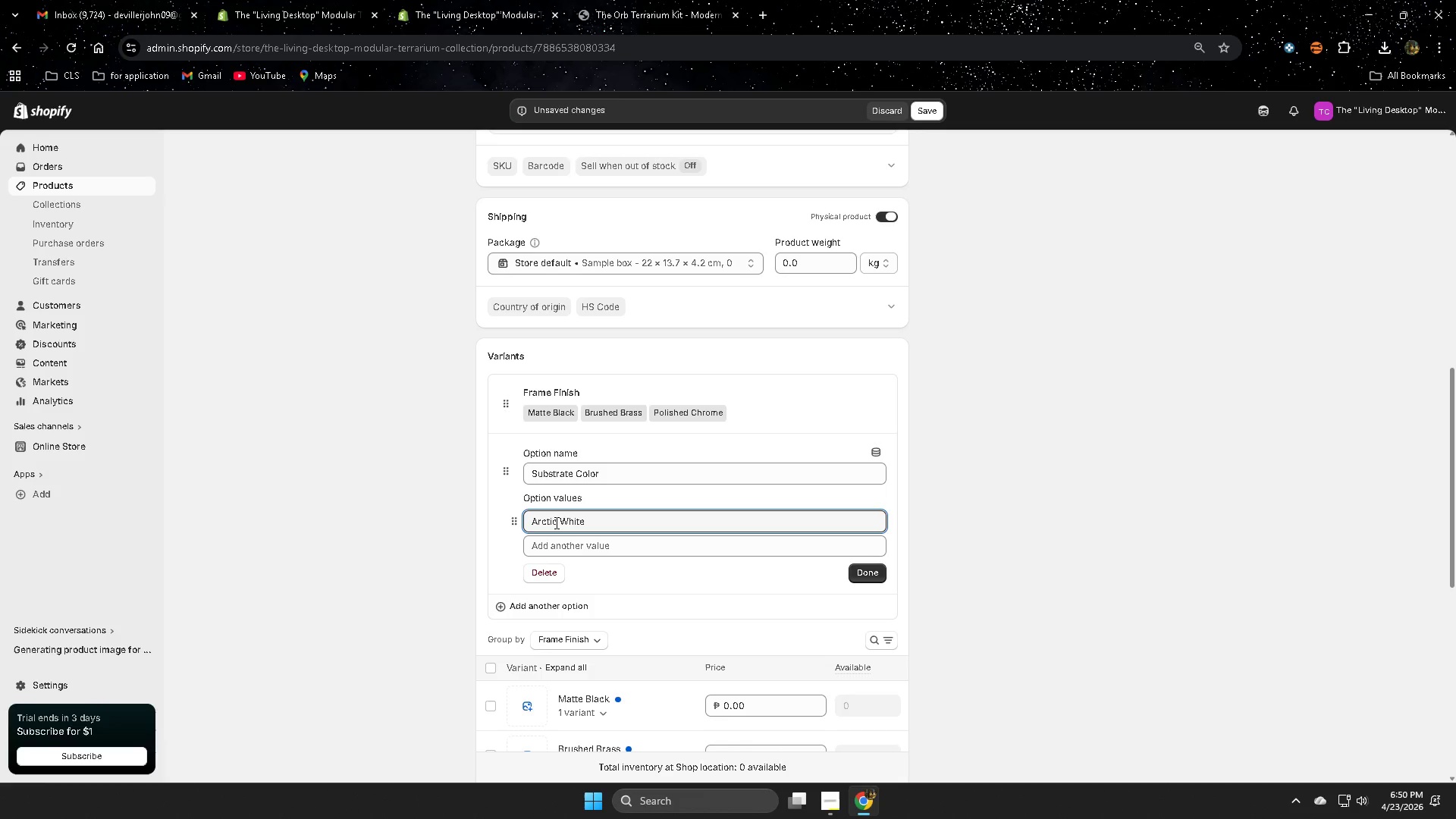 
type(VOLCANIC Black)
 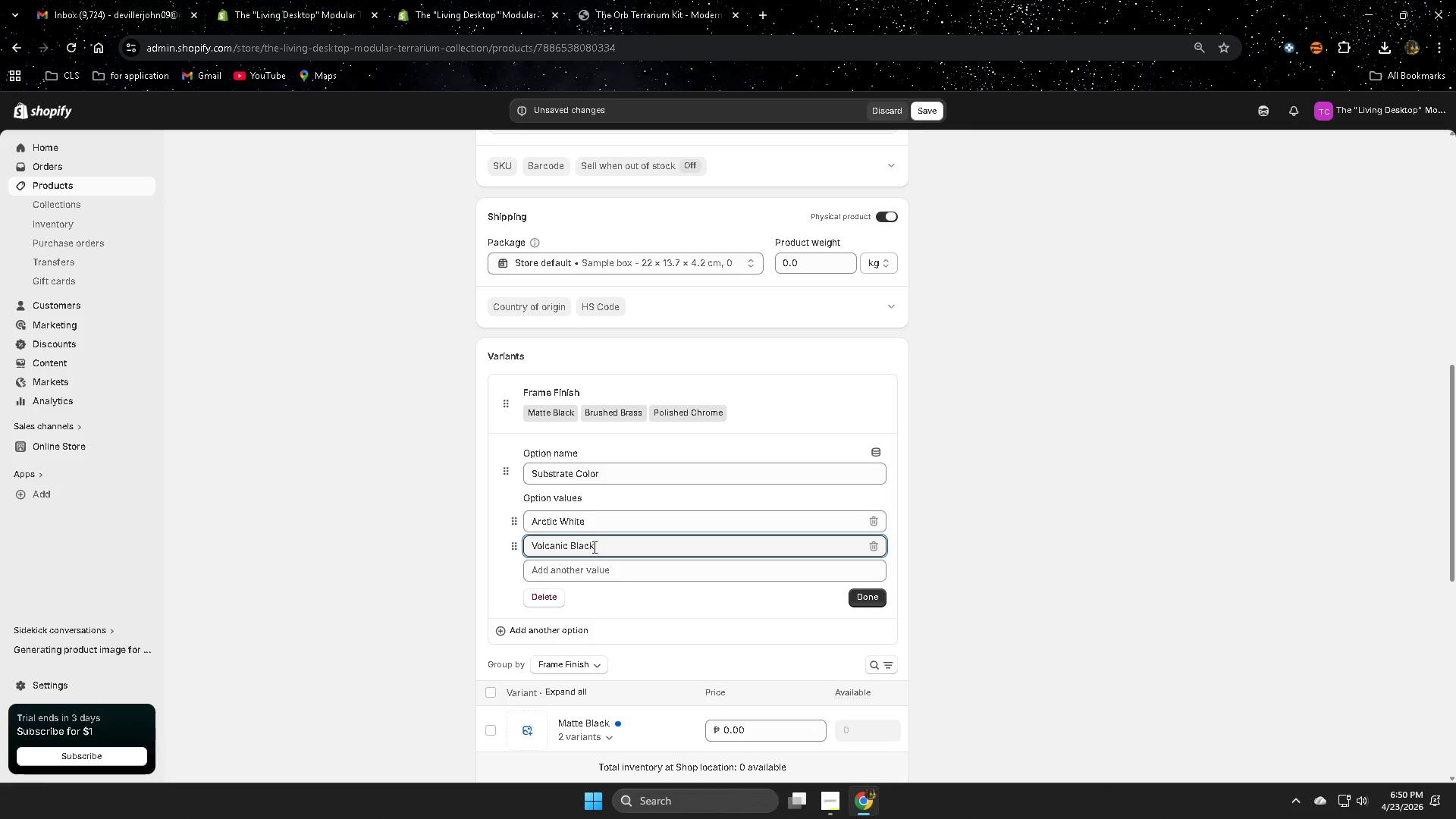 
left_click([581, 576])
 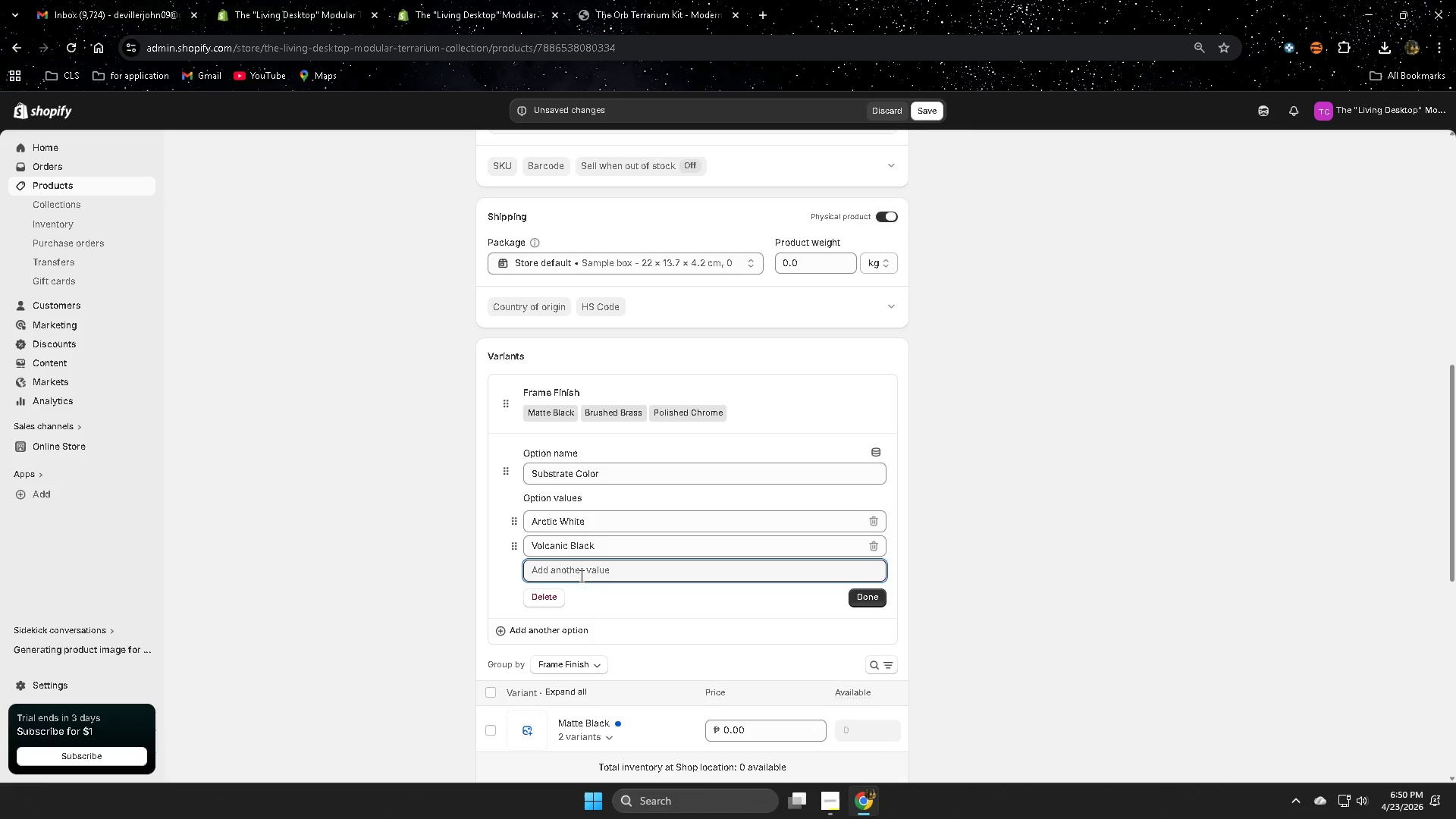 
type(NATURAL Earth)
 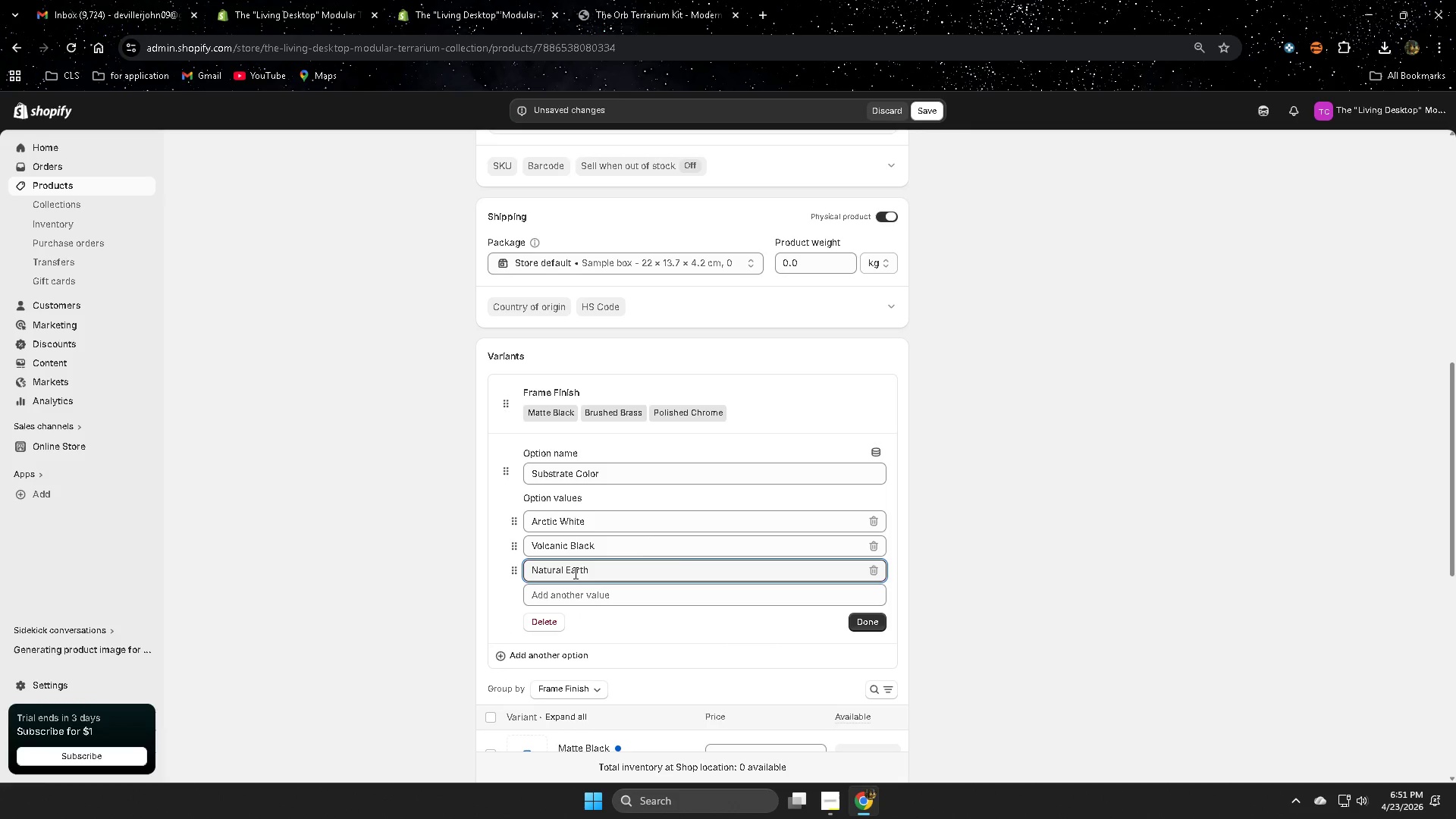 
left_click([868, 622])
 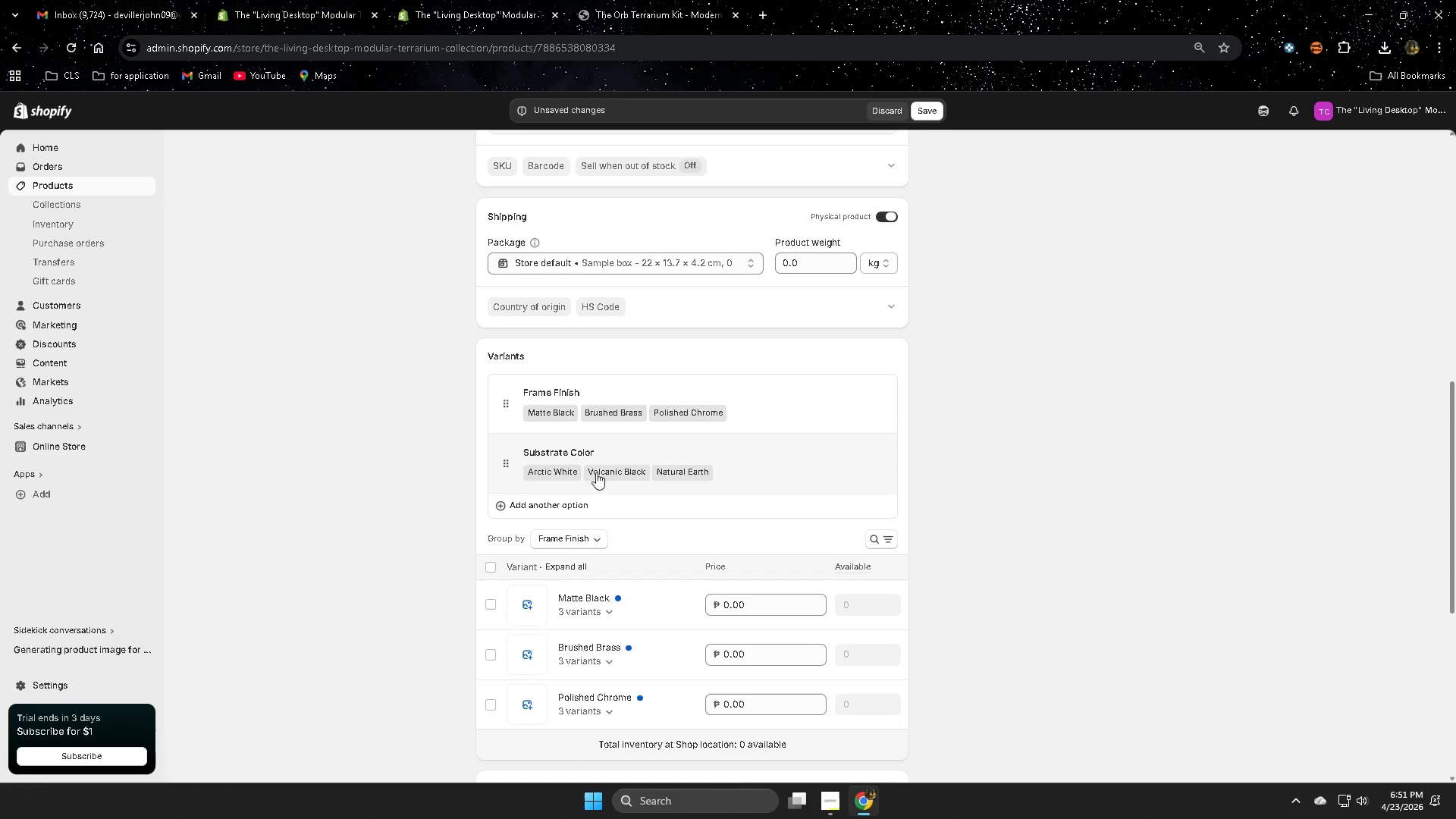 
mouse_move([545, 524])
 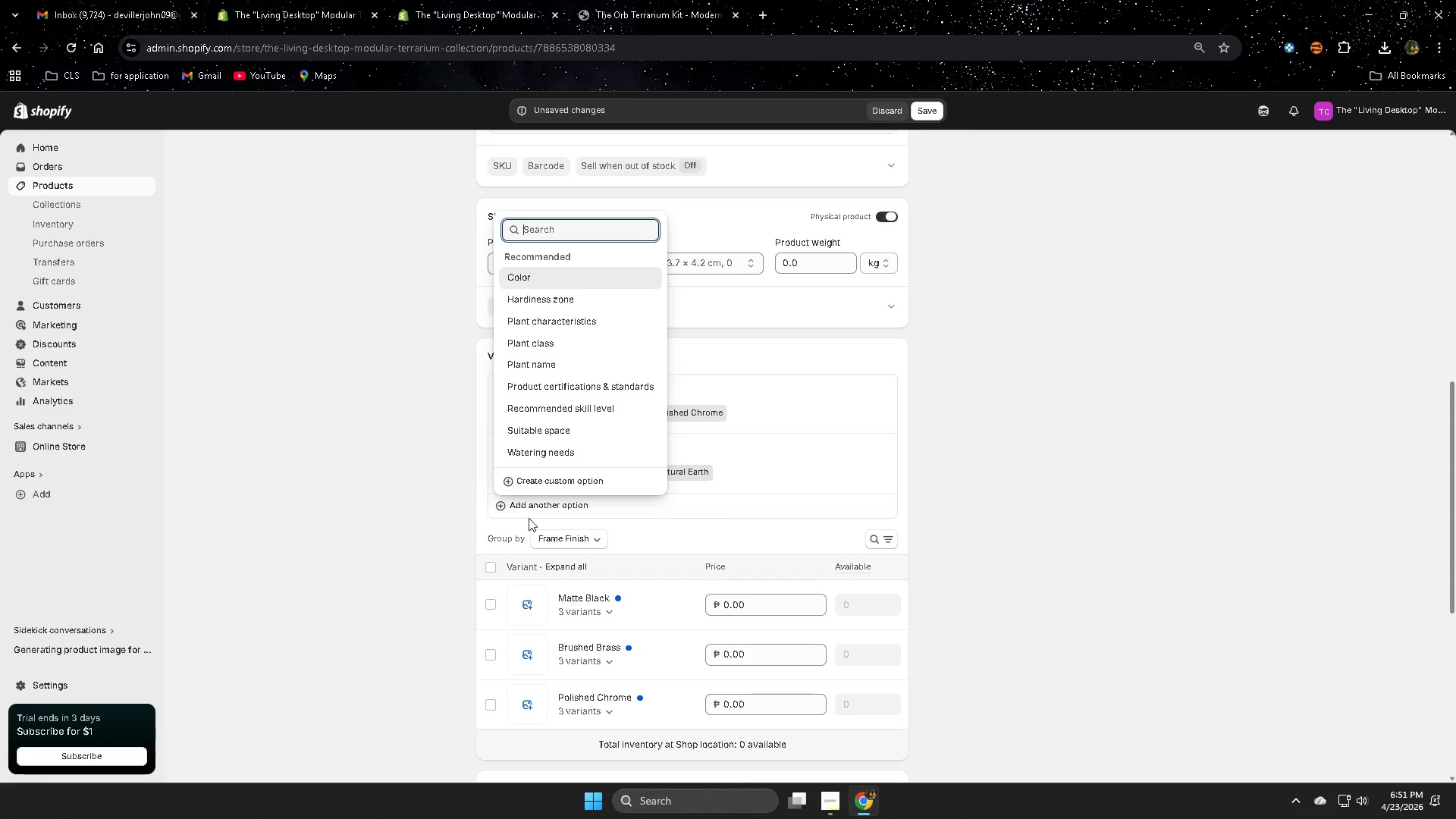 
left_click([570, 485])
 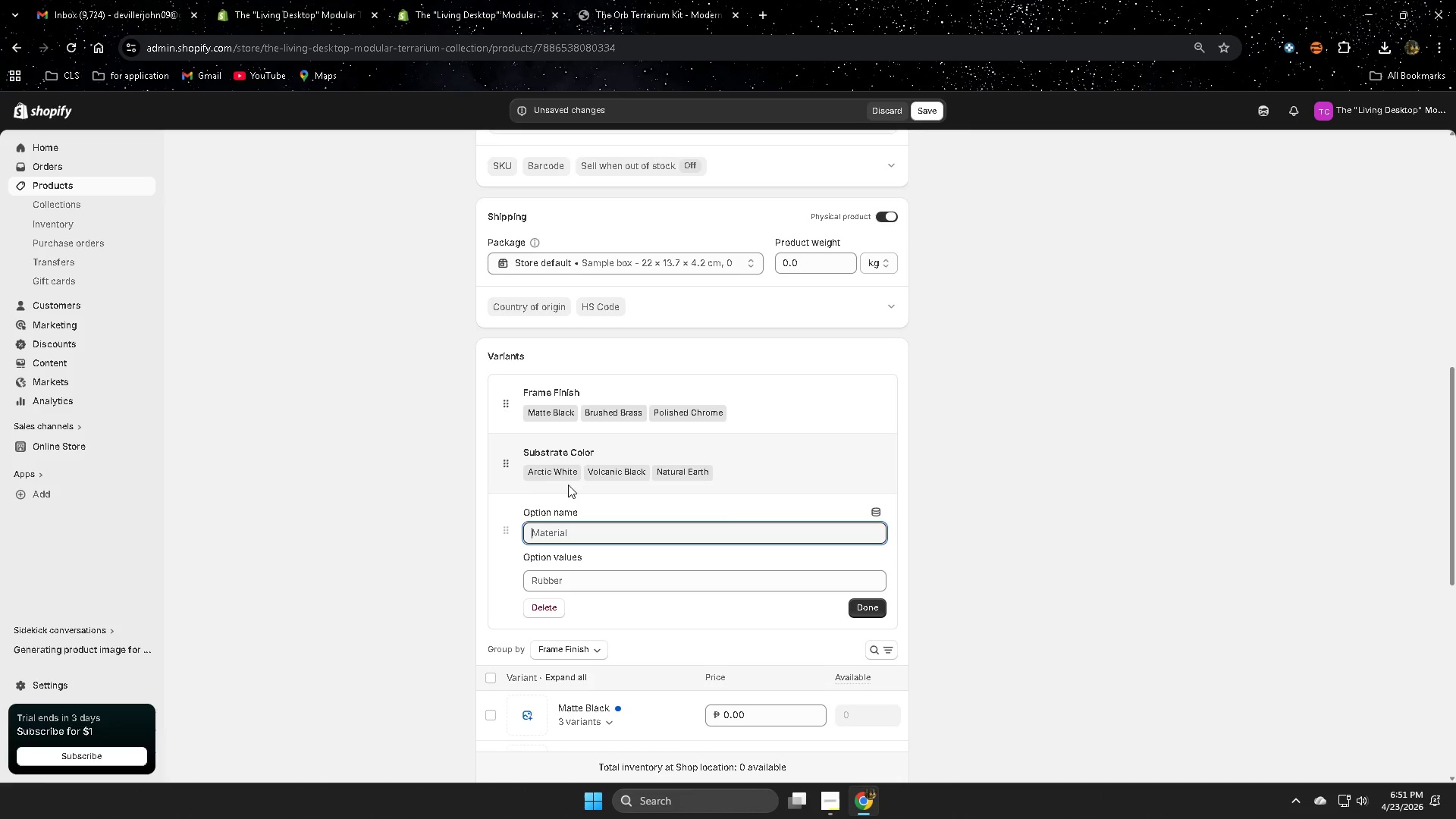 
wait(6.86)
 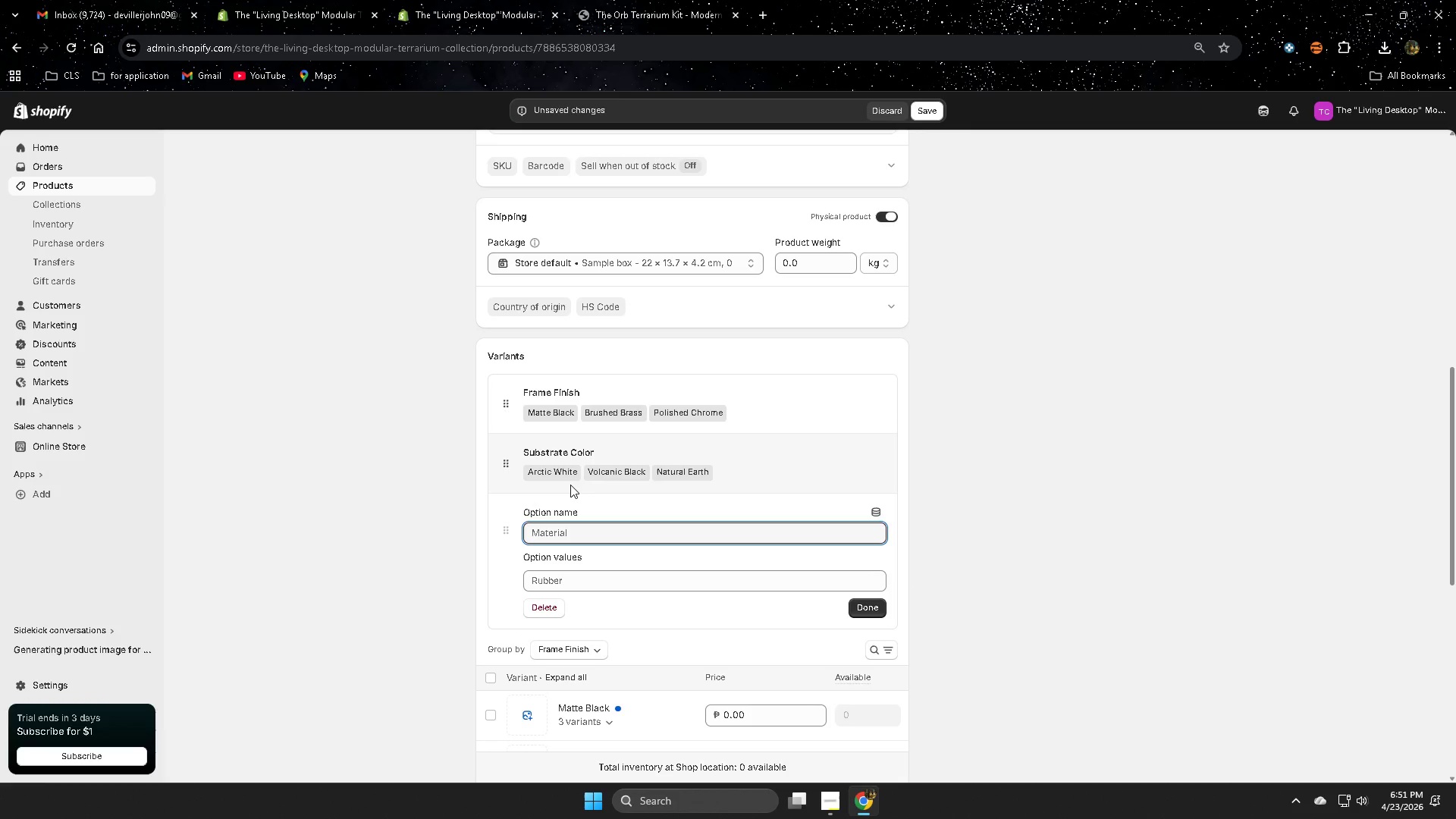 
type(Plant Palette)
 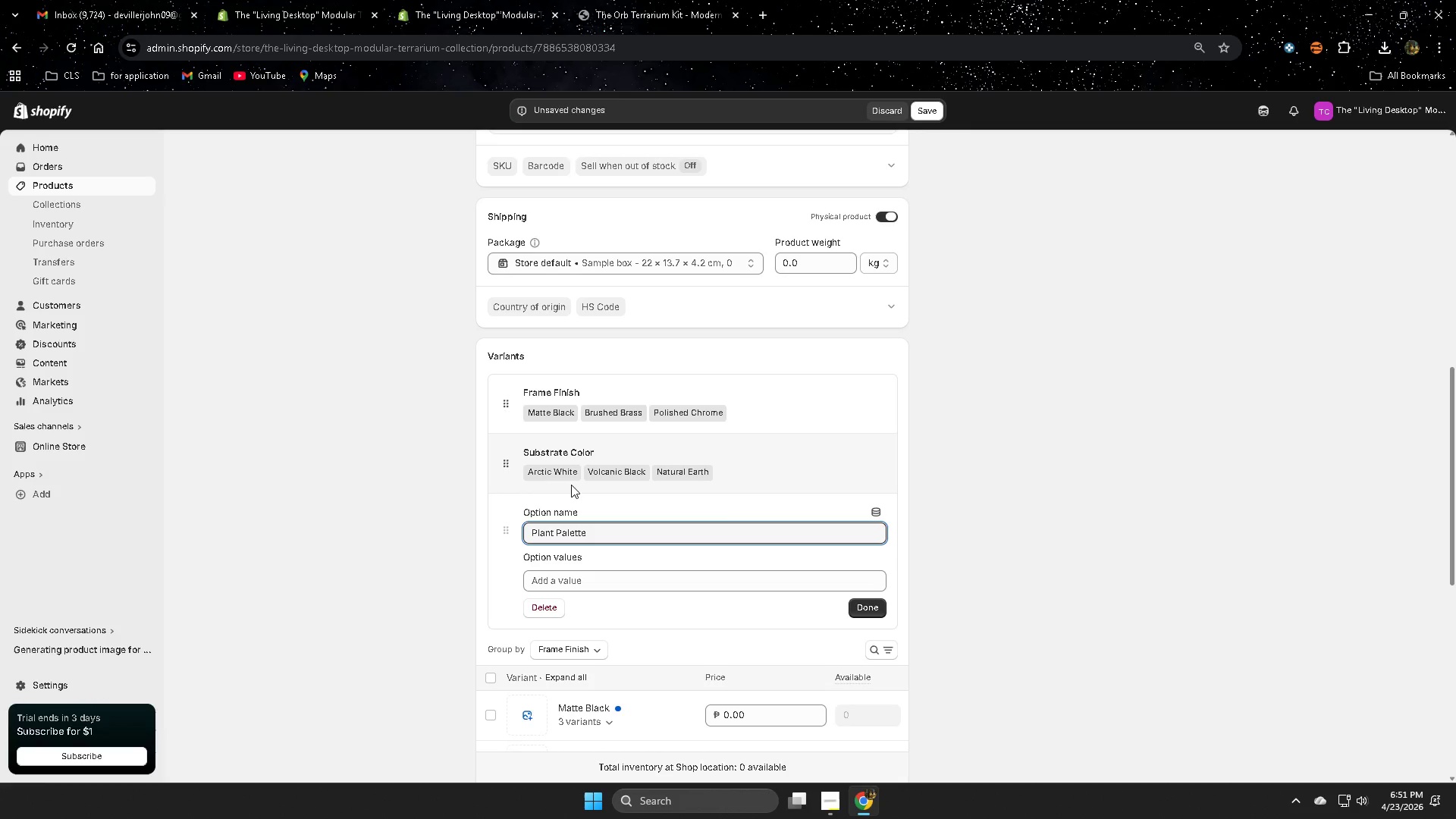 
left_click([620, 585])
 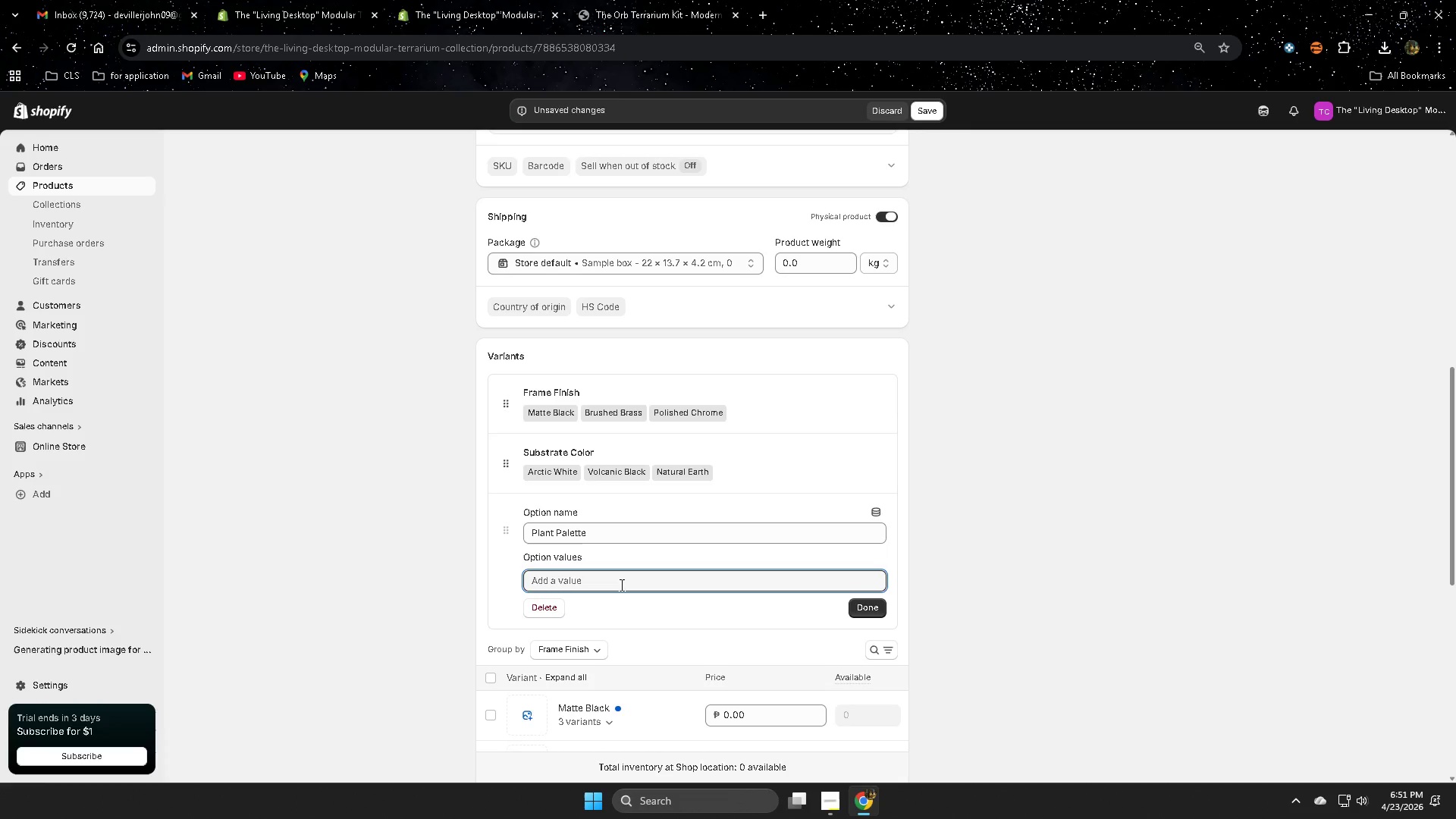 
type(Desery)
key(Backspace)
type(t Succulents)
 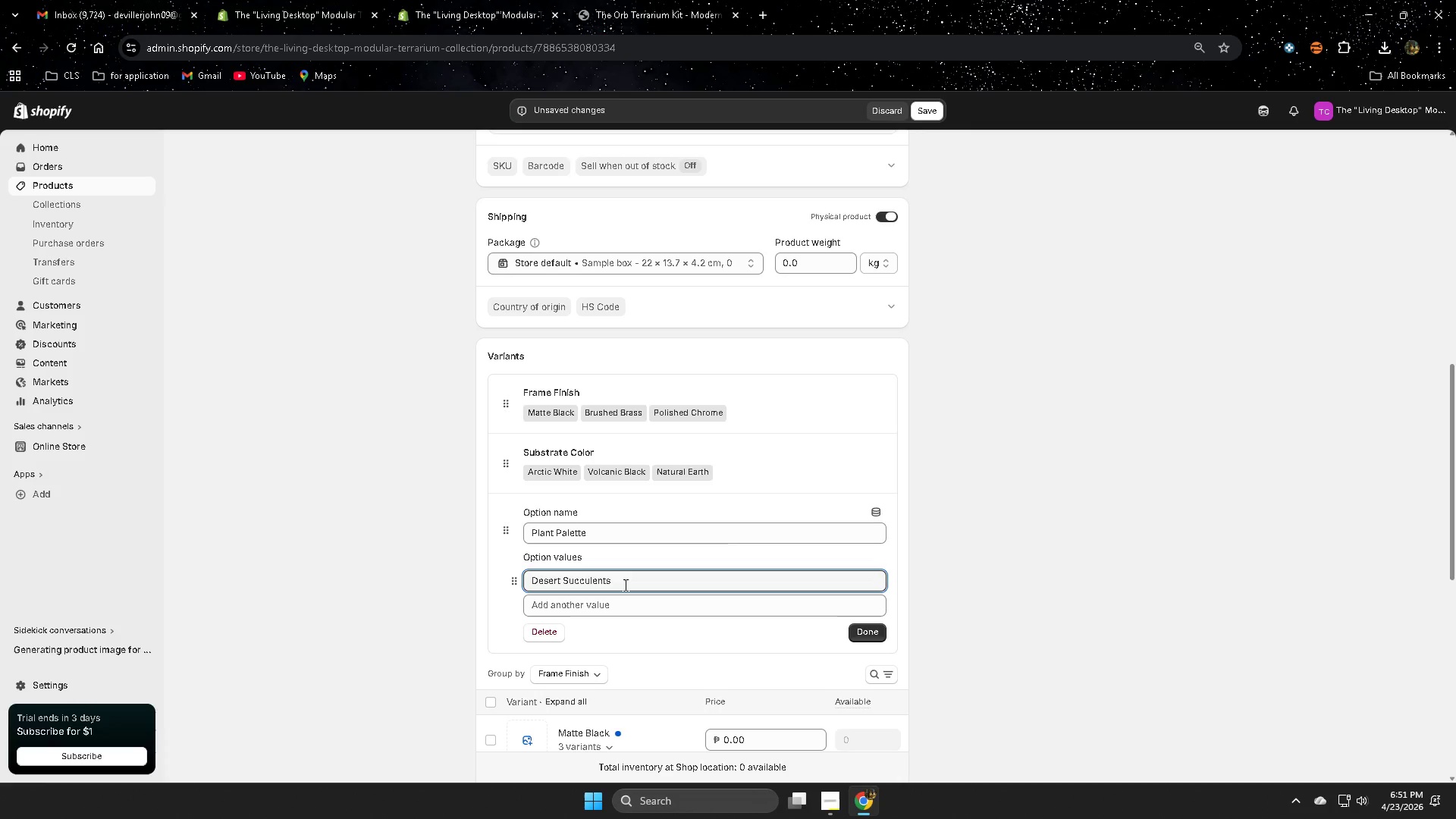 
left_click([579, 606])
 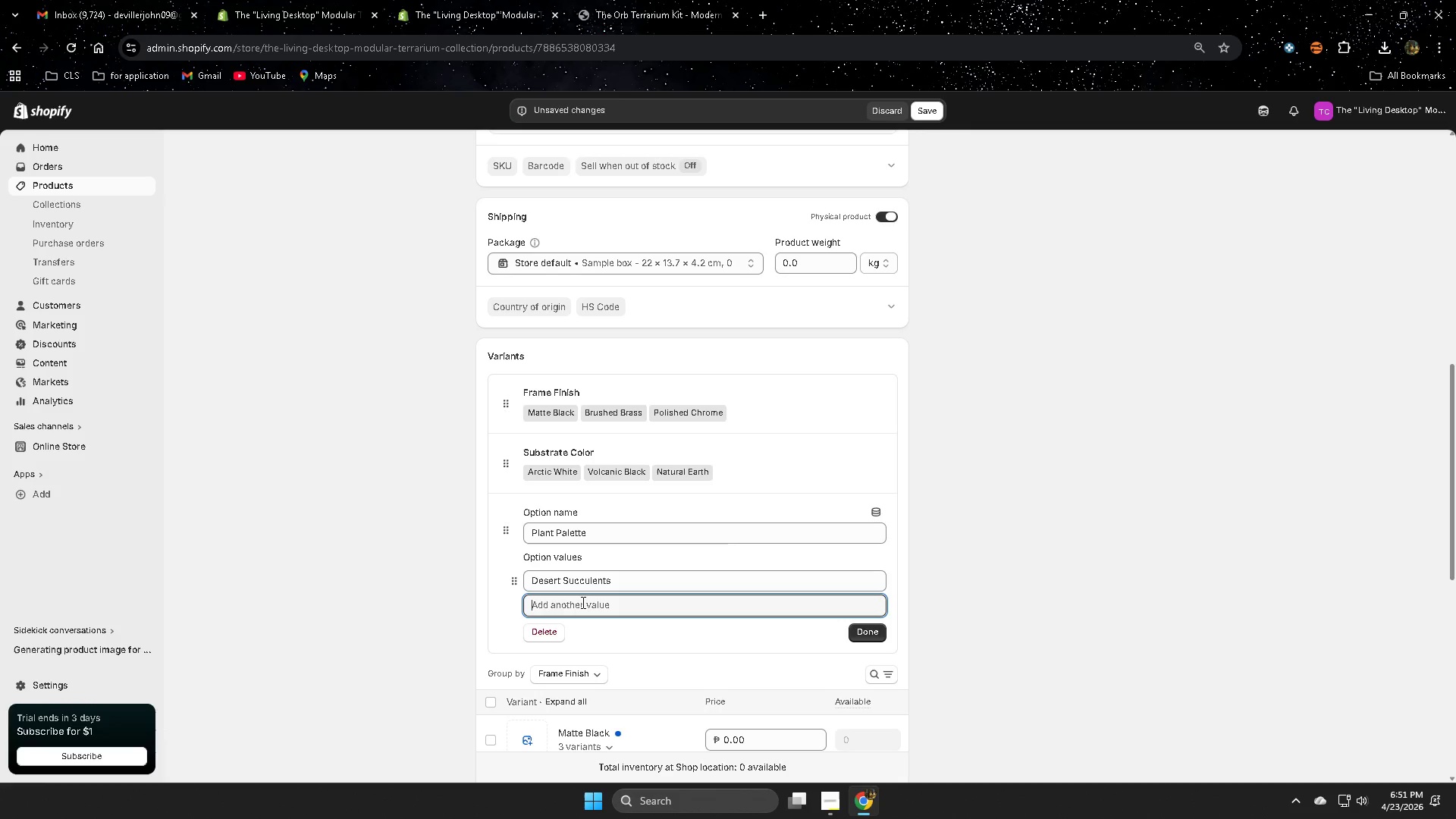 
type(S)
key(Backspace)
type(Zen Garden Moss)
 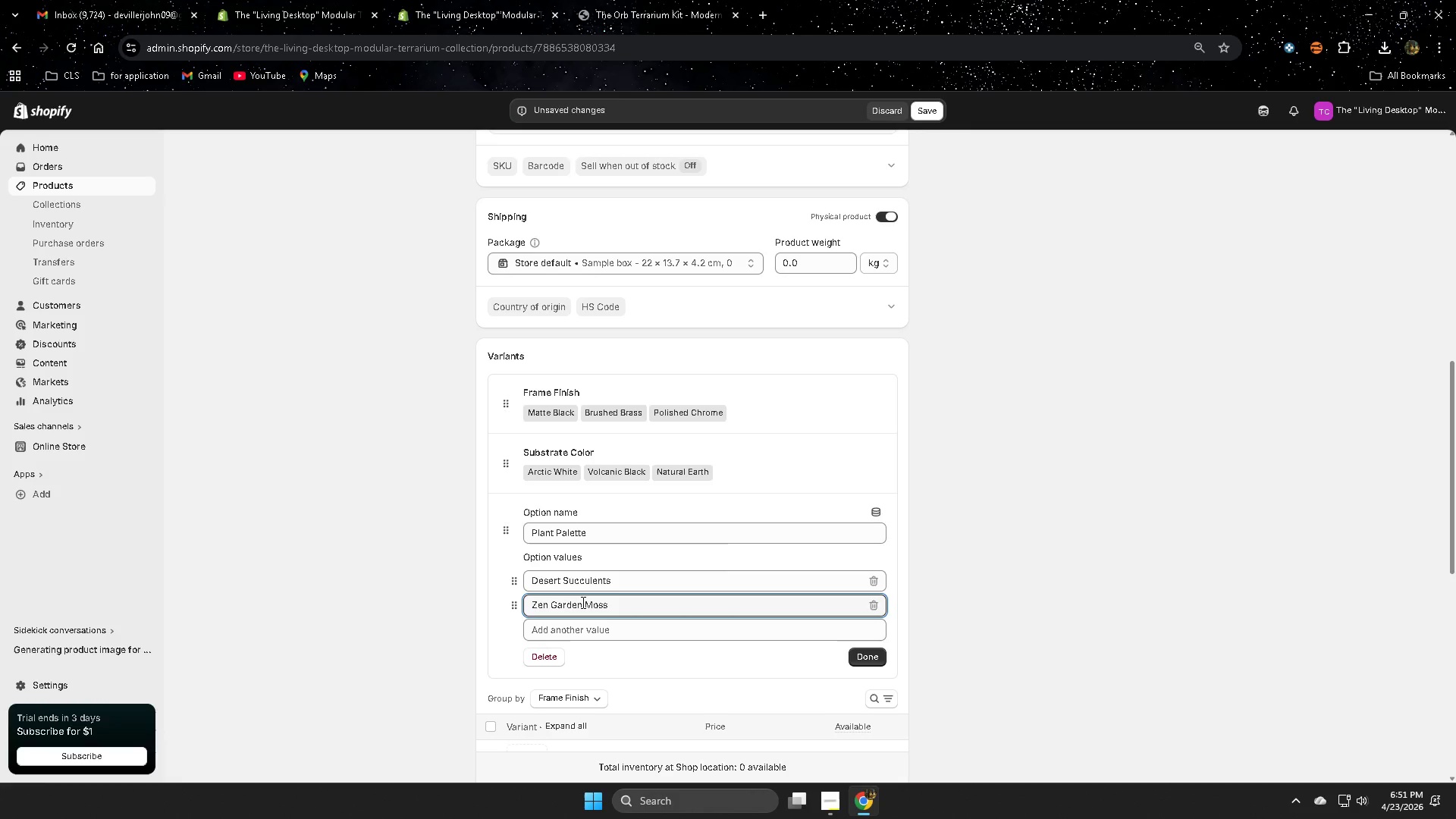 
left_click([620, 631])
 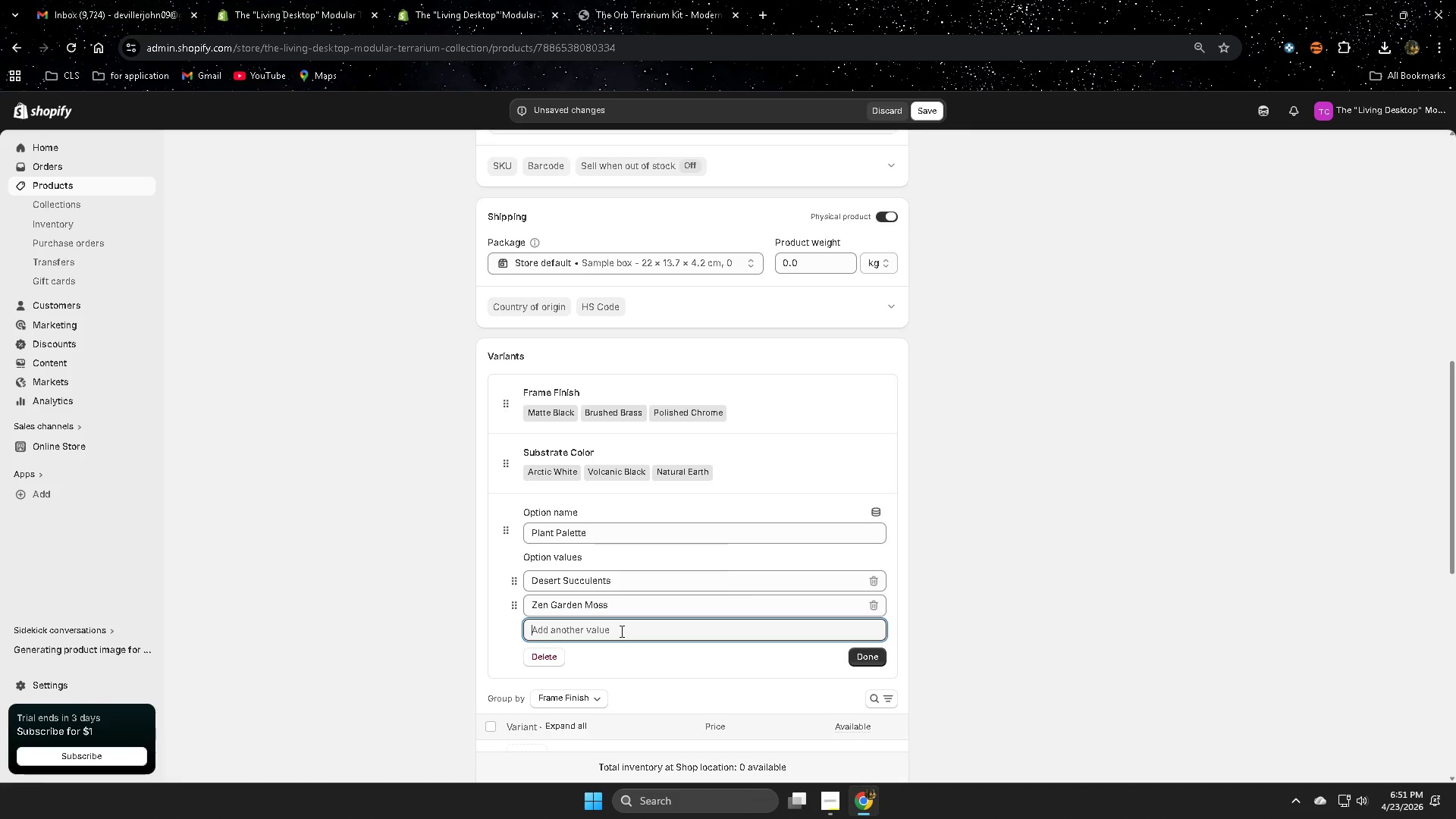 
type(EXOTIC Tropicals)
 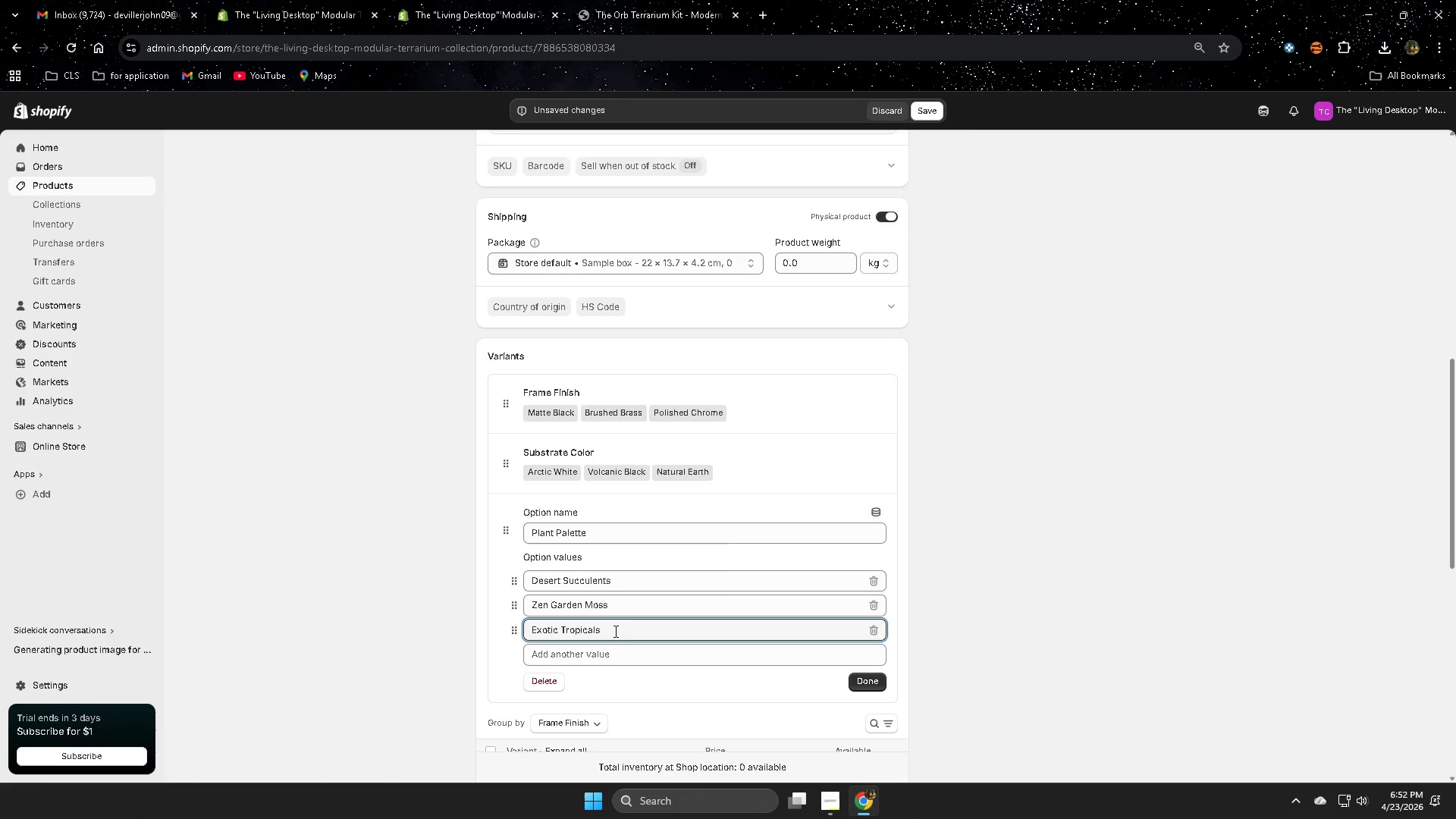 
left_click([877, 676])
 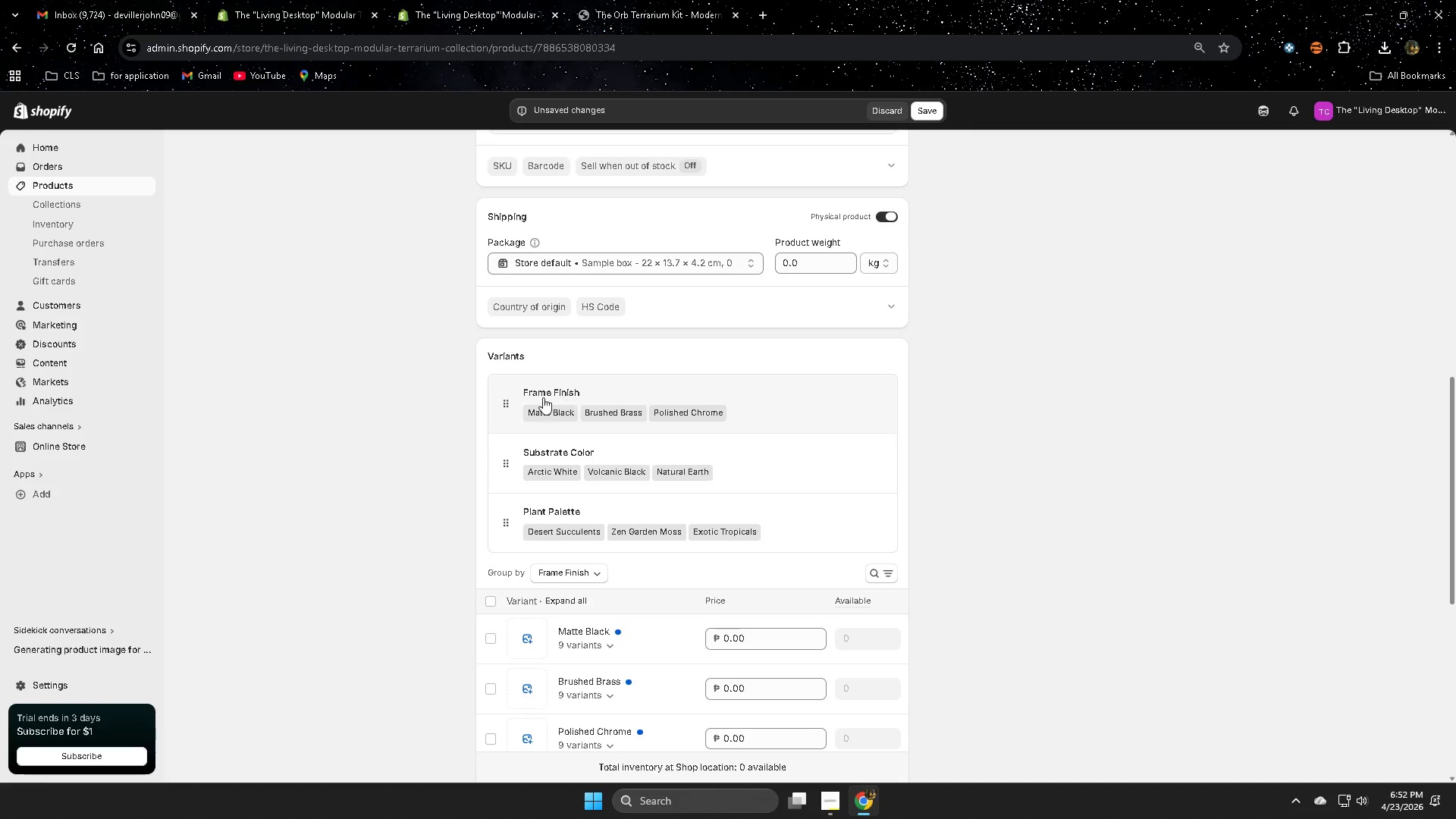 
left_click([561, 456])
 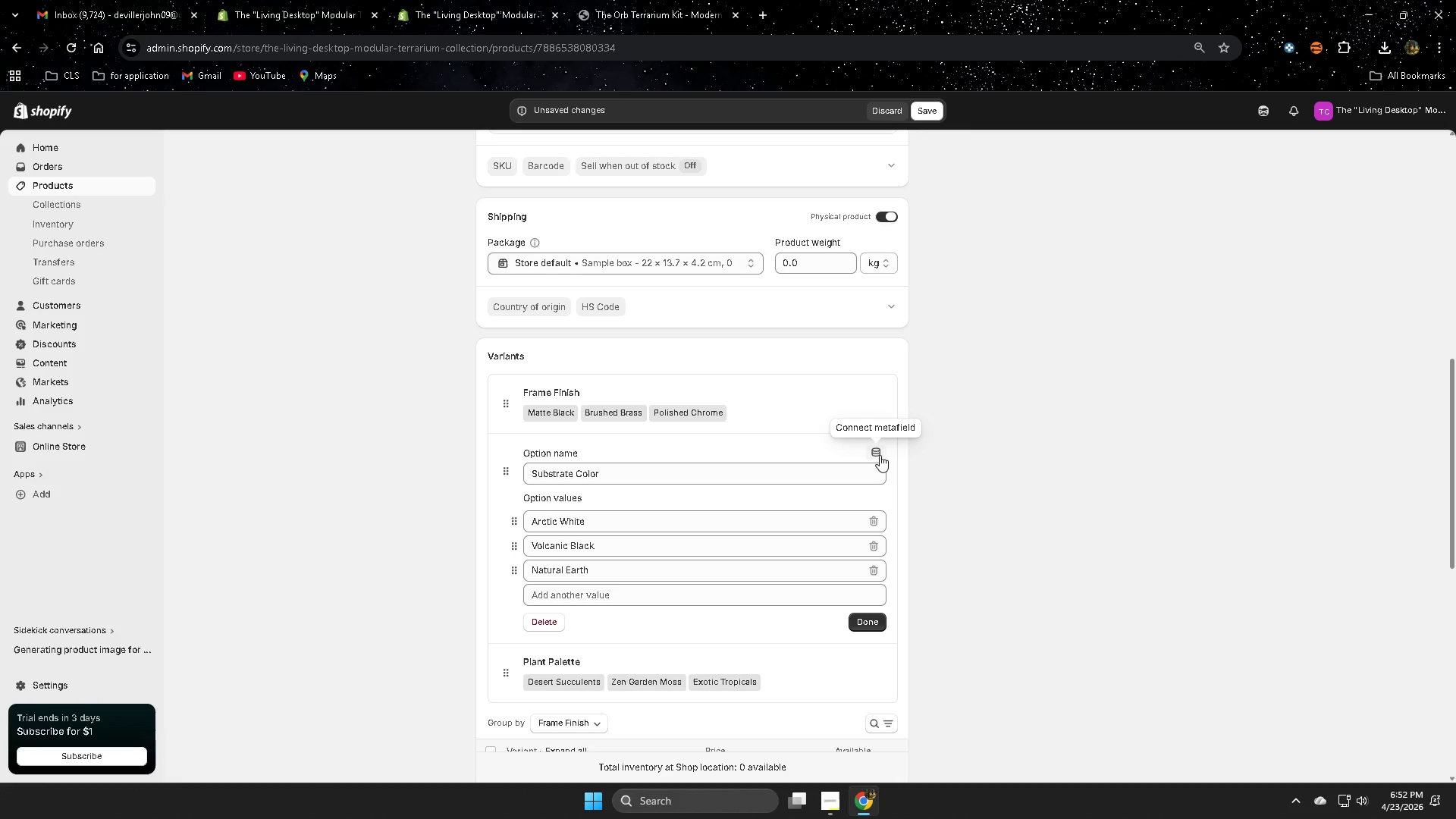 
left_click([877, 451])
 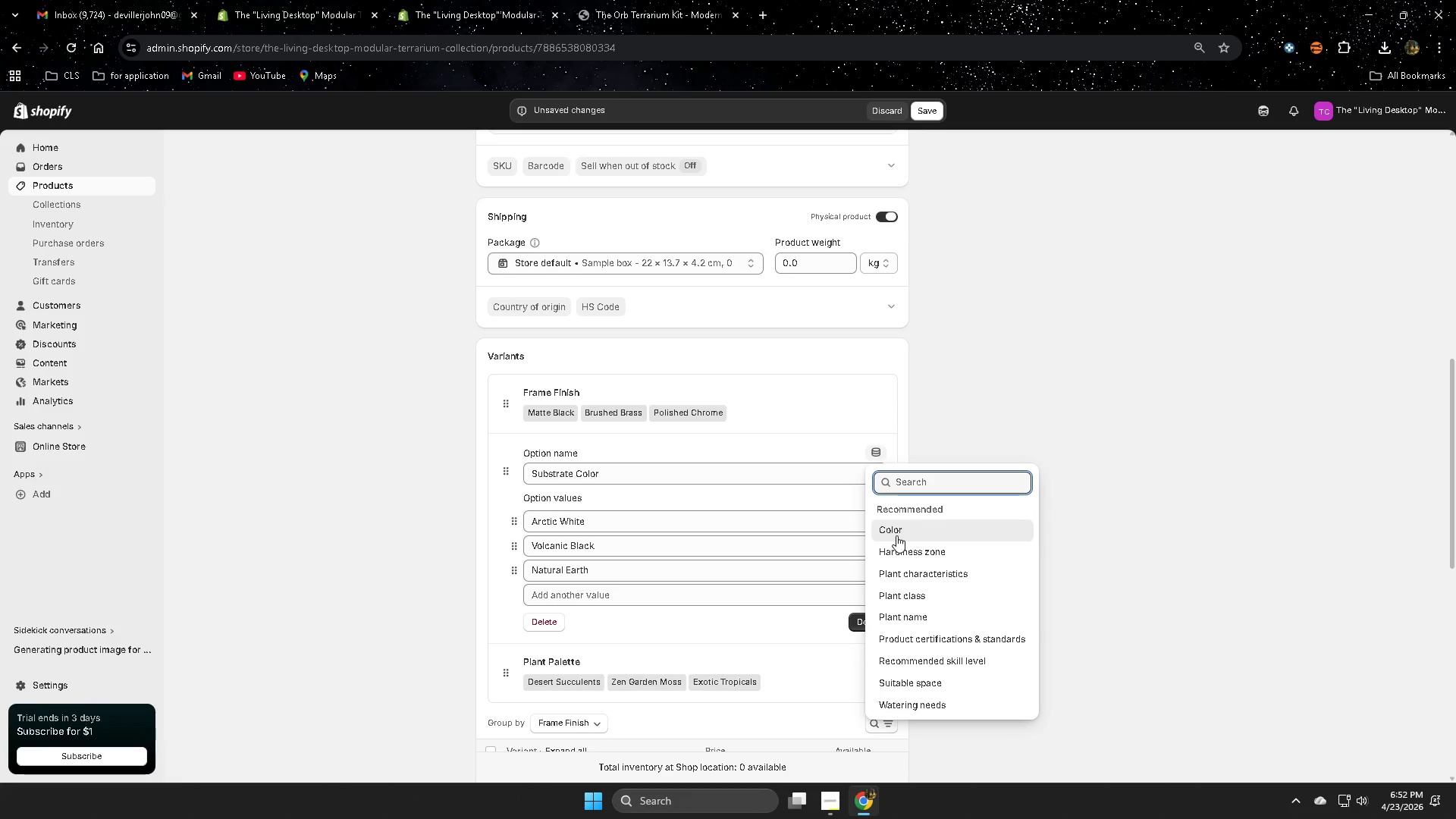 
left_click([901, 532])
 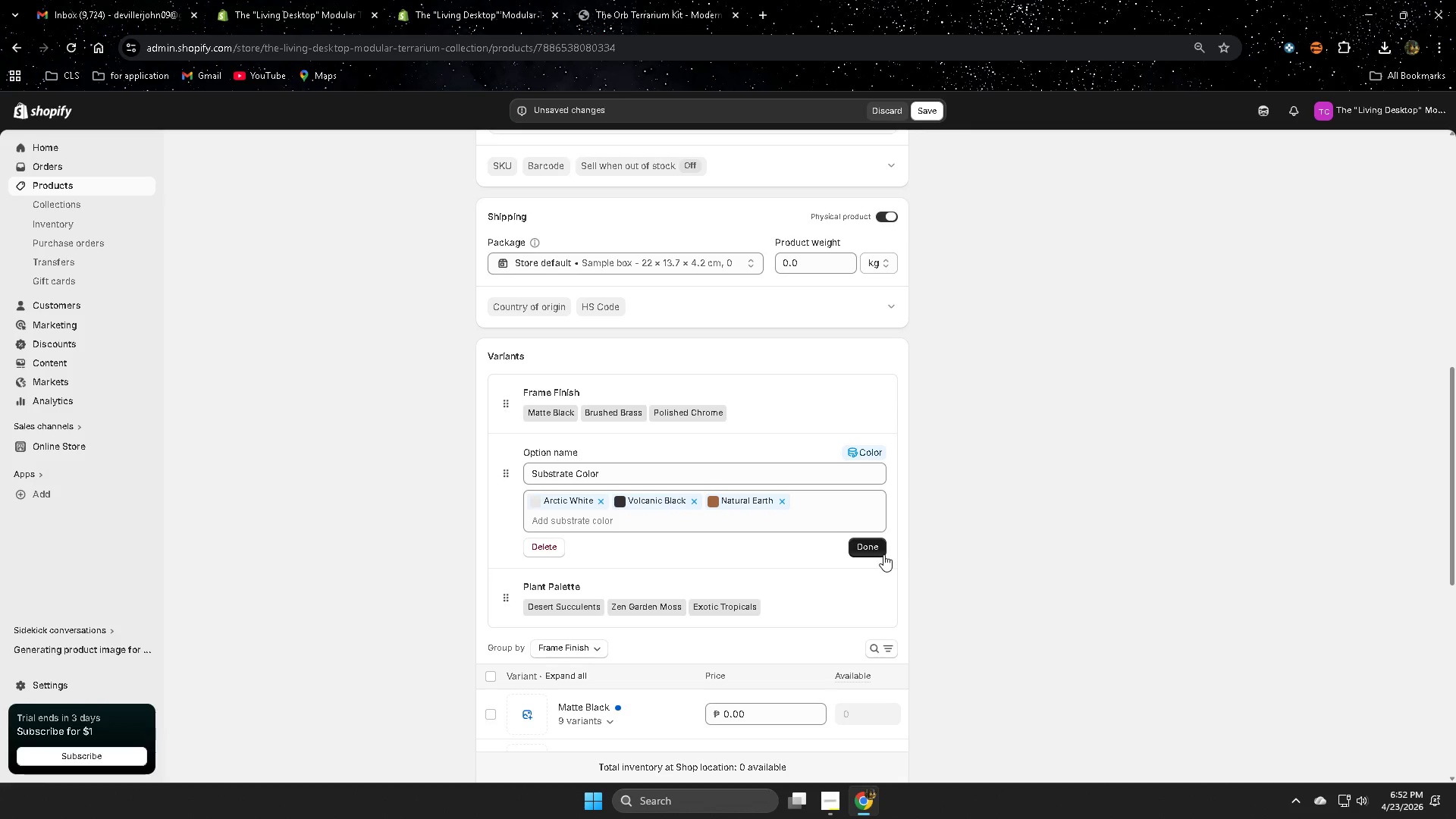 
left_click([875, 549])
 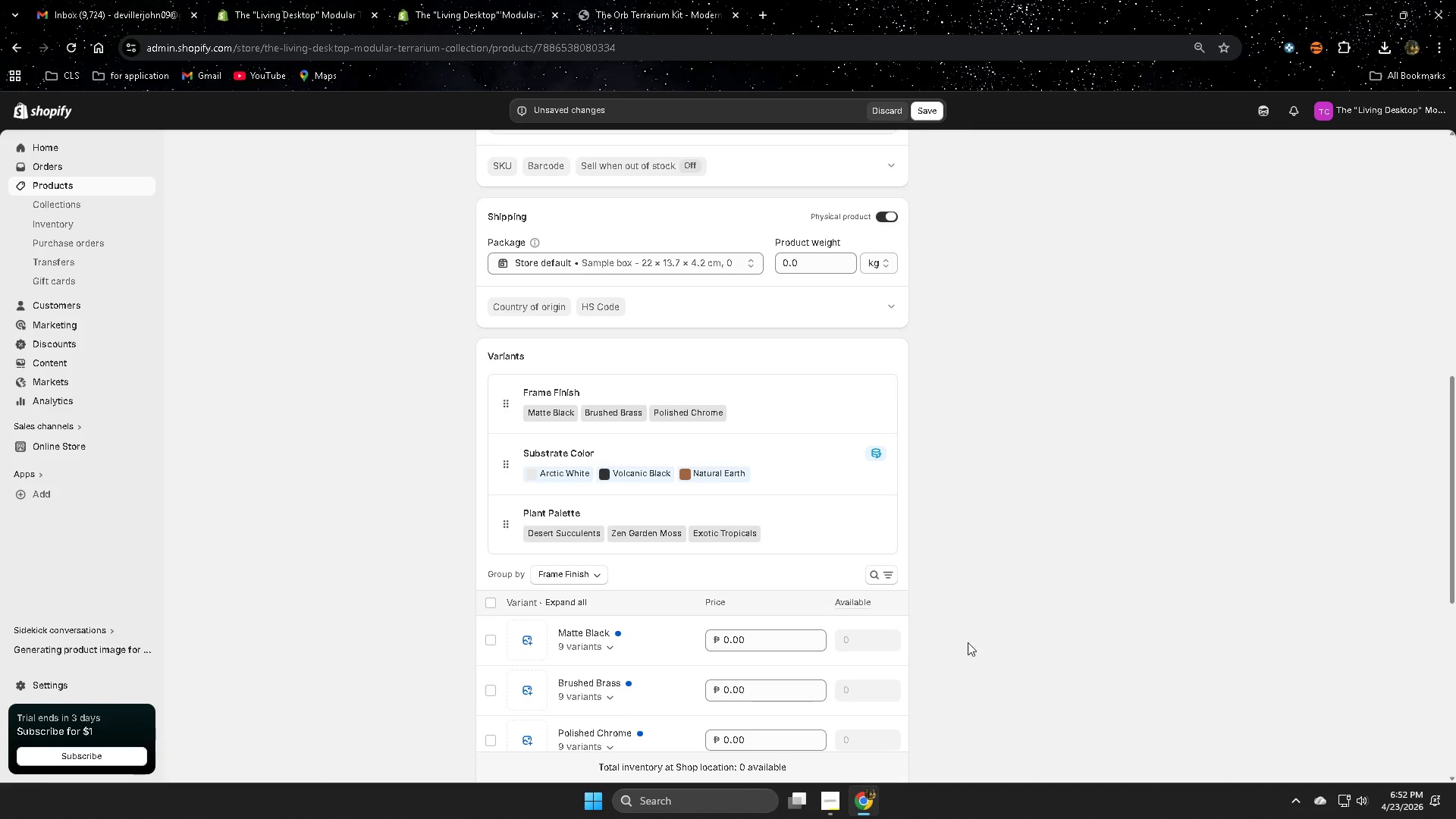 
scroll: coordinate [447, 515], scroll_direction: down, amount: 3.0
 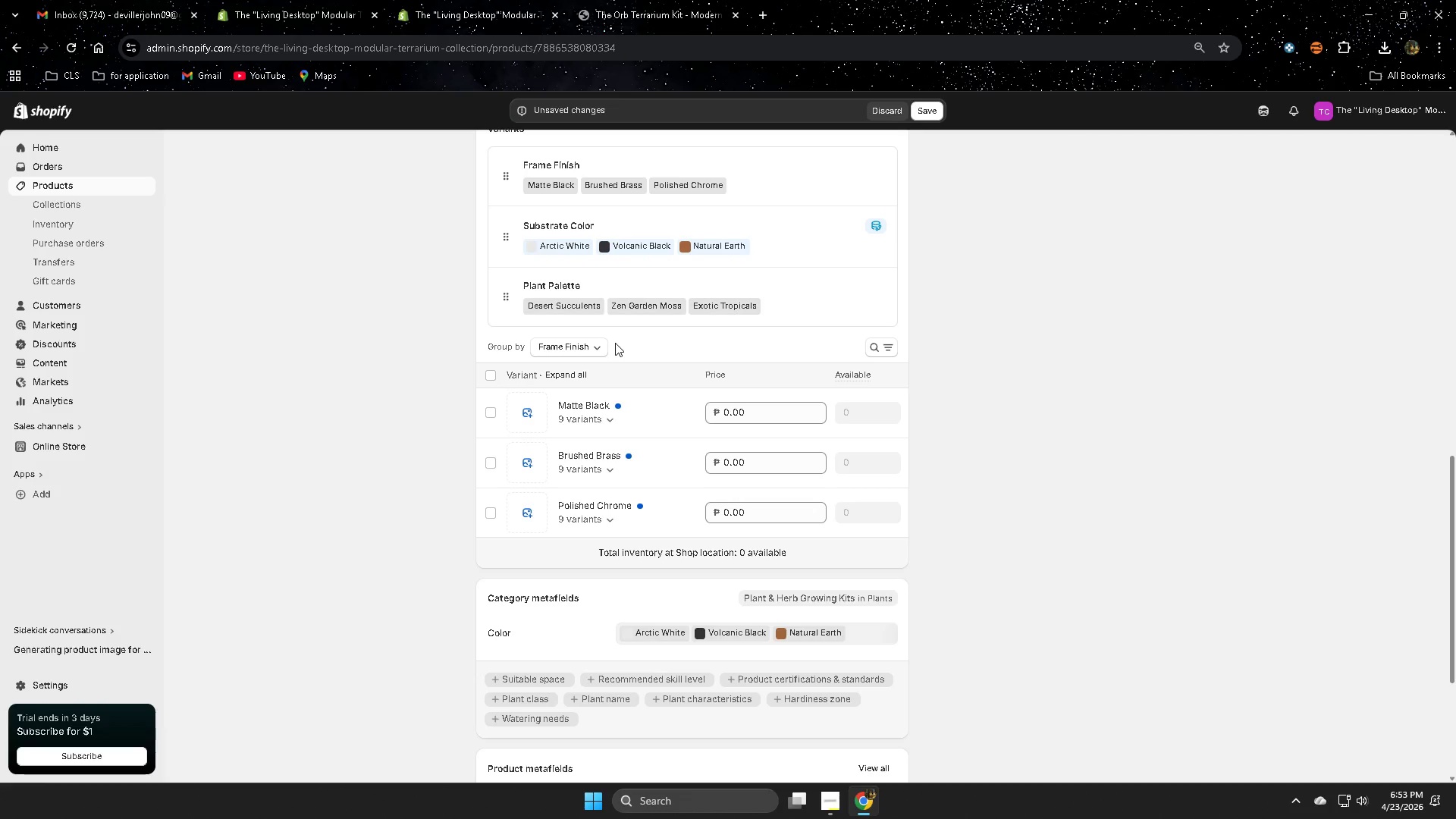 
wait(76.95)
 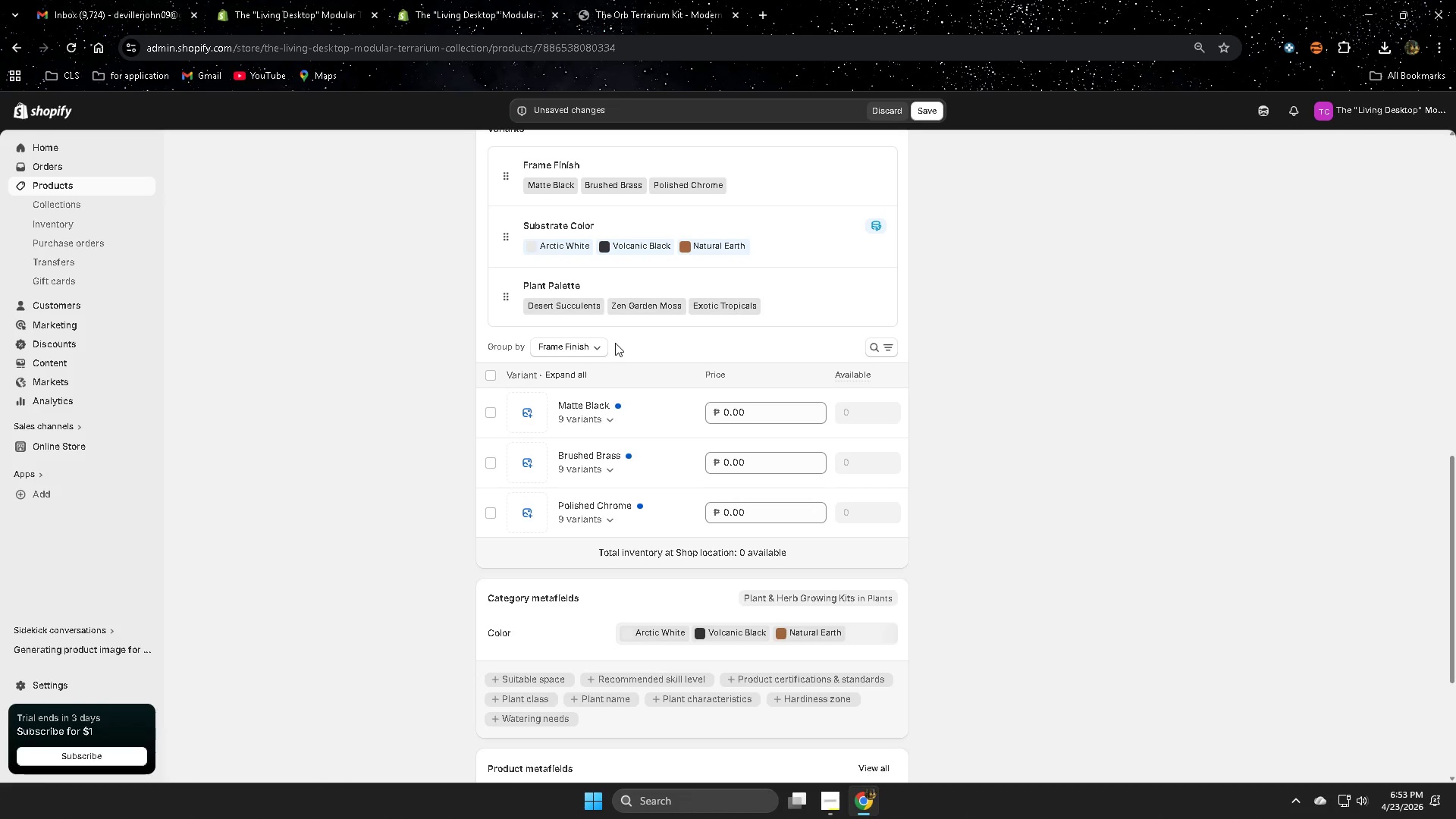 
left_click([607, 419])
 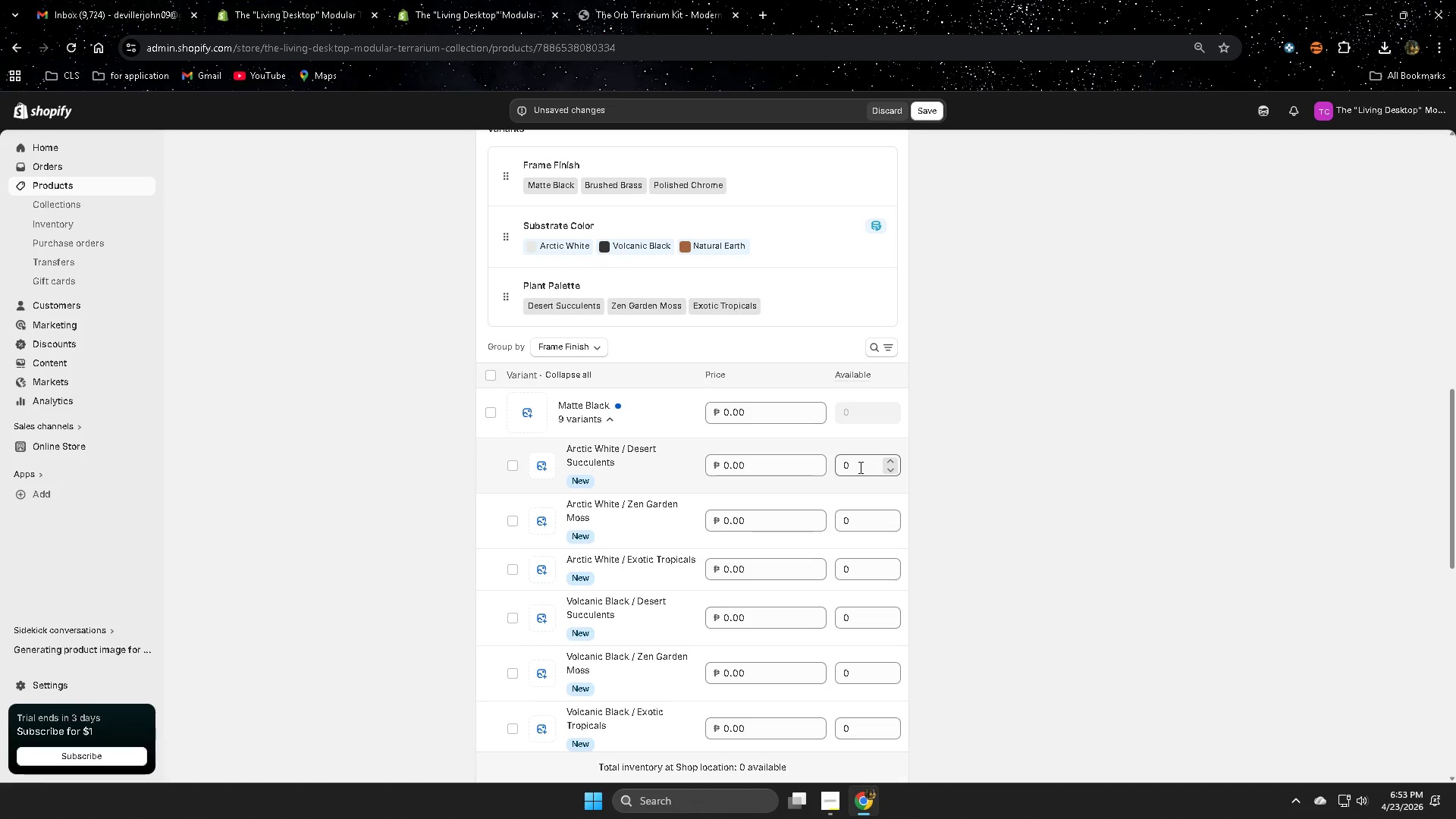 
left_click([859, 467])
 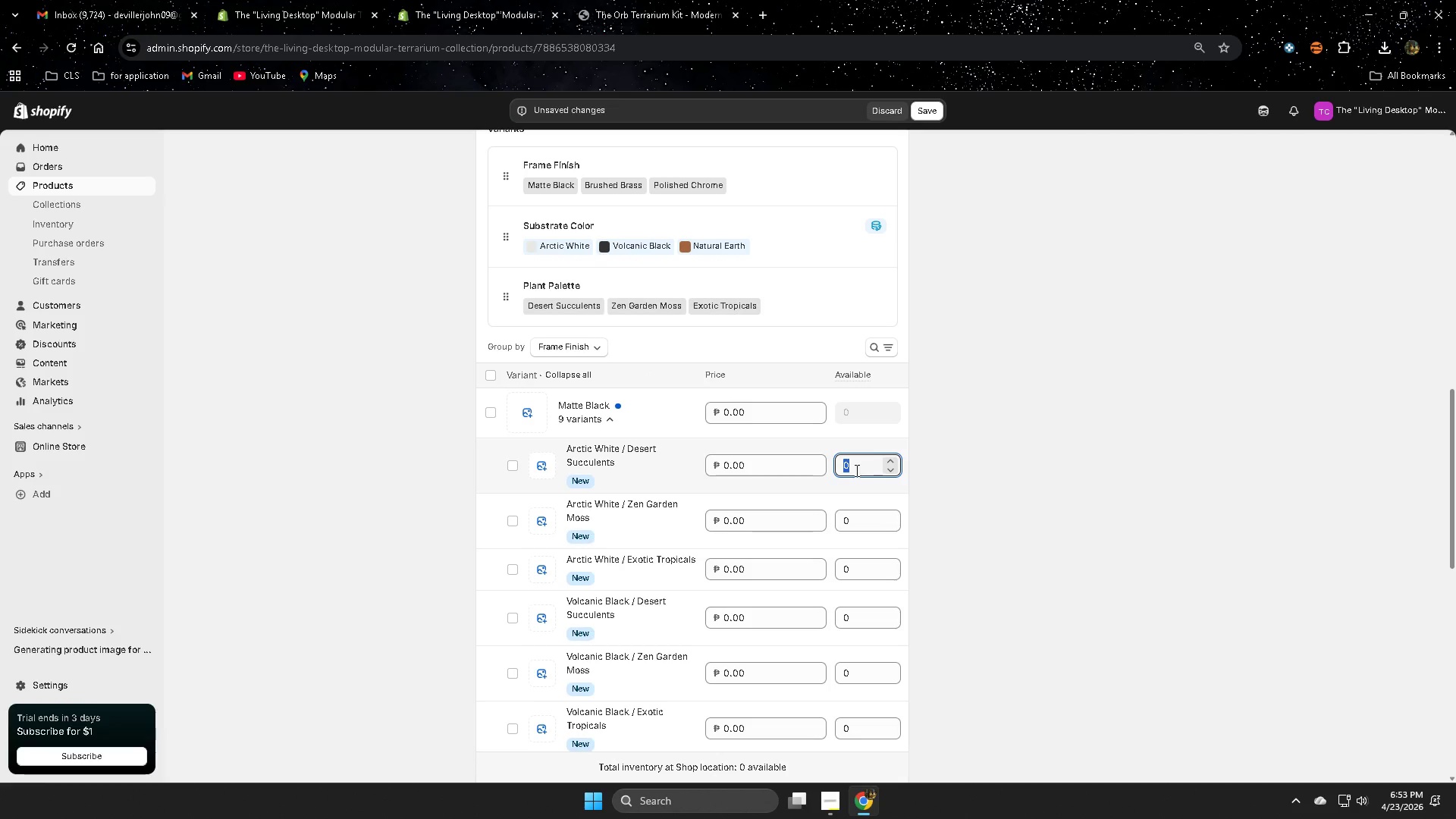 
type(12)
 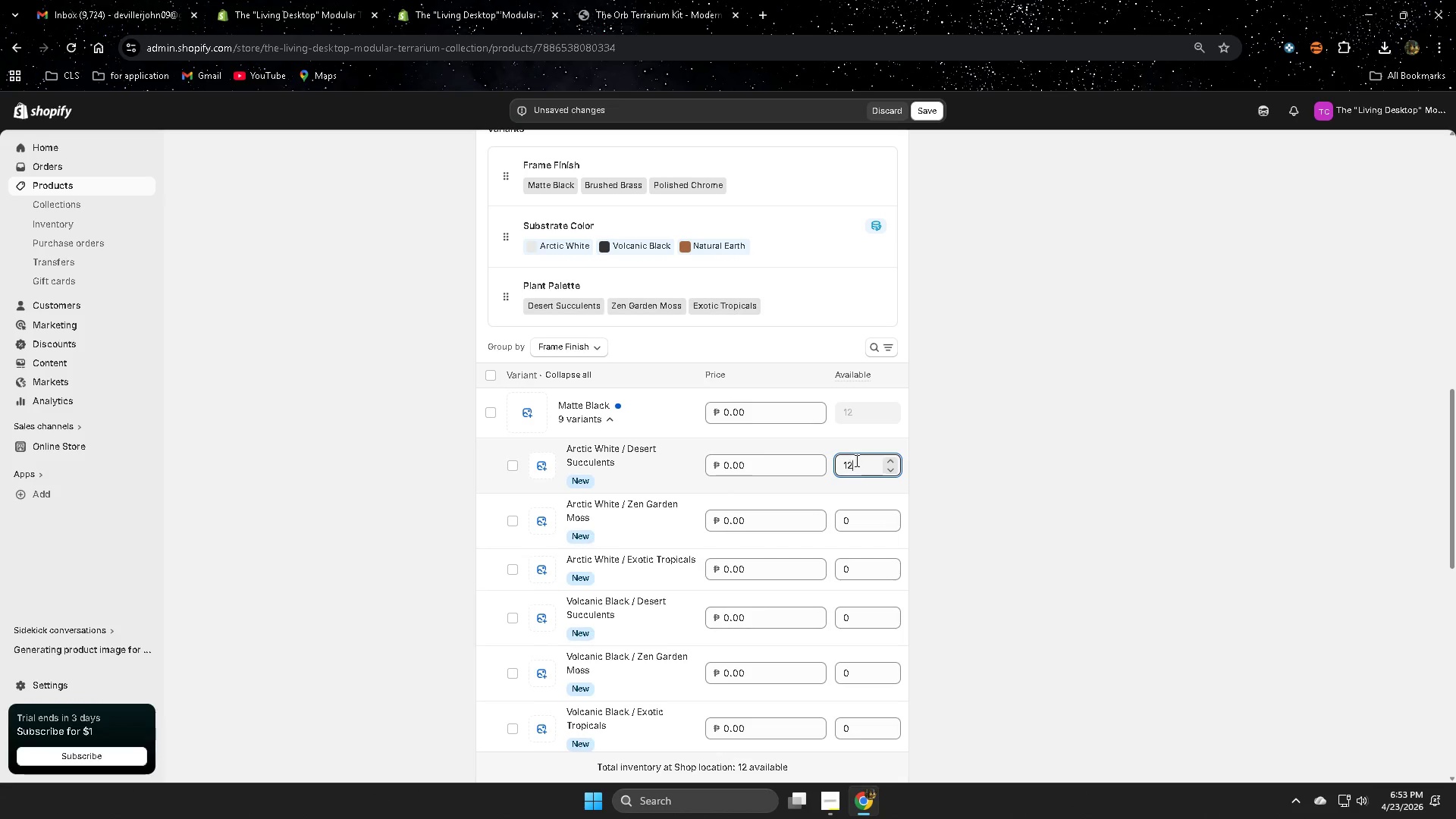 
scroll: coordinate [858, 466], scroll_direction: down, amount: 1.0
 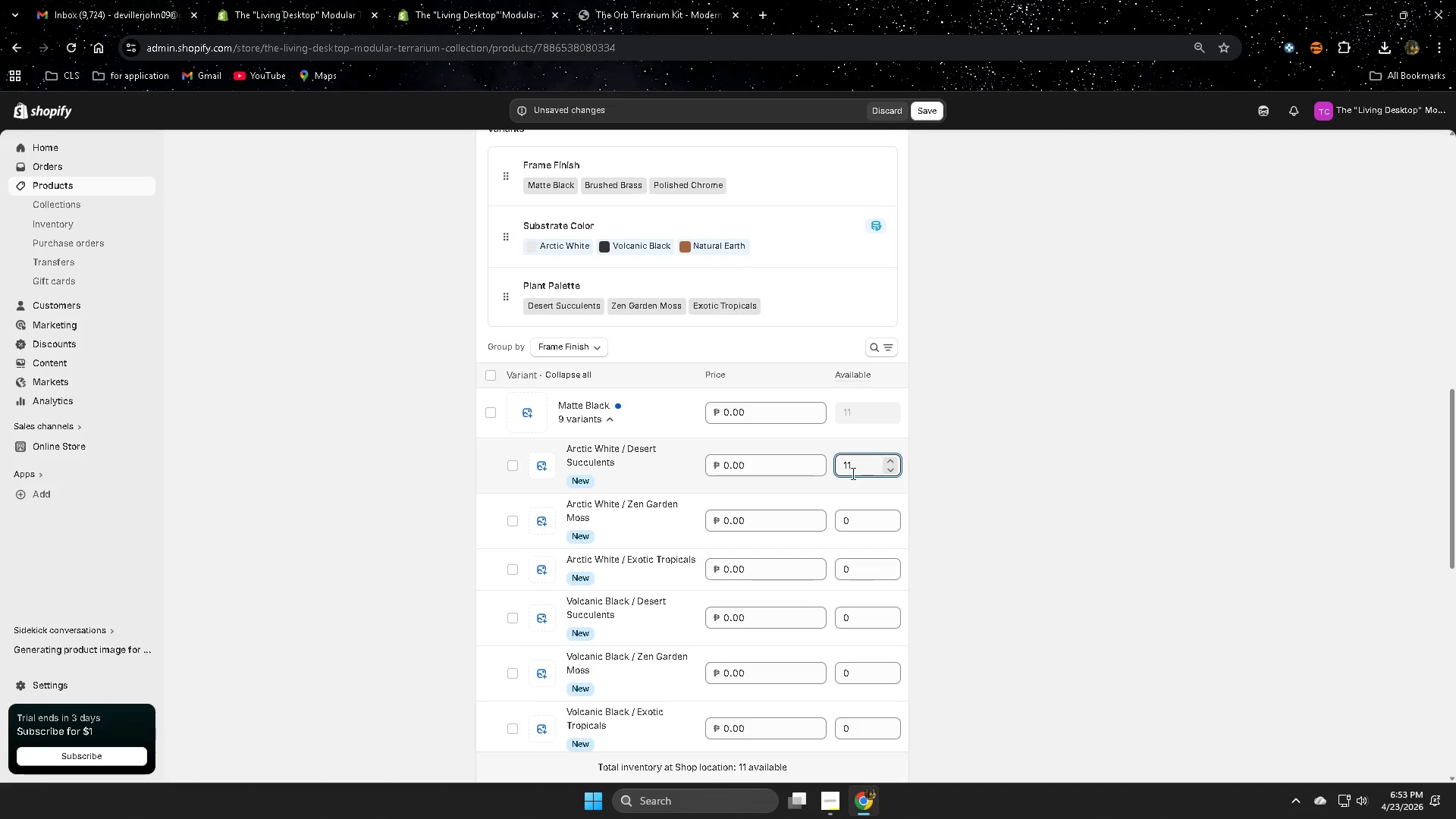 
scroll: coordinate [850, 471], scroll_direction: up, amount: 1.0
 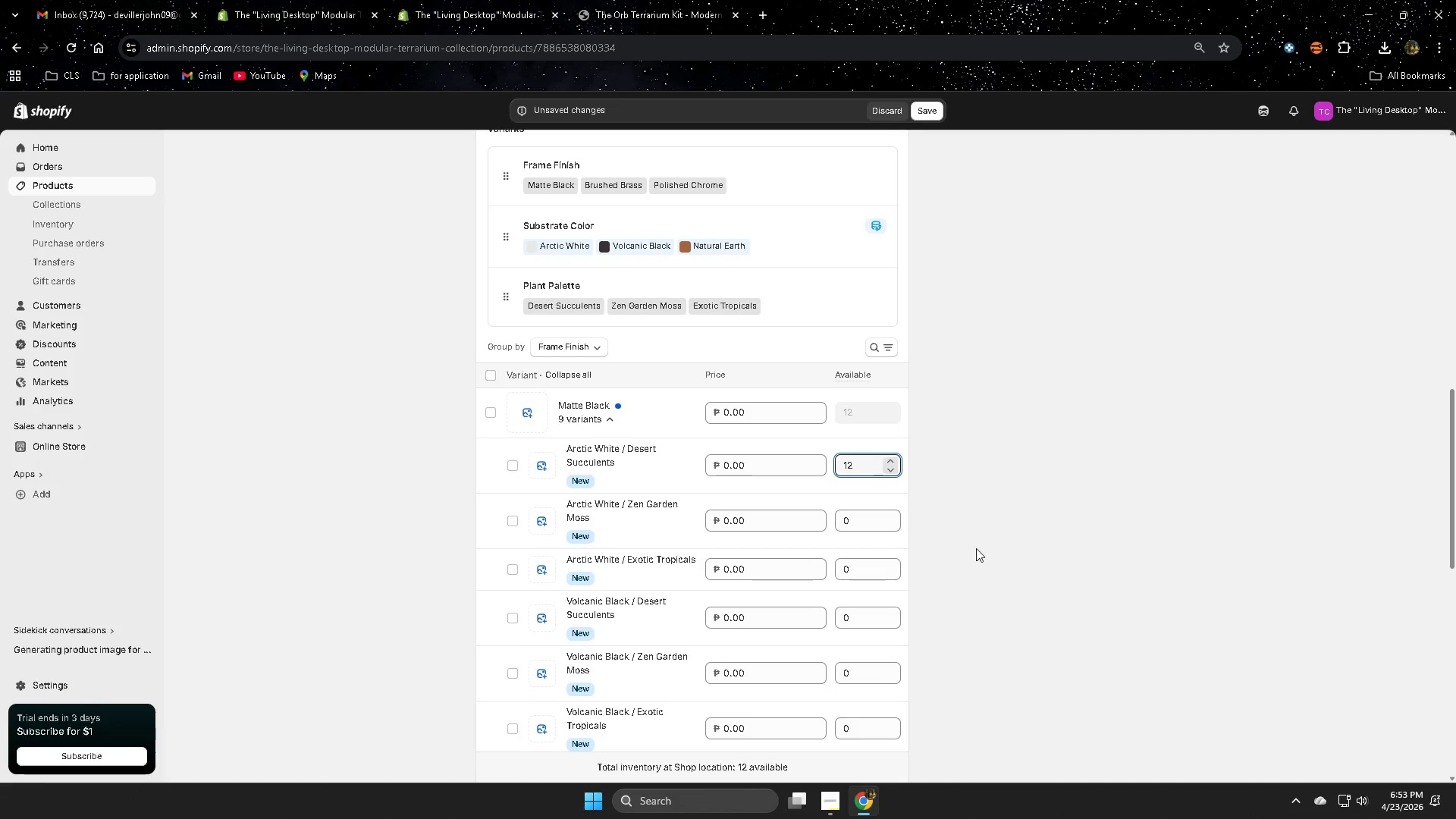 
scroll: coordinate [1023, 479], scroll_direction: down, amount: 5.0
 